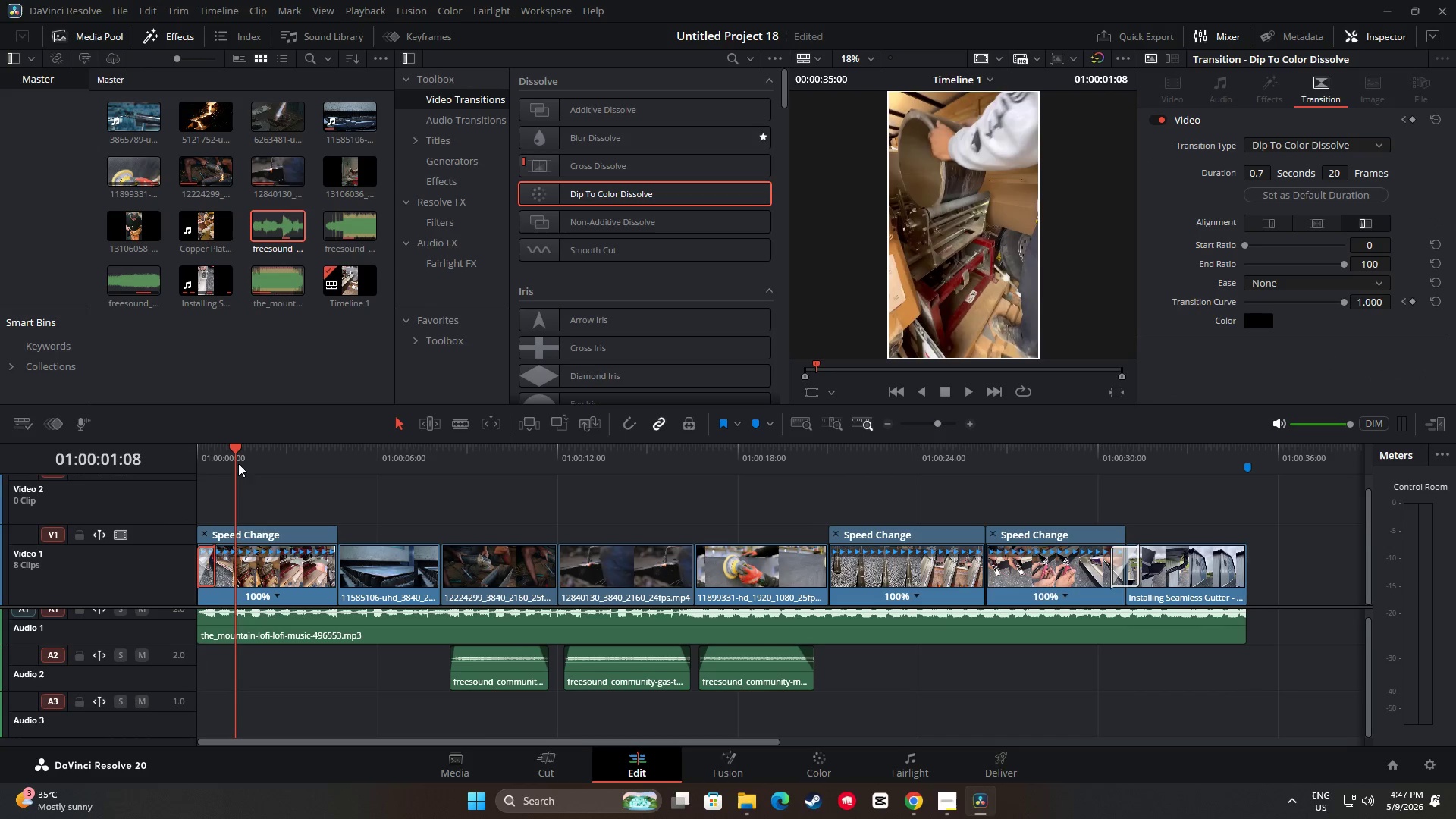 
left_click_drag(start_coordinate=[236, 454], to_coordinate=[194, 455])
 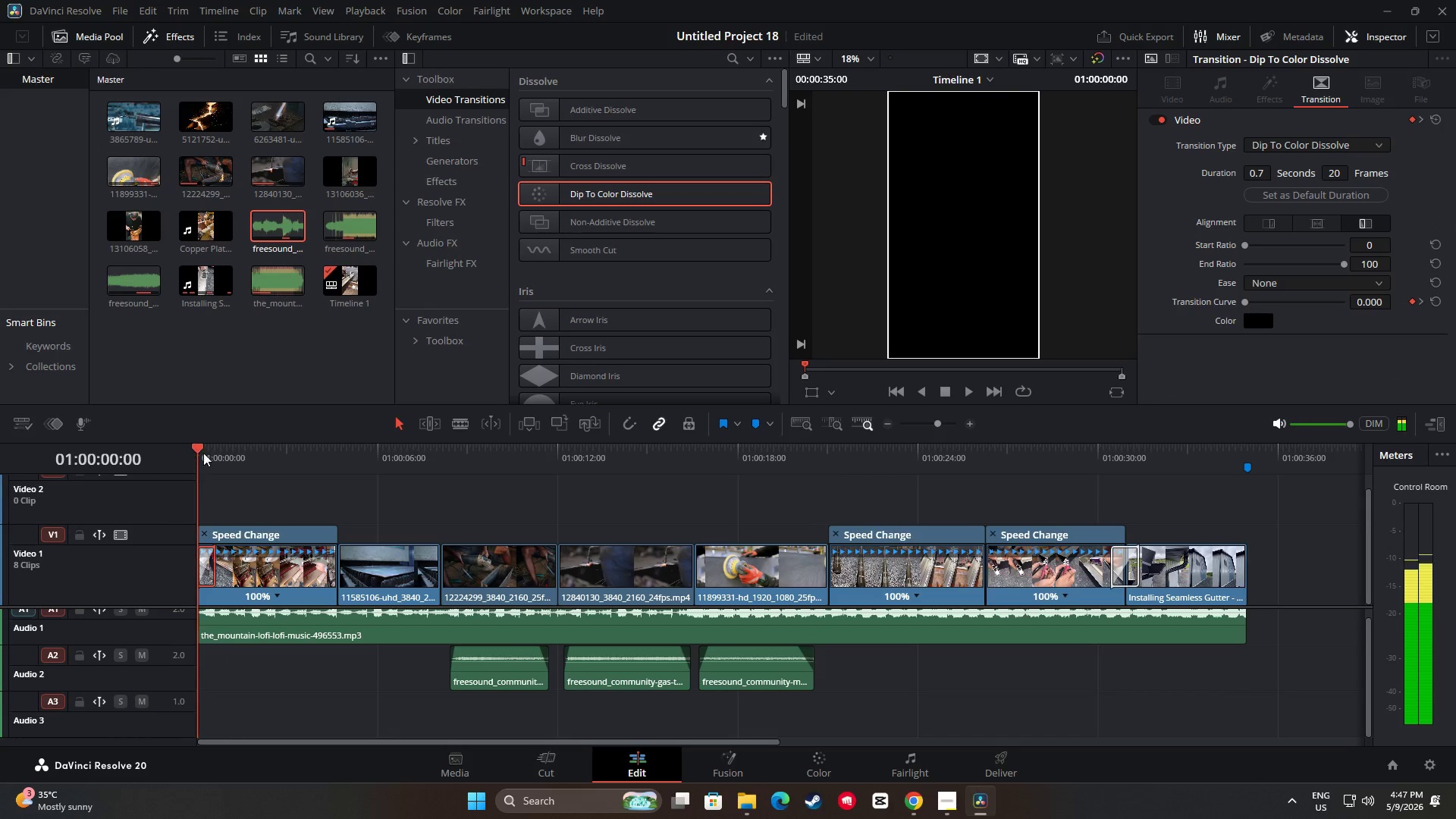 
key(Space)
 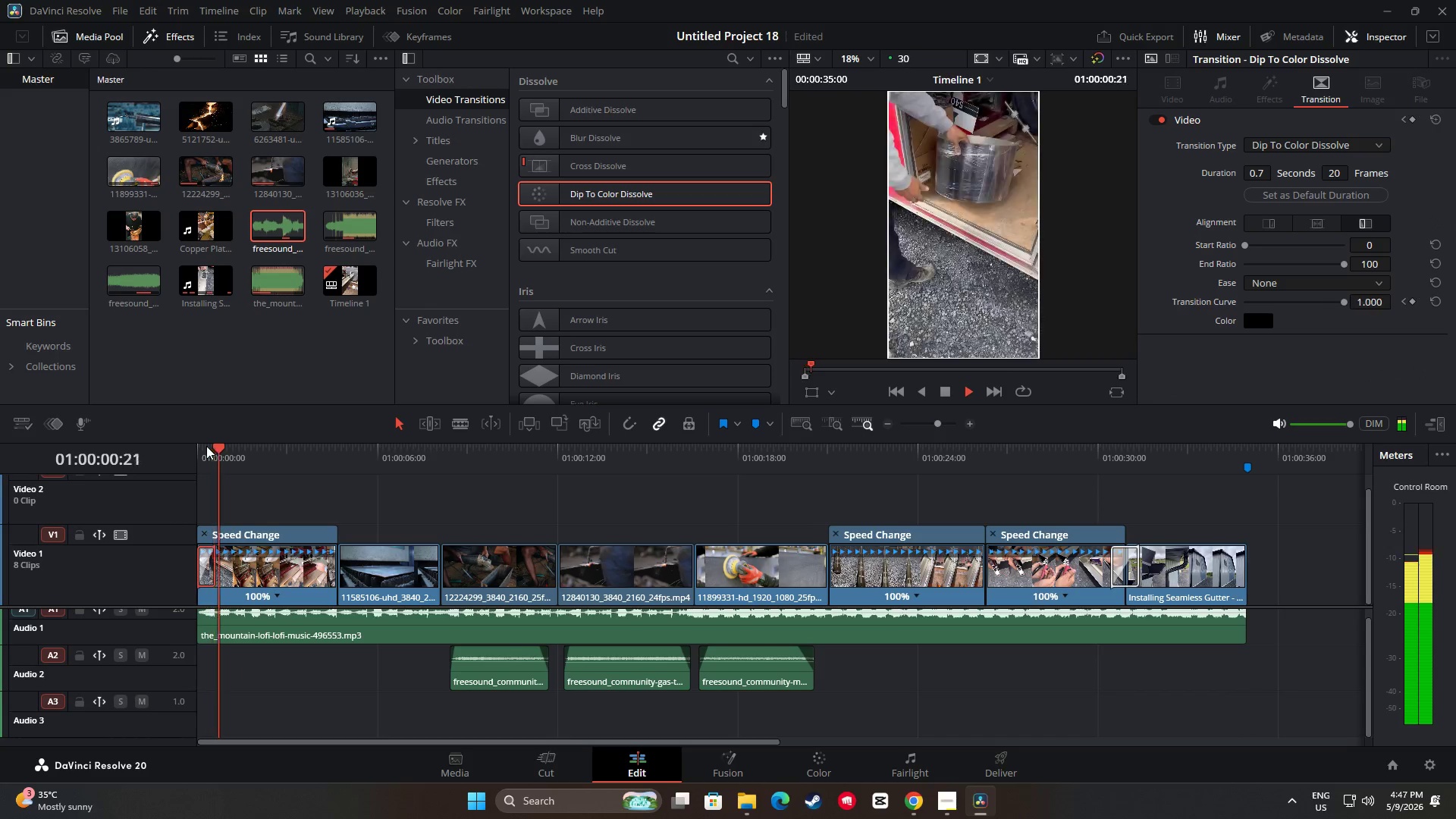 
key(Space)
 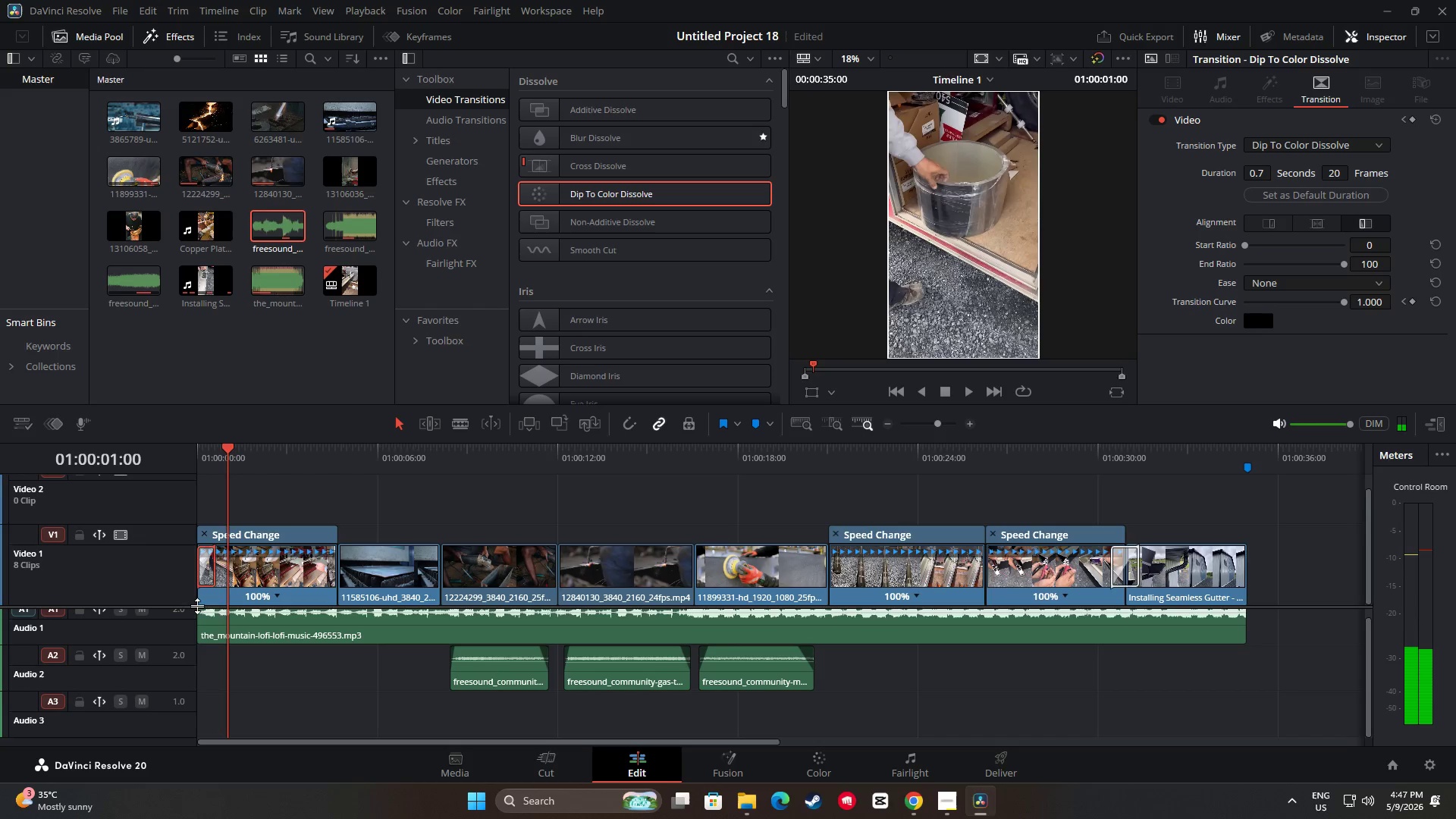 
left_click_drag(start_coordinate=[195, 607], to_coordinate=[195, 598])
 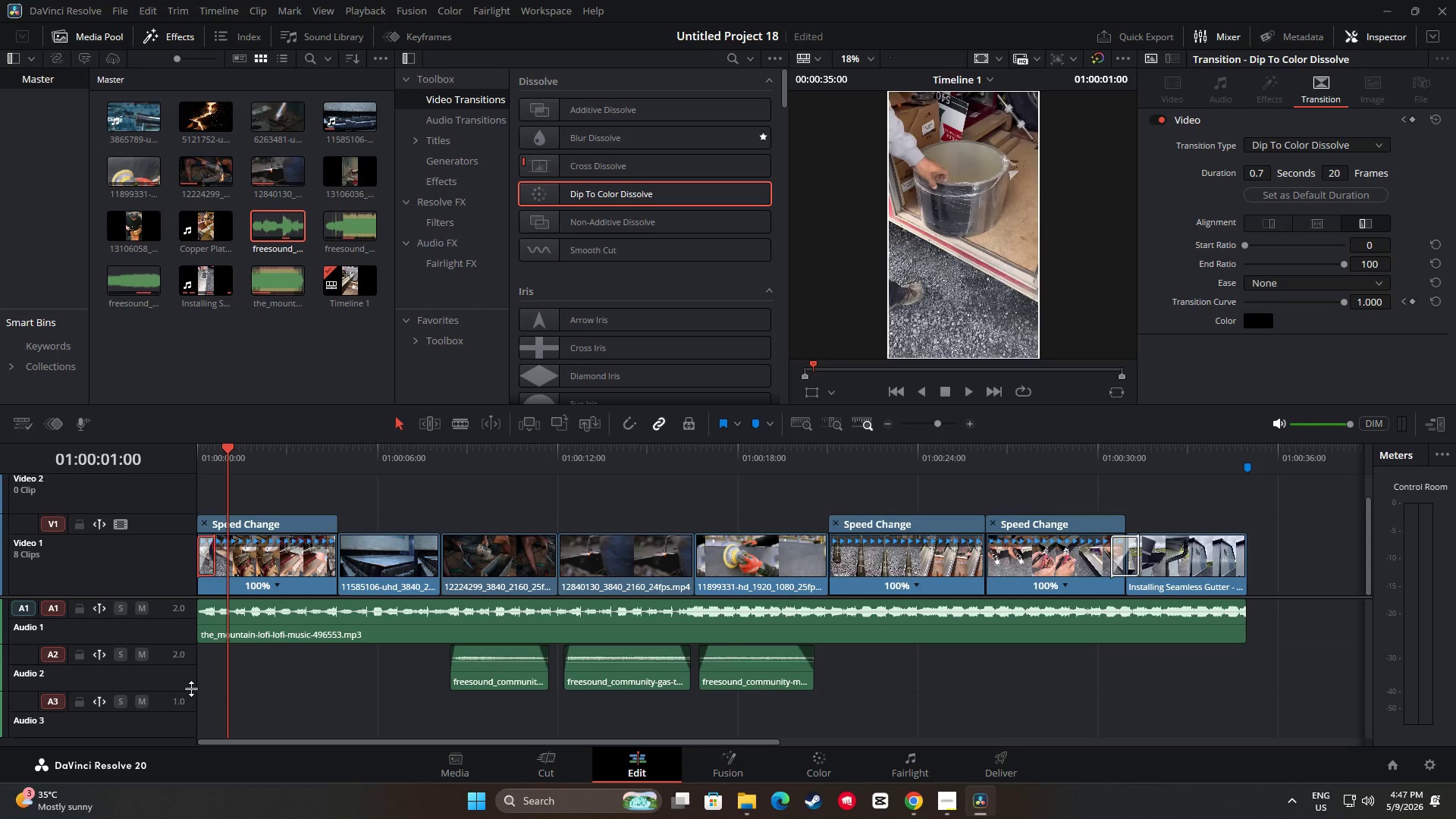 
left_click_drag(start_coordinate=[190, 643], to_coordinate=[188, 652])
 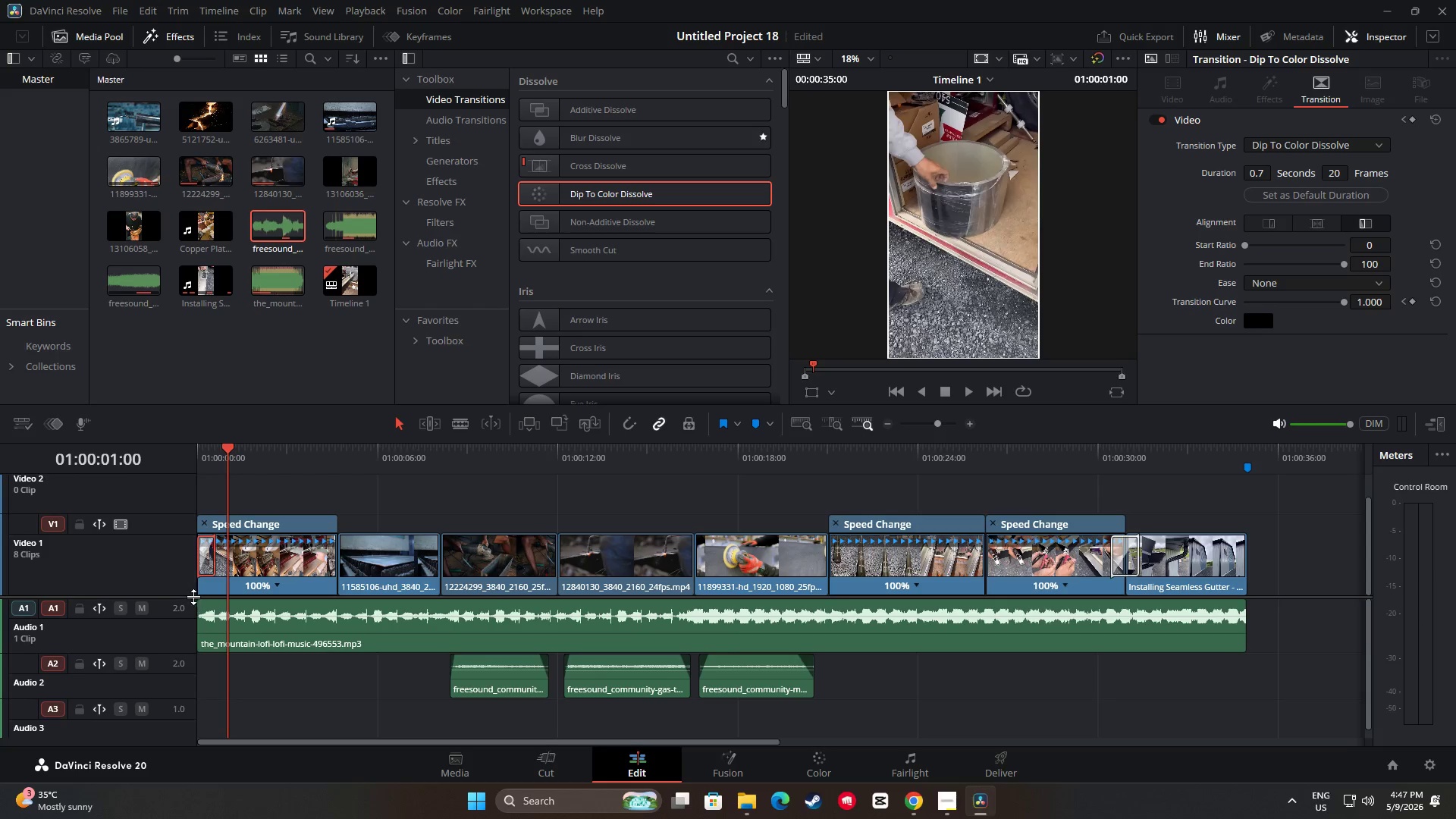 
left_click_drag(start_coordinate=[193, 597], to_coordinate=[191, 623])
 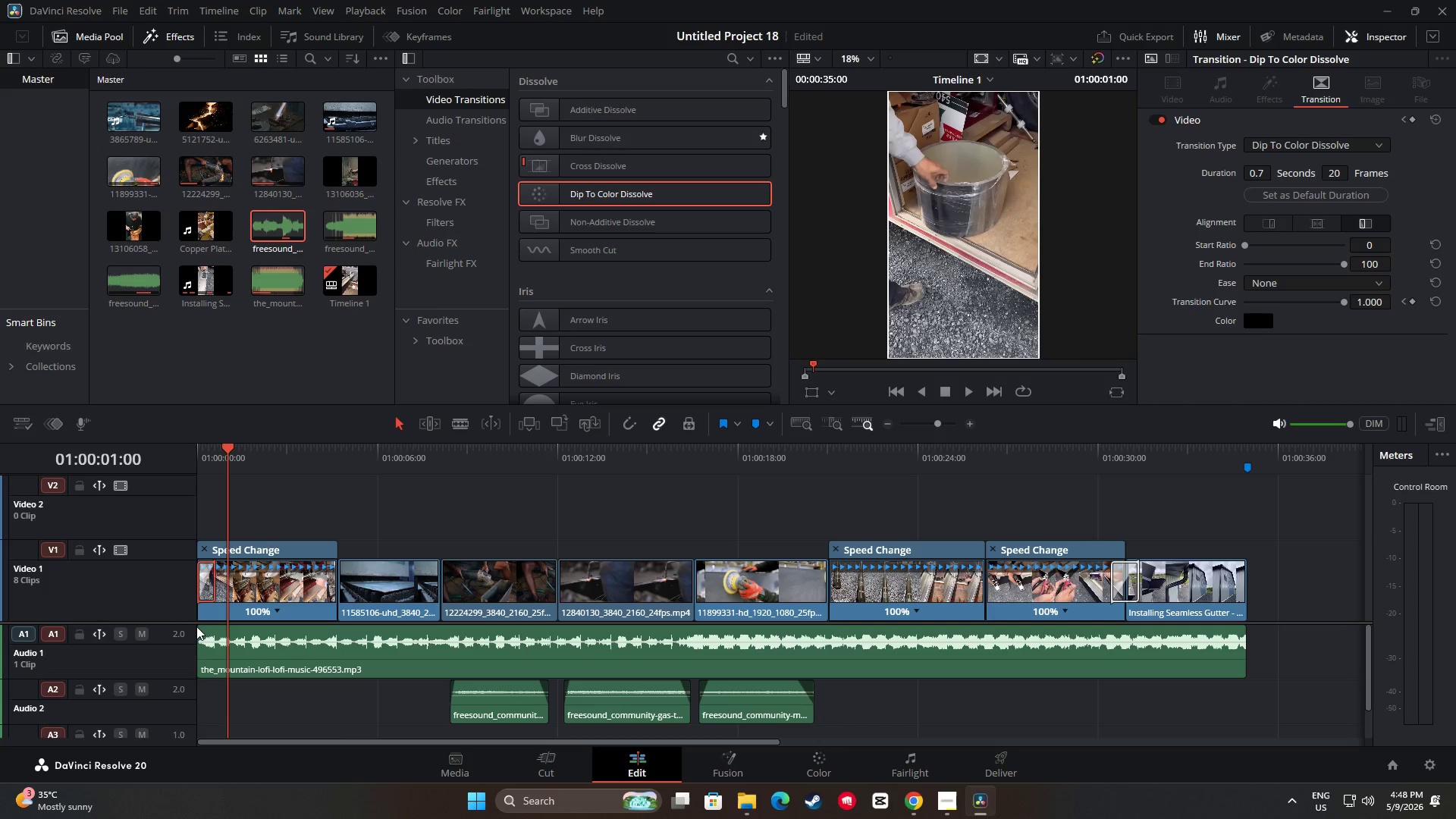 
left_click_drag(start_coordinate=[201, 626], to_coordinate=[222, 628])
 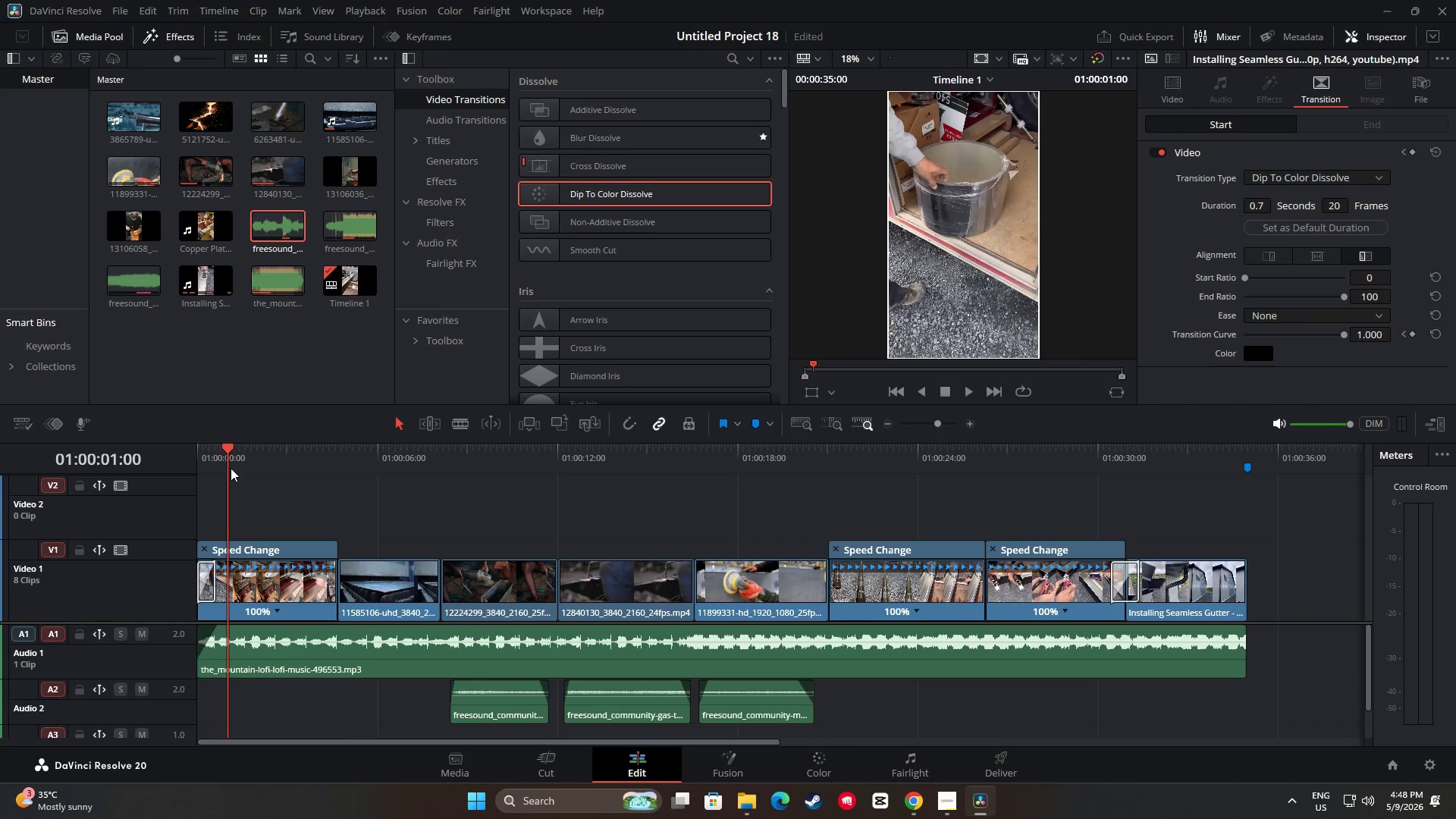 
left_click_drag(start_coordinate=[218, 444], to_coordinate=[162, 443])
 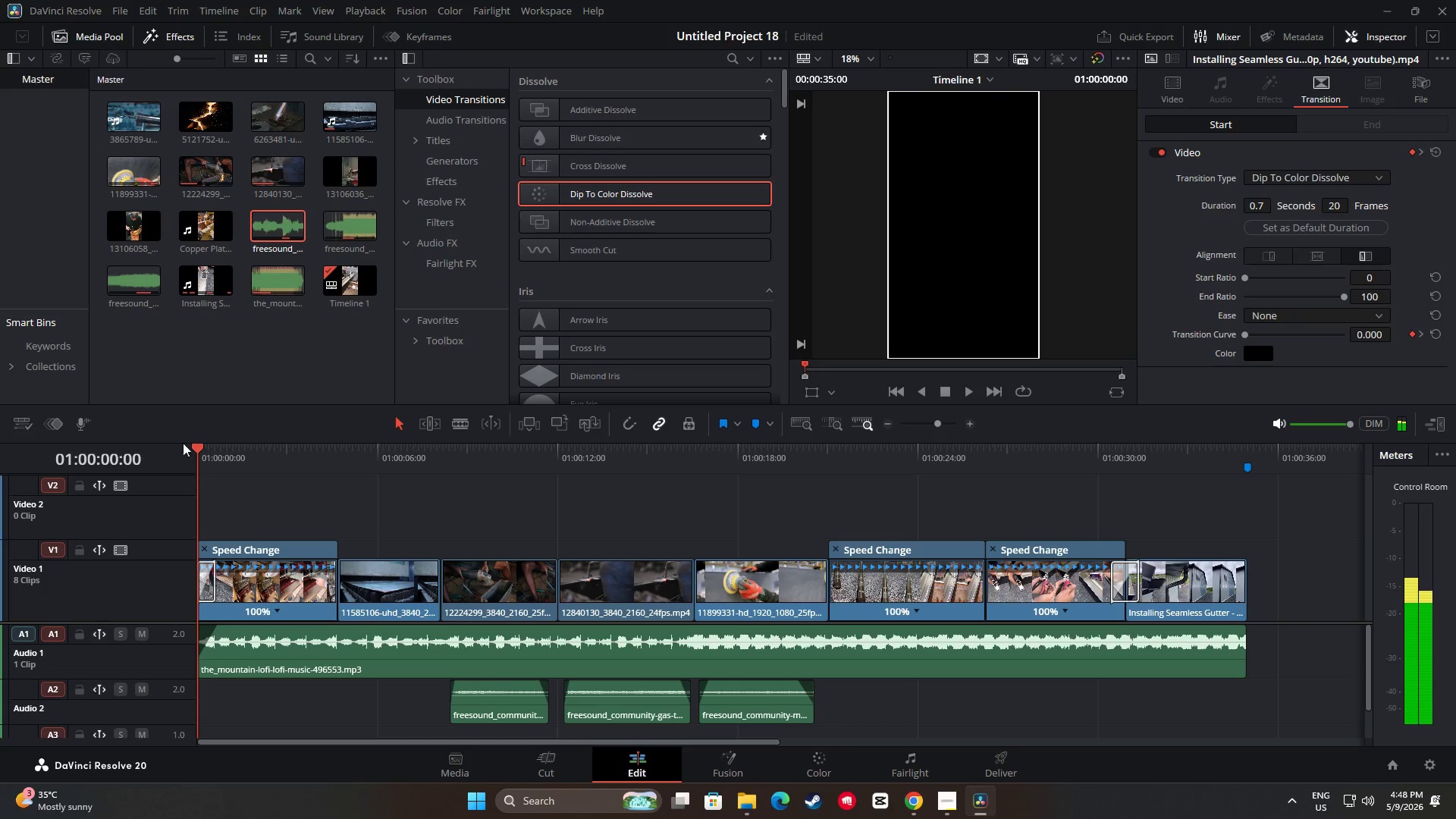 
key(Space)
 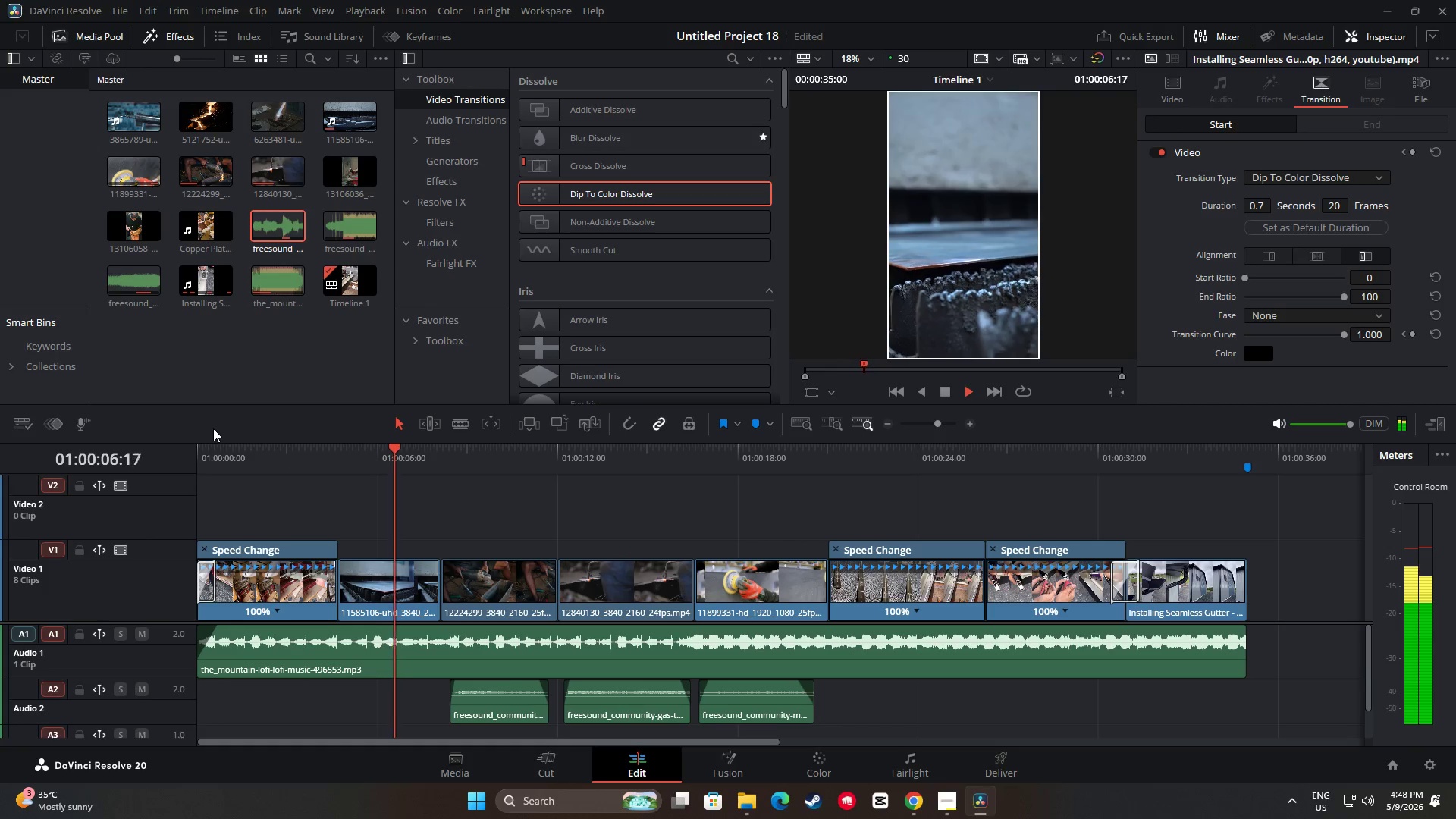 
wait(11.64)
 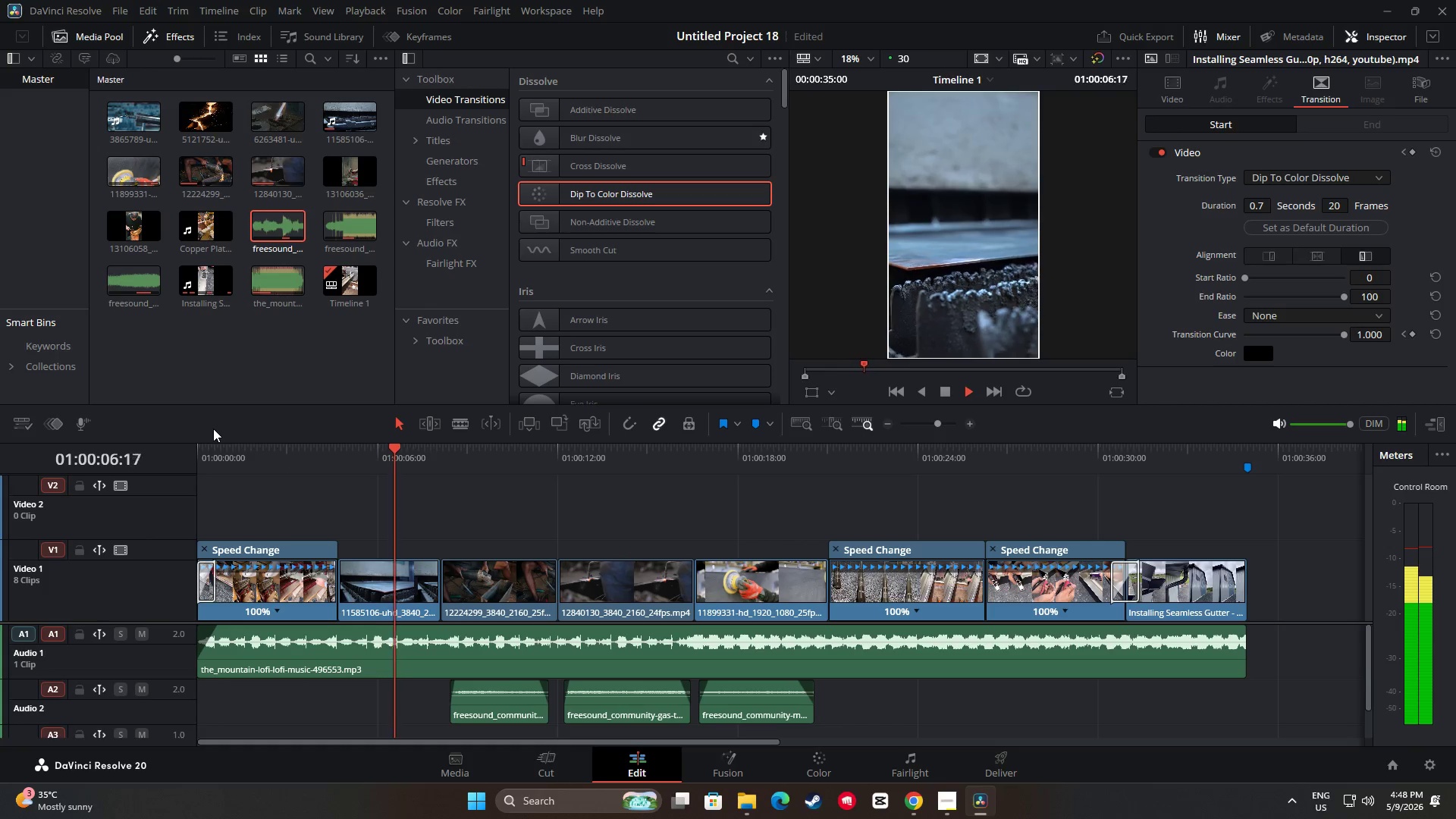 
key(Space)
 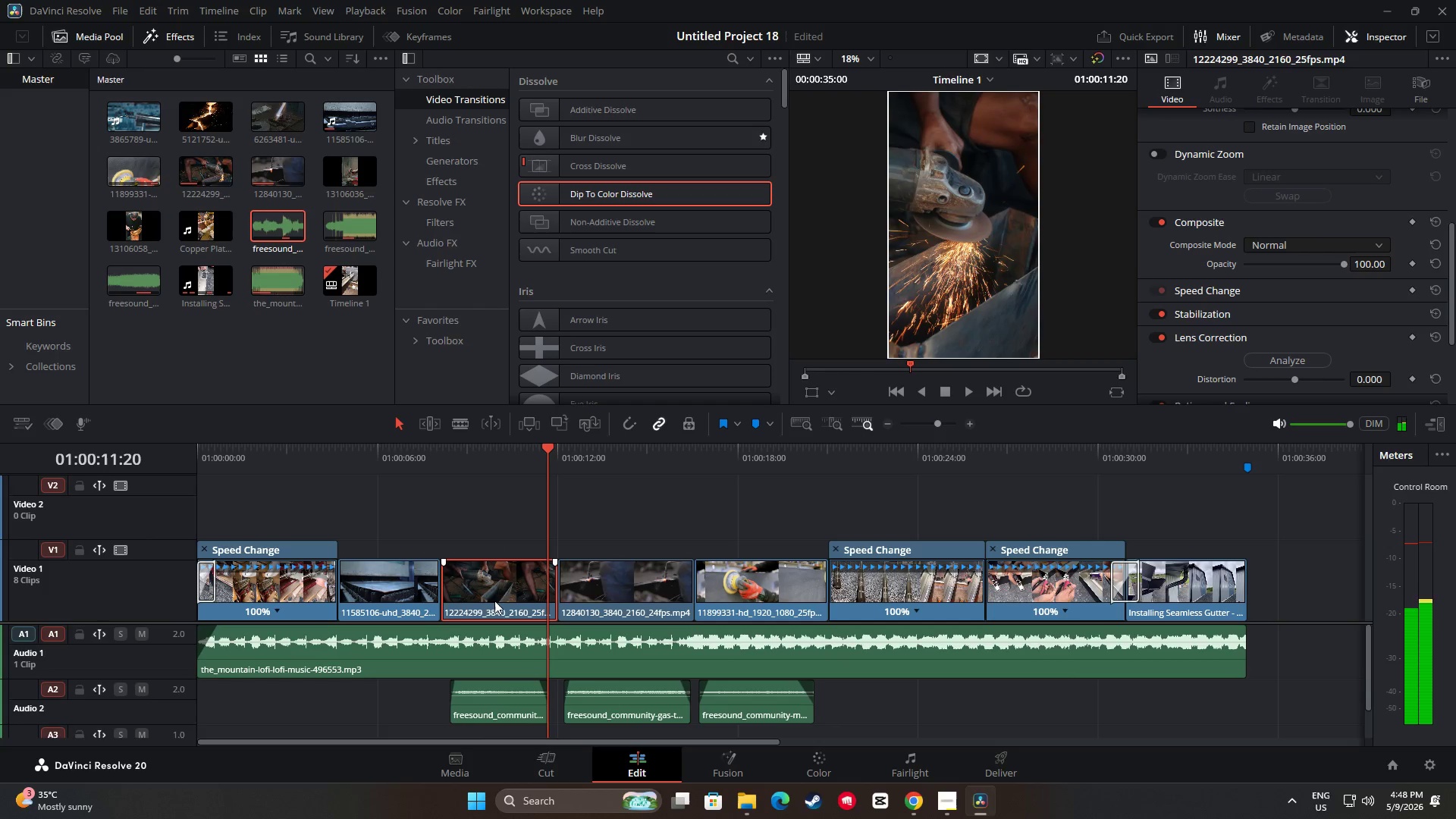 
key(Control+R)
 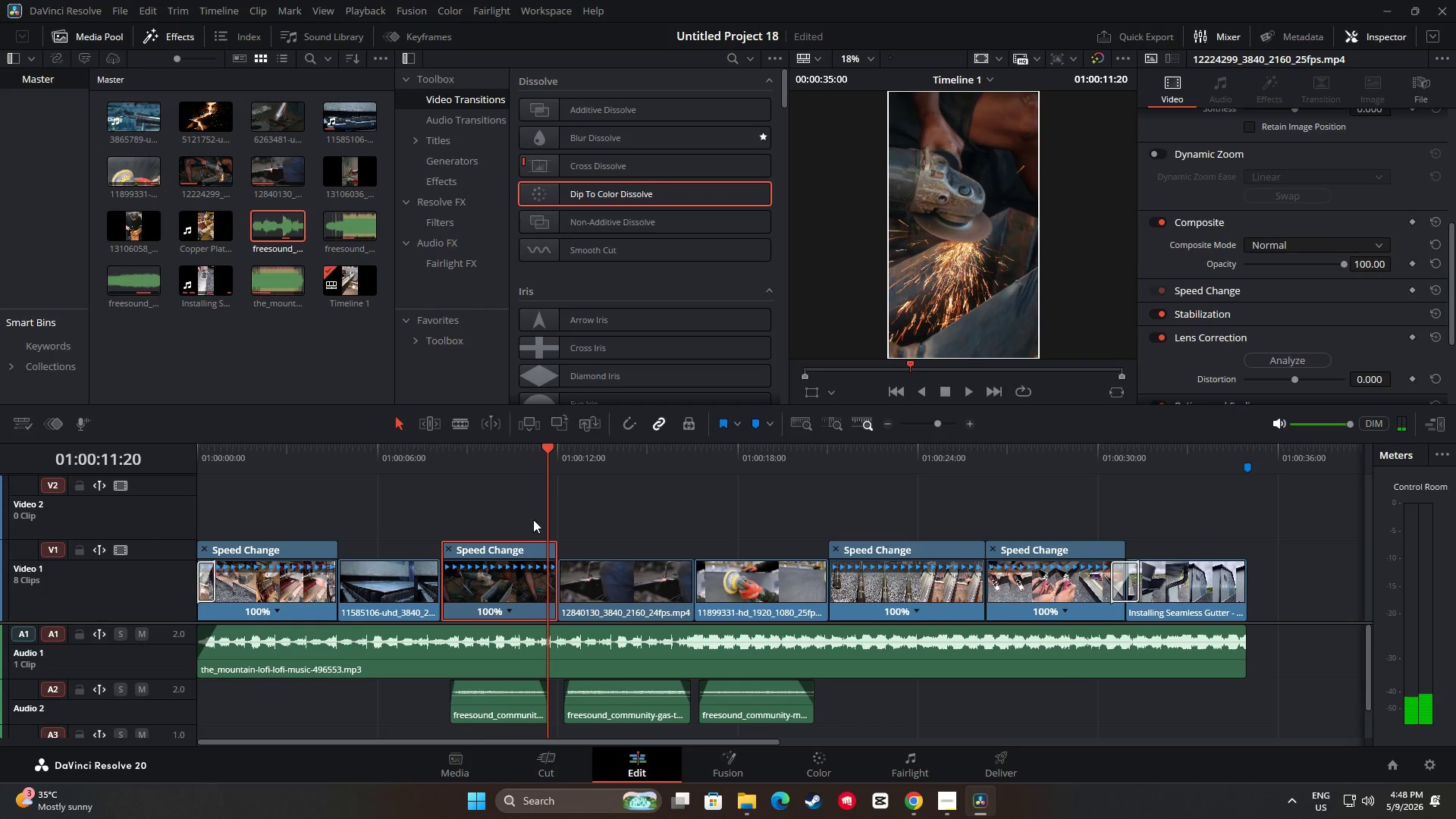 
left_click_drag(start_coordinate=[548, 453], to_coordinate=[465, 461])
 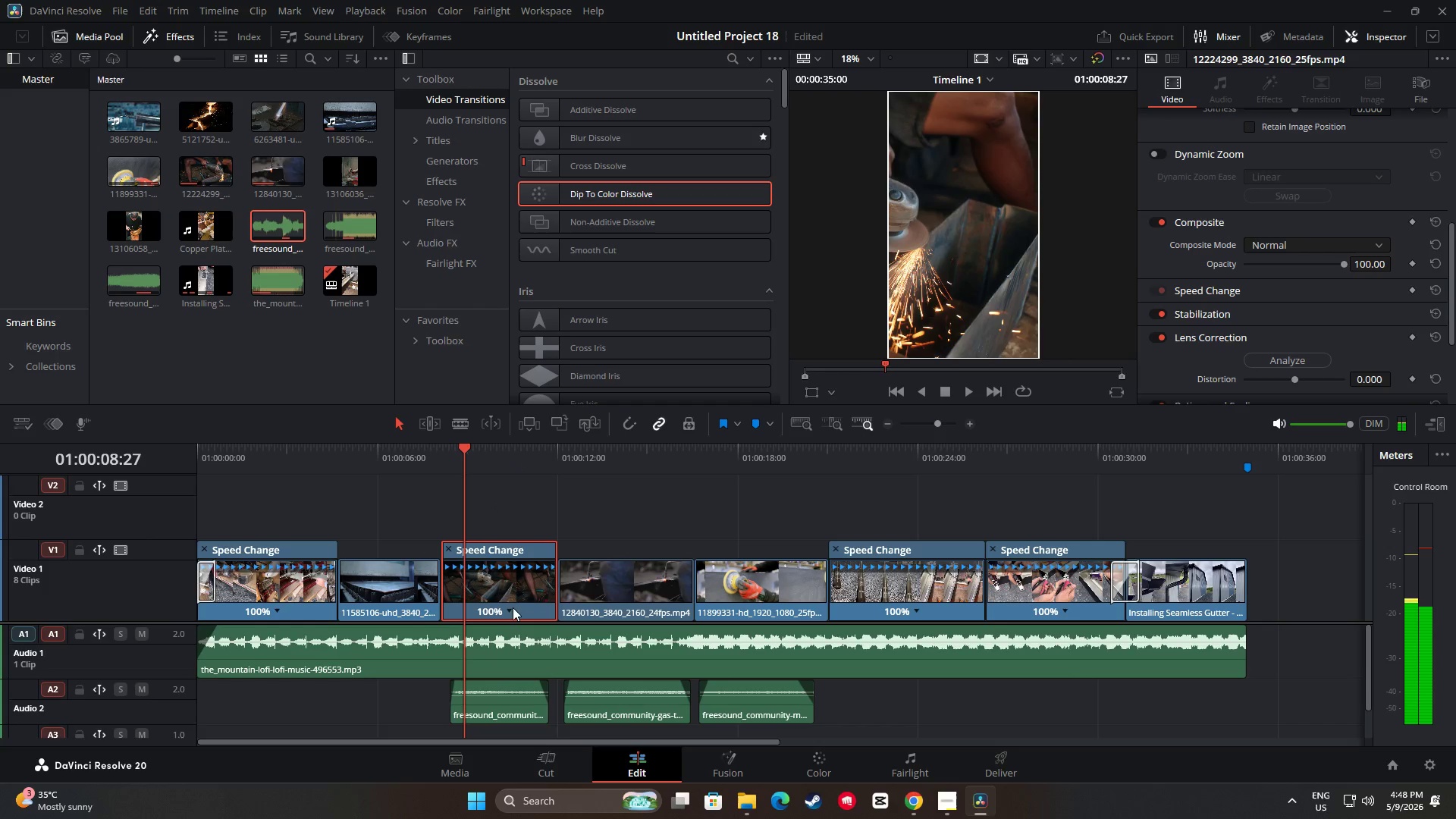 
left_click([506, 612])
 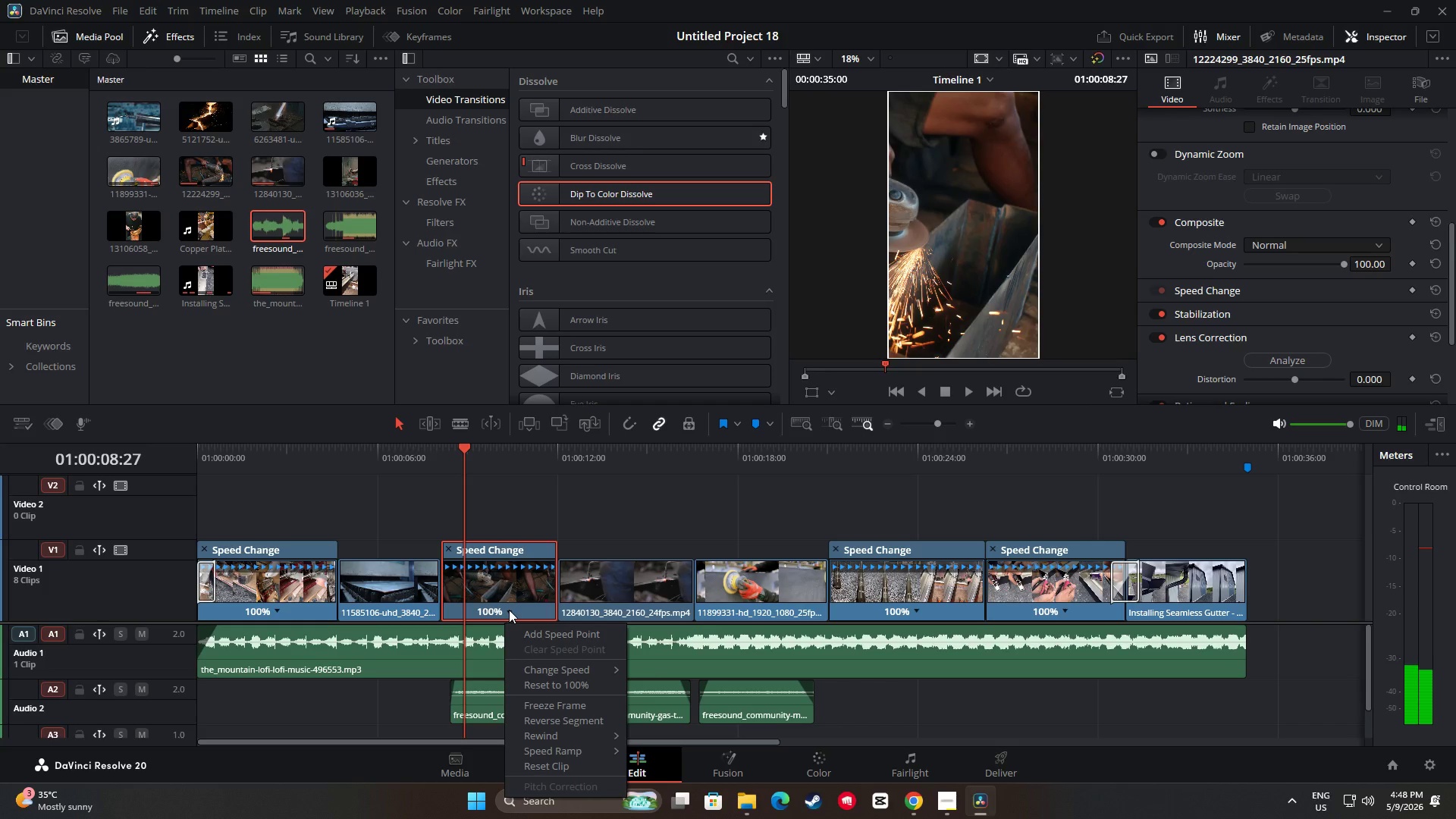 
left_click([532, 630])
 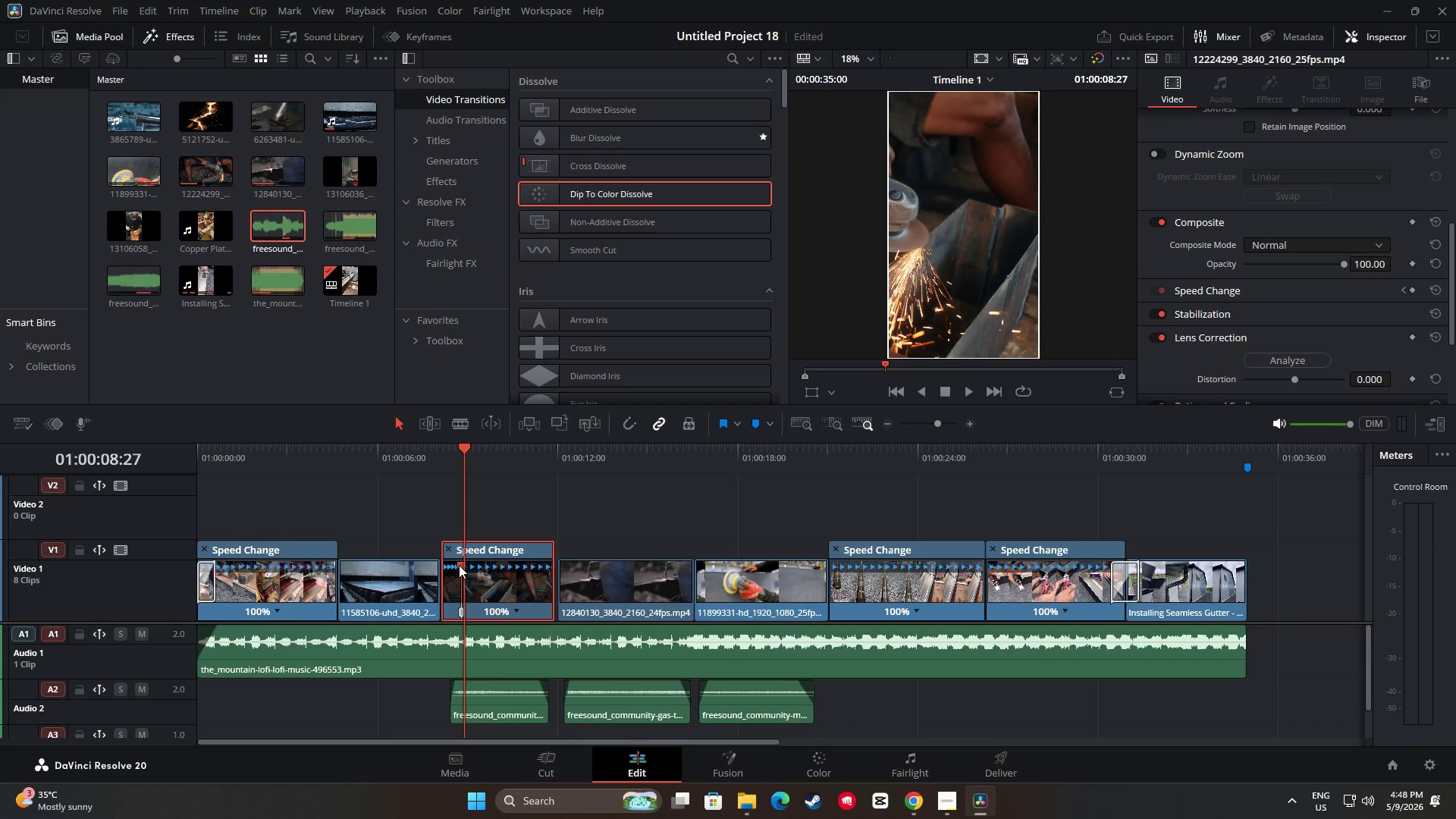 
left_click_drag(start_coordinate=[465, 457], to_coordinate=[444, 457])
 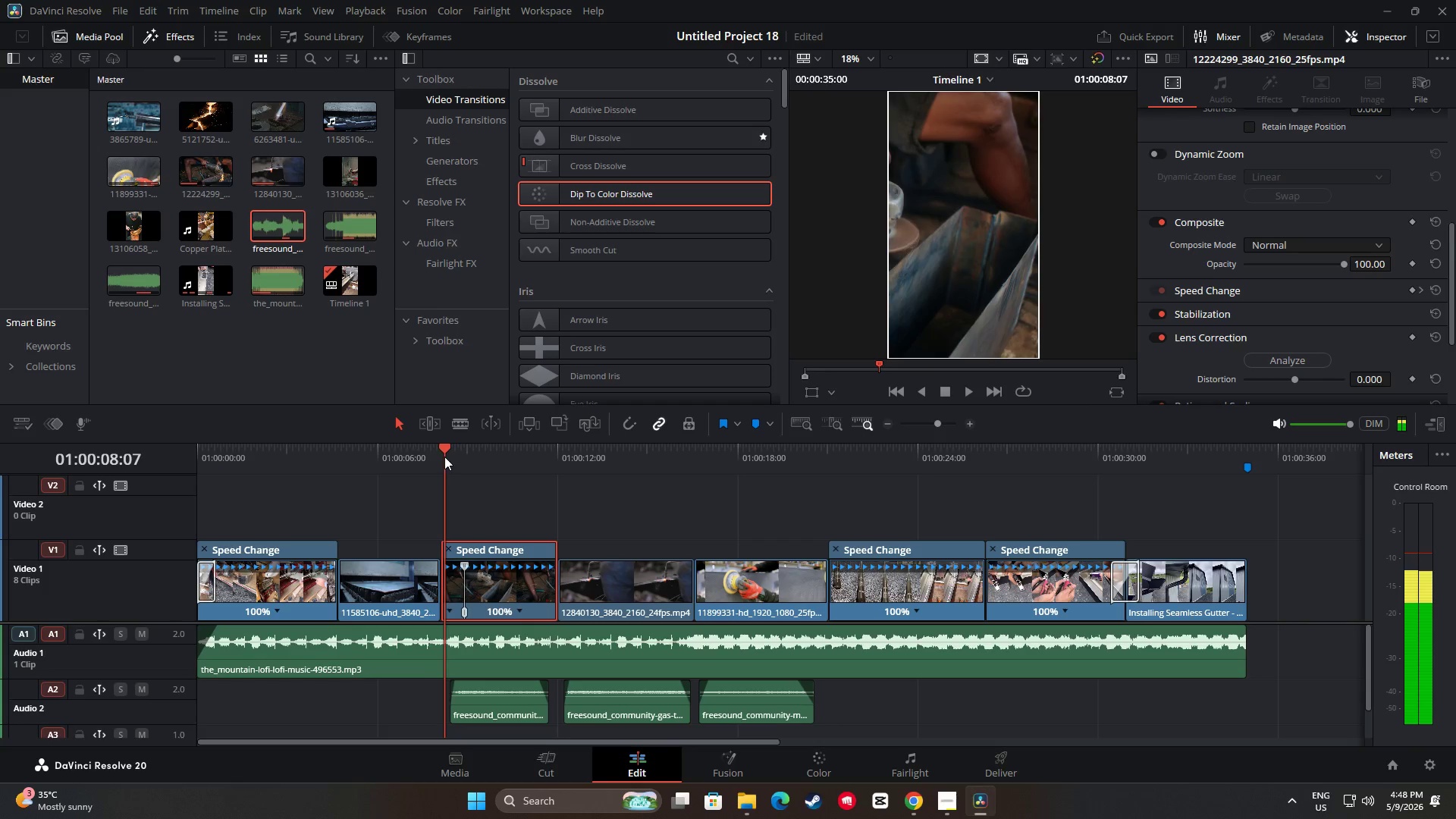 
key(Space)
 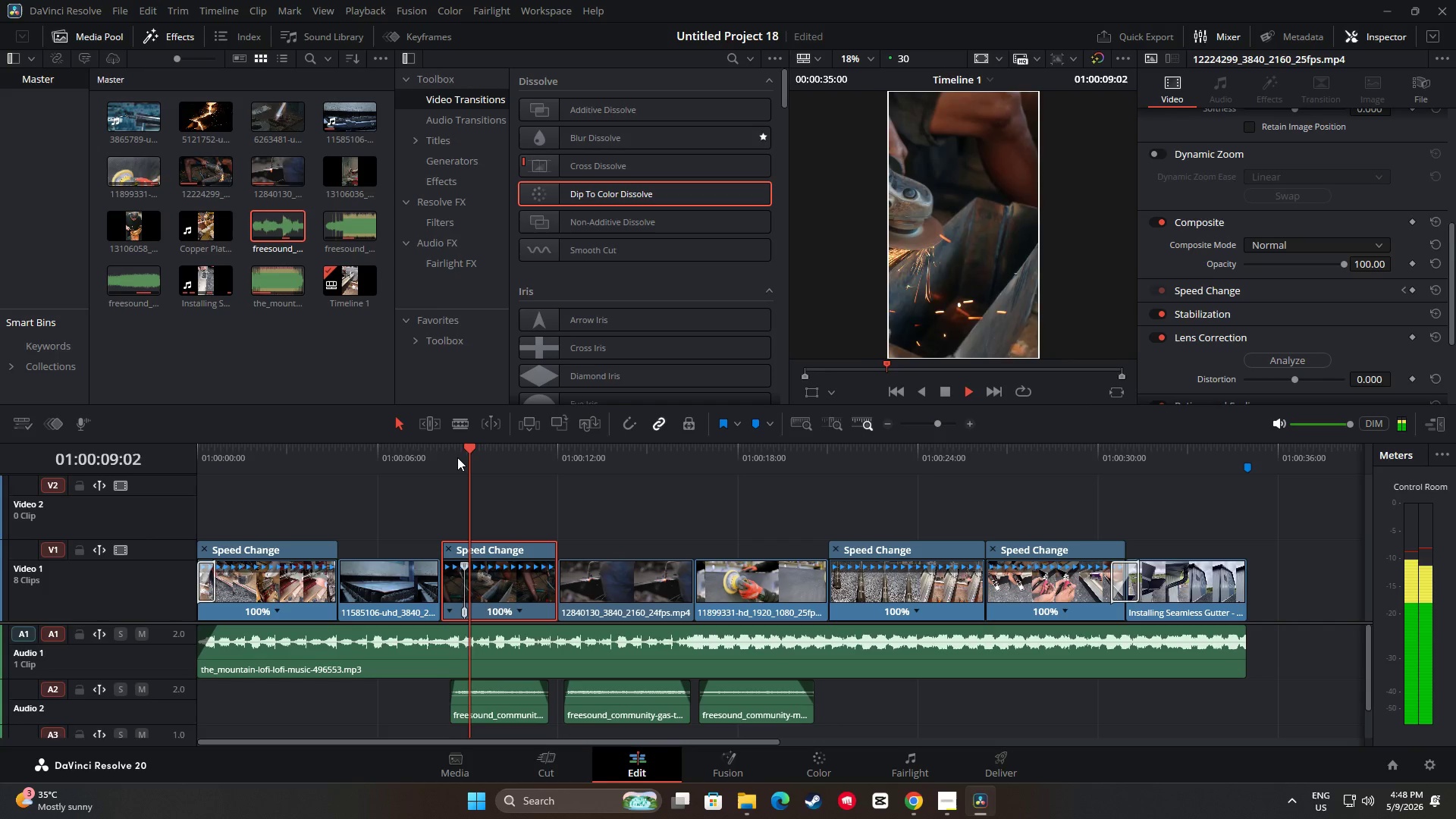 
key(Space)
 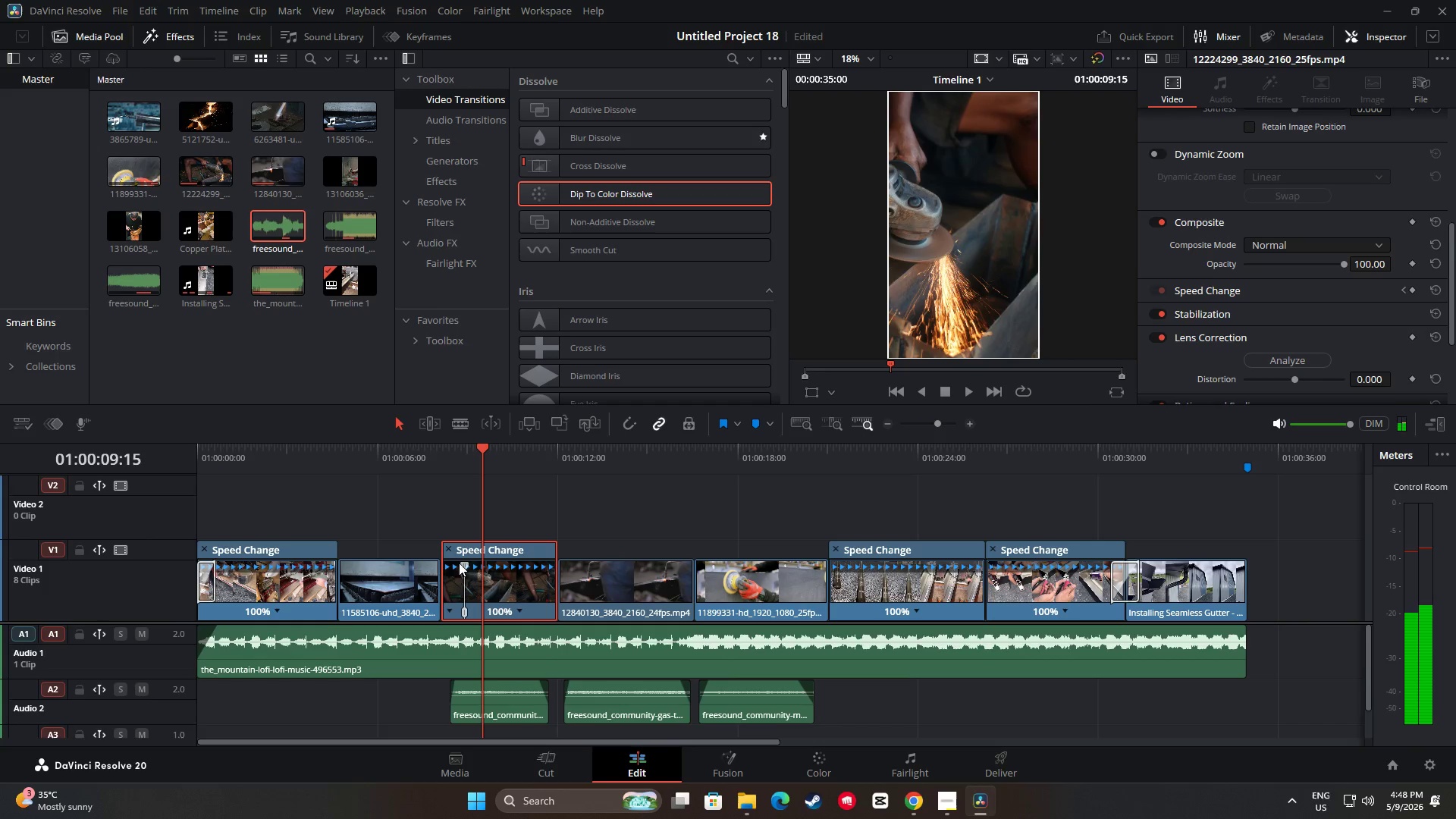 
left_click_drag(start_coordinate=[460, 566], to_coordinate=[450, 566])
 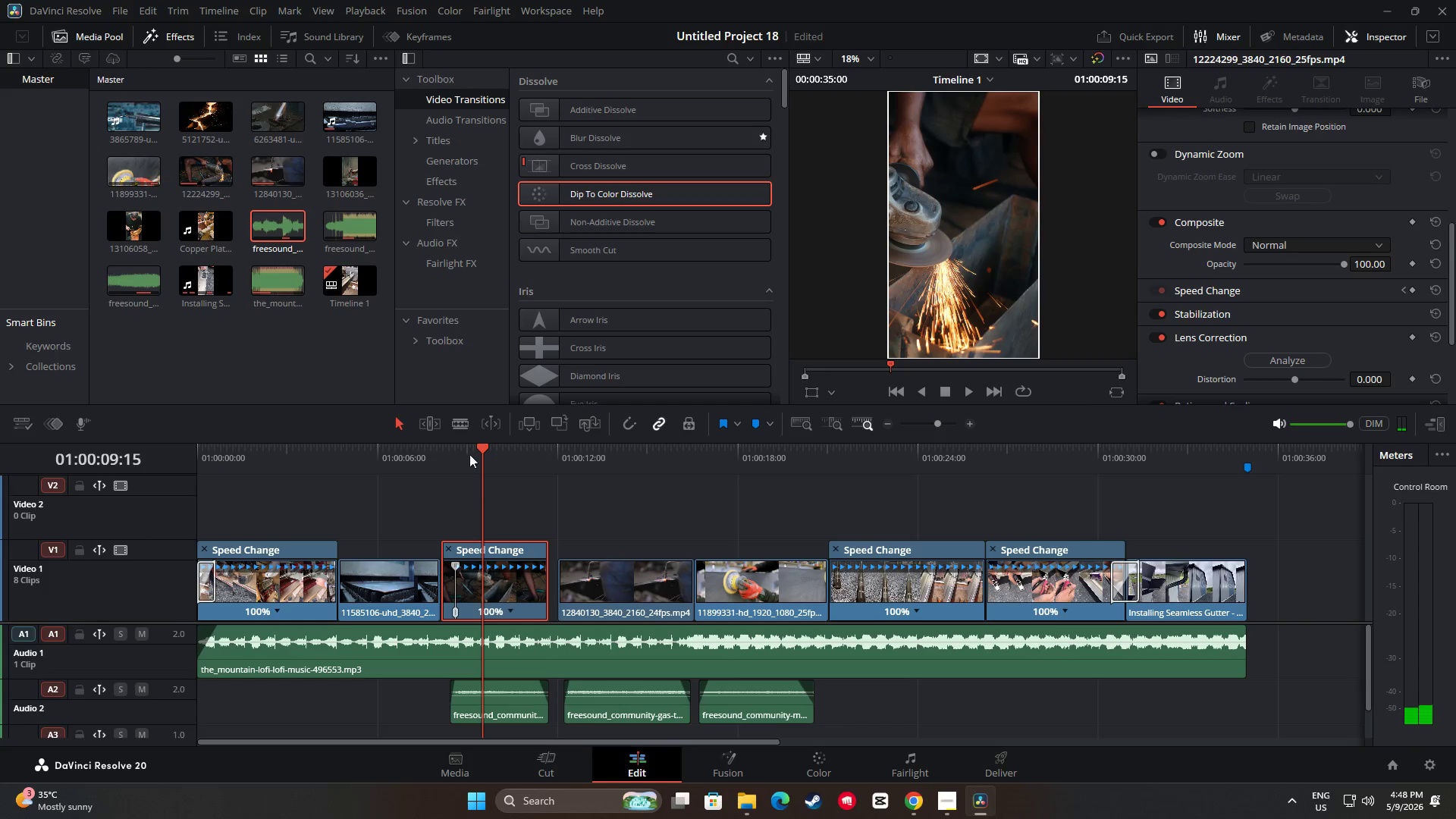 
left_click_drag(start_coordinate=[480, 450], to_coordinate=[437, 453])
 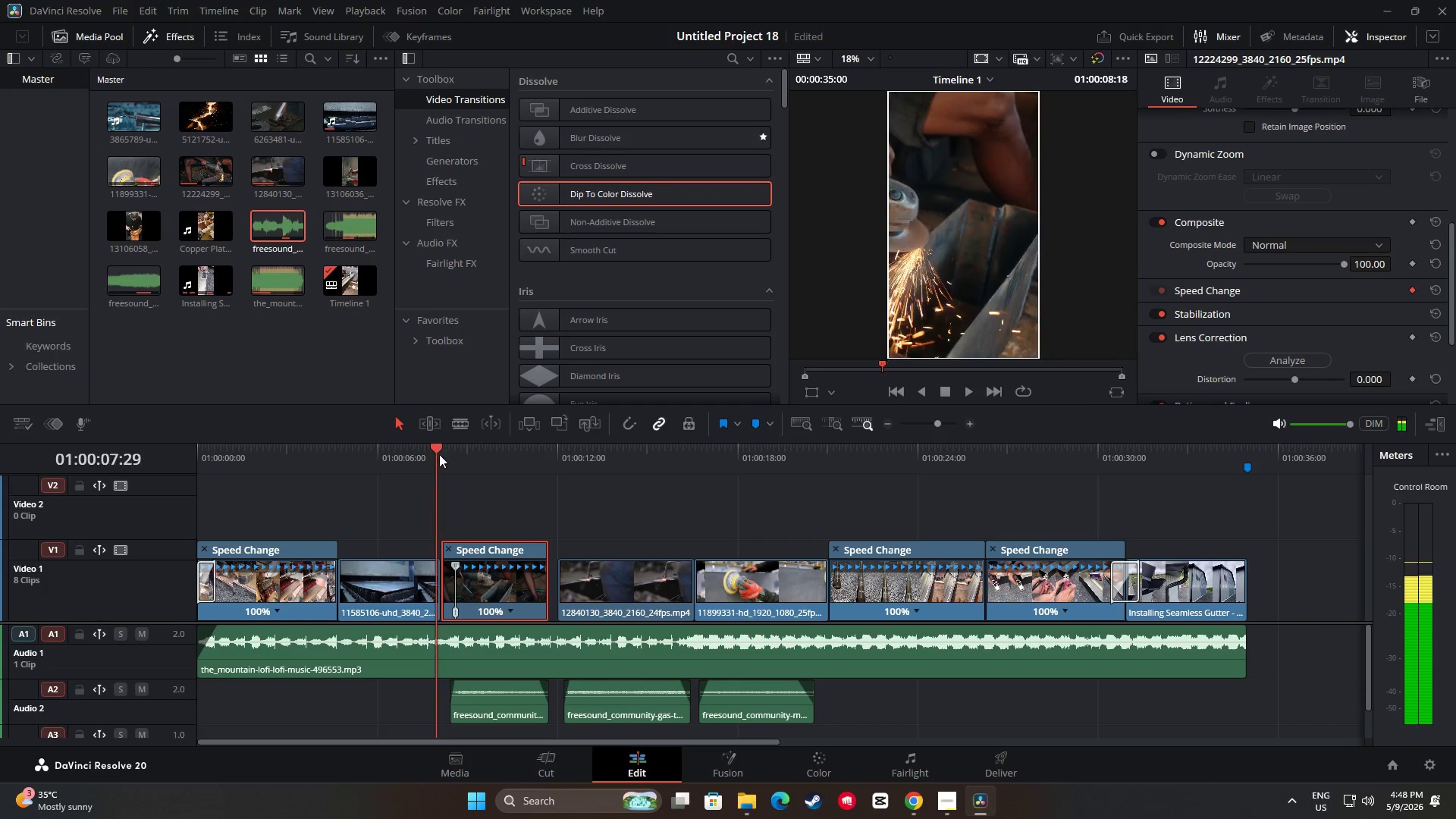 
key(Space)
 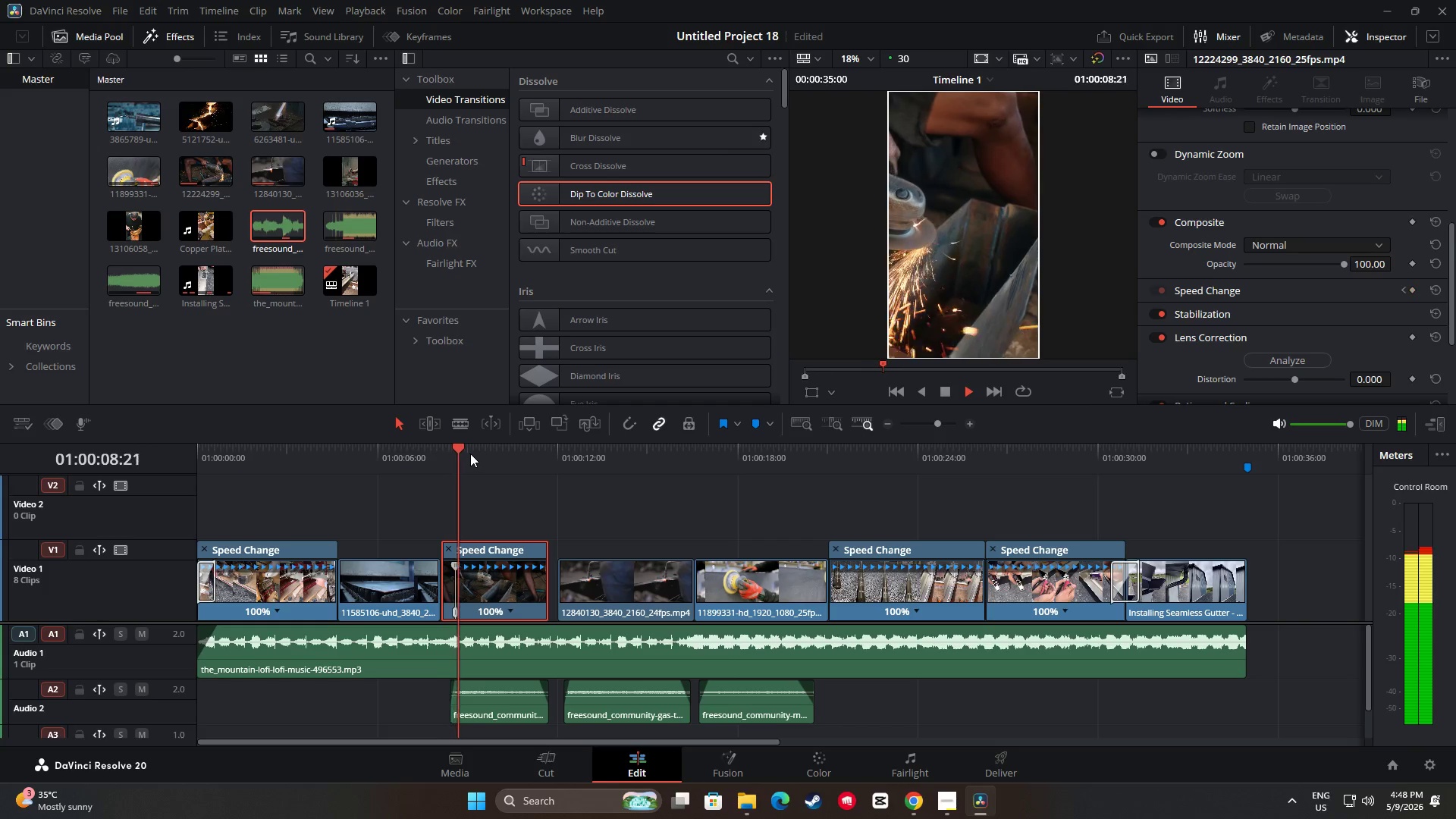 
key(Space)
 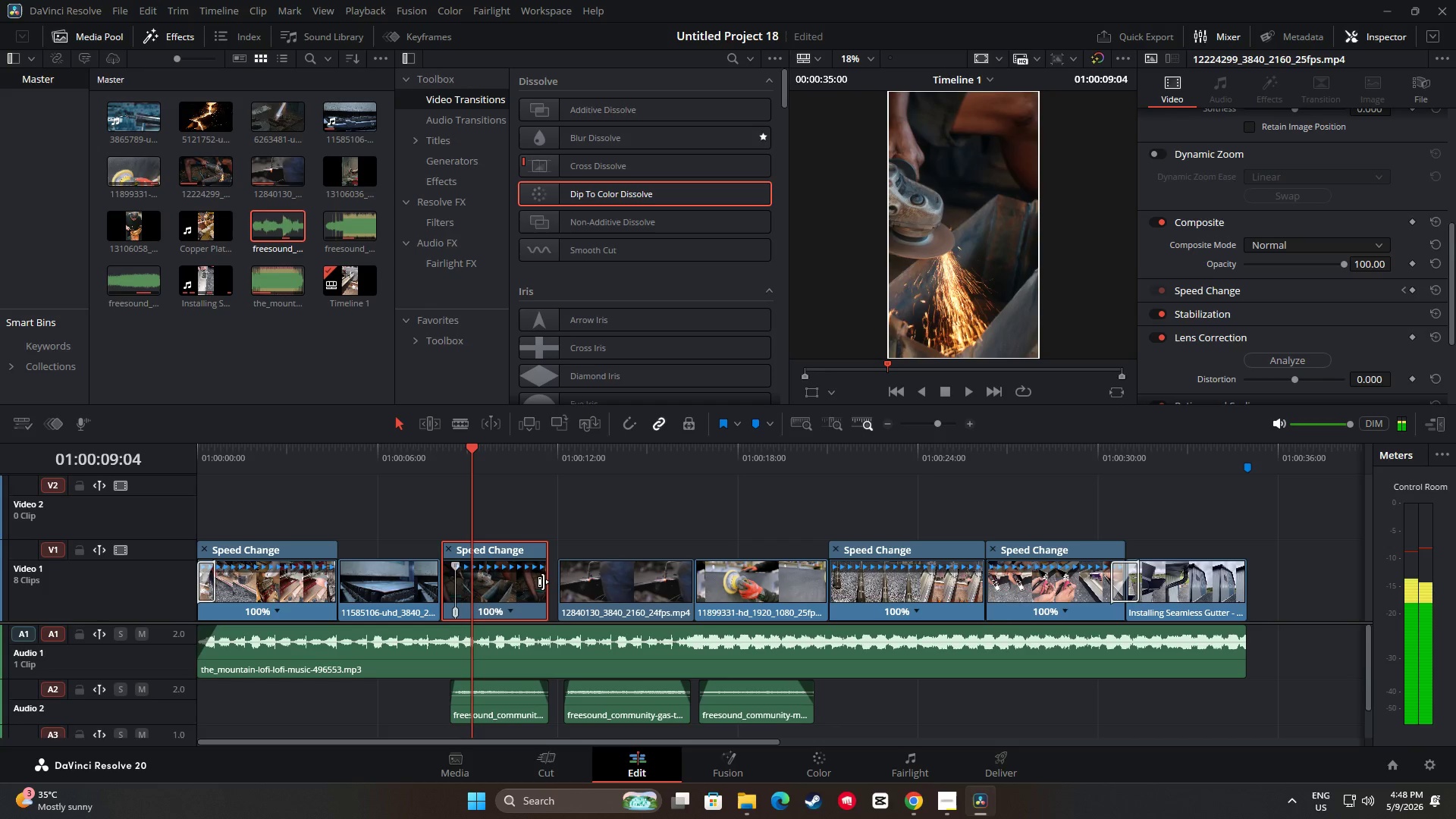 
left_click_drag(start_coordinate=[543, 582], to_coordinate=[553, 583])
 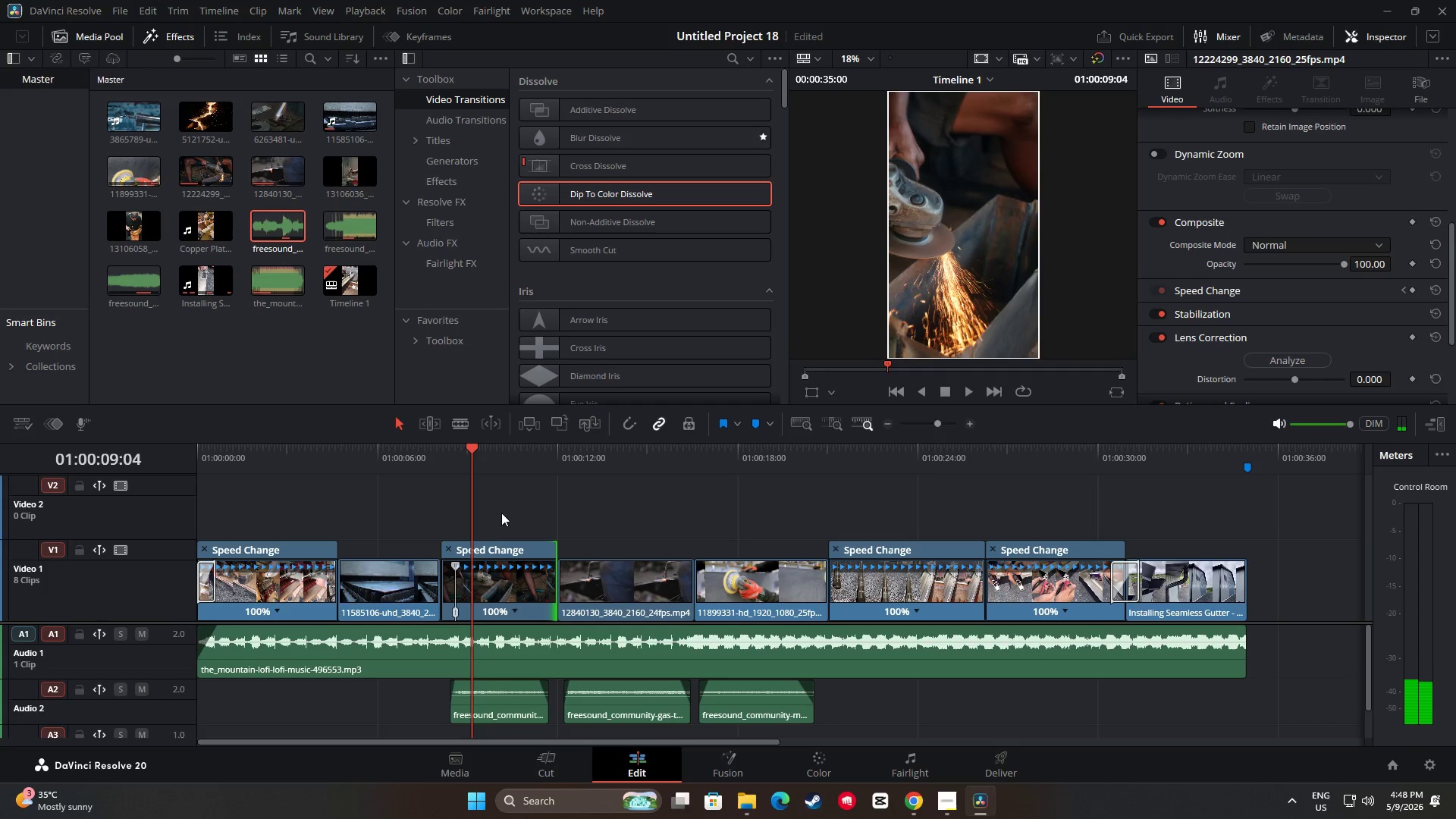 
key(Space)
 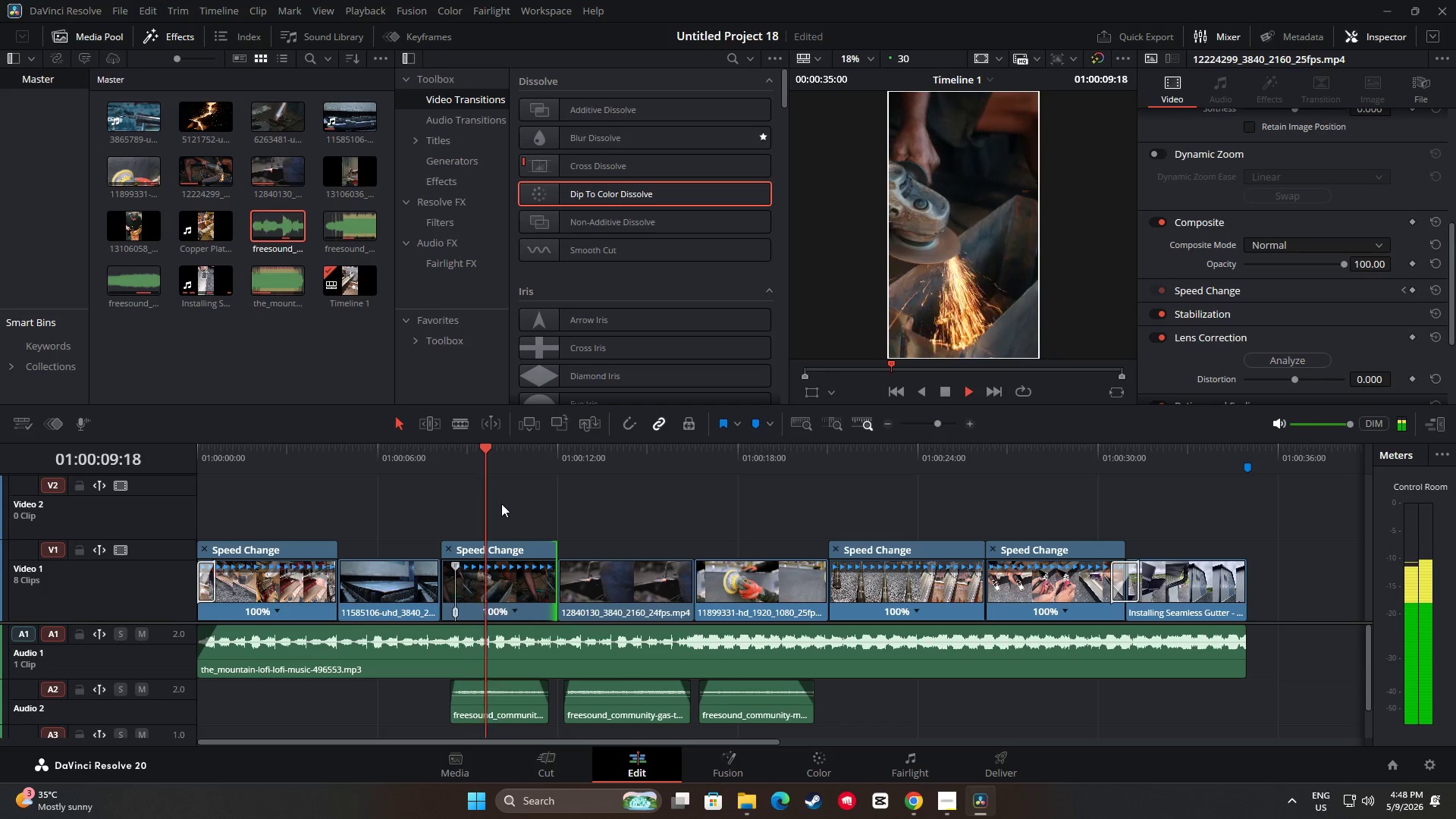 
key(Space)
 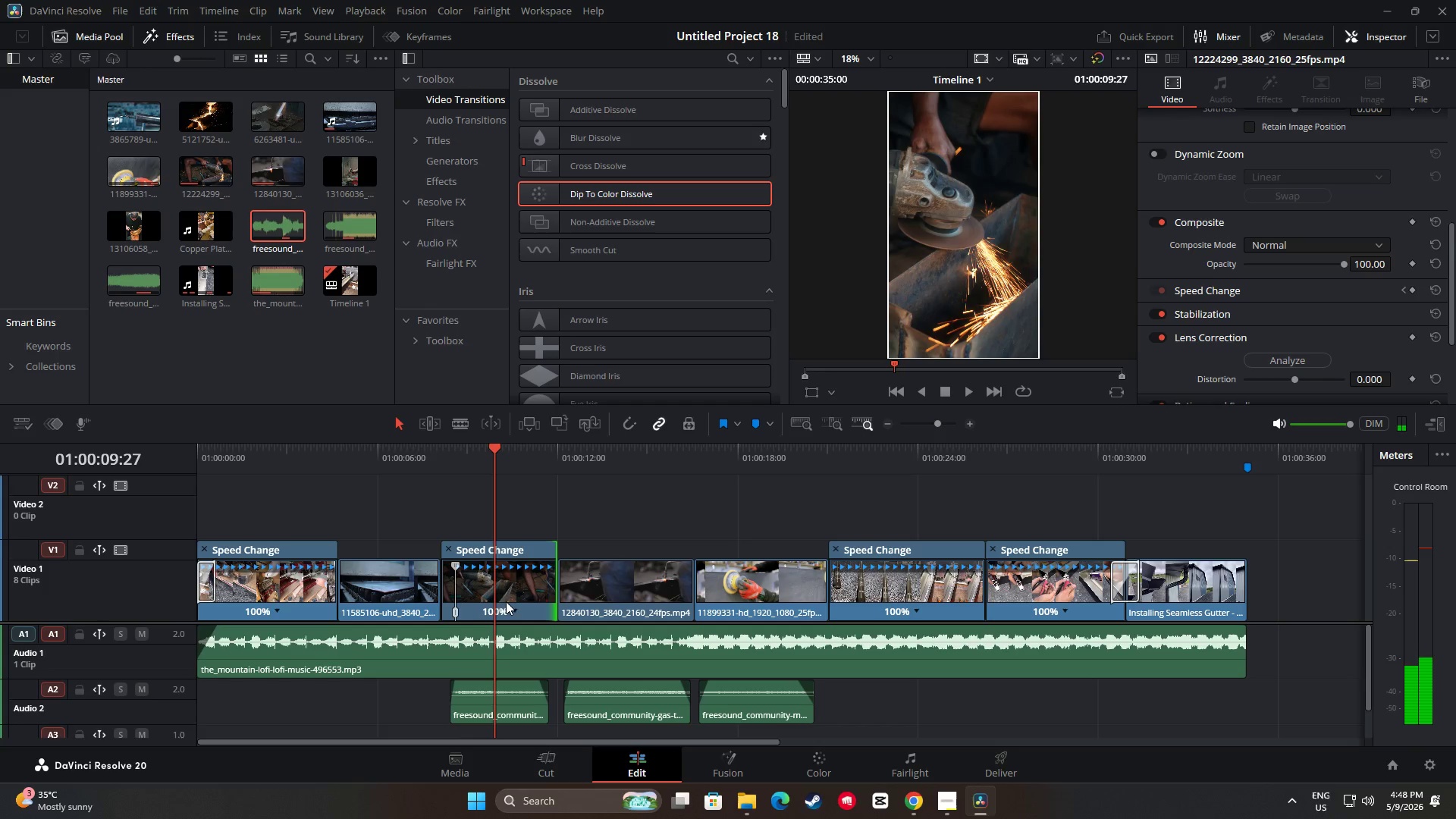 
left_click_drag(start_coordinate=[493, 455], to_coordinate=[479, 454])
 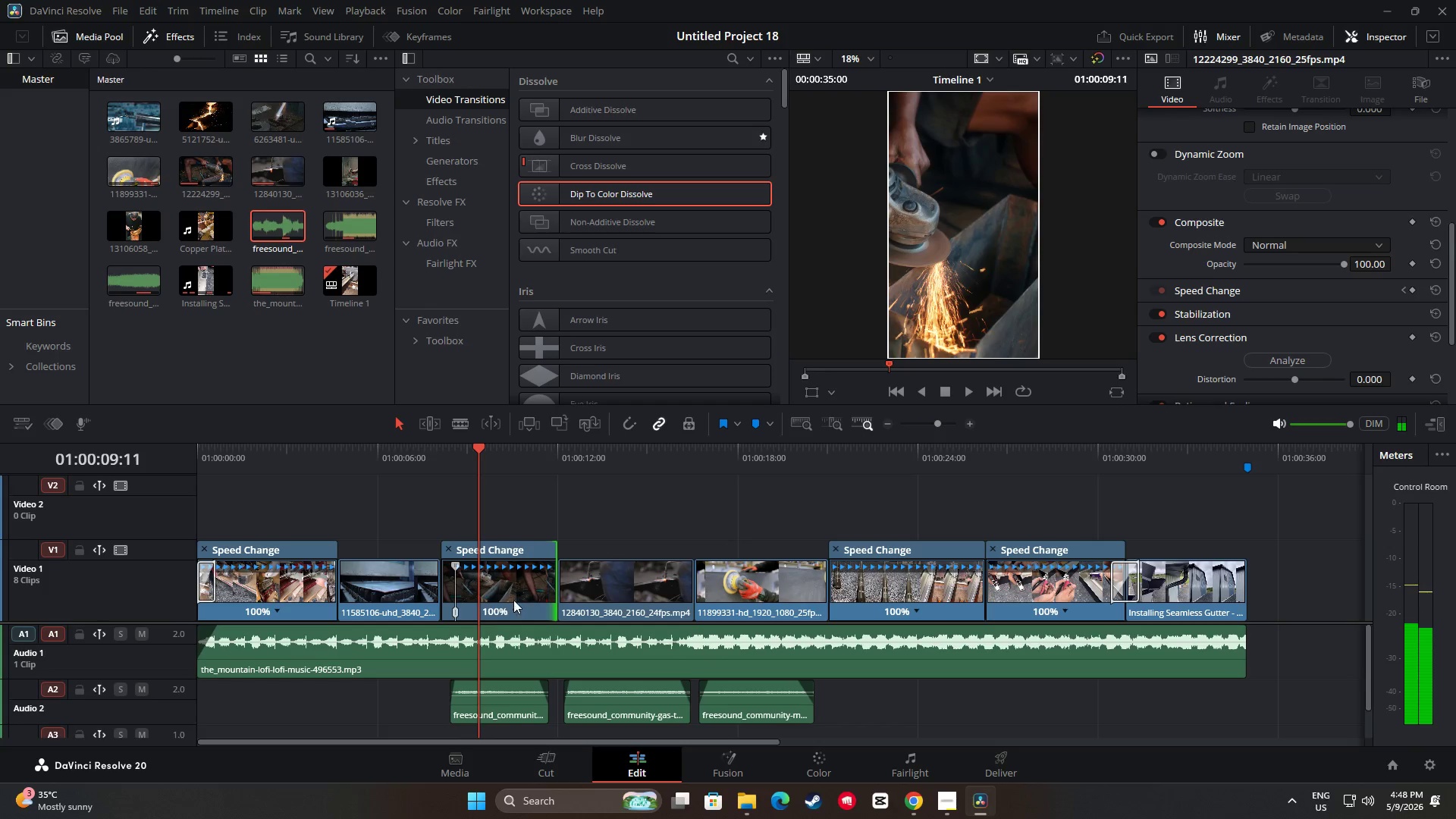 
left_click([513, 607])
 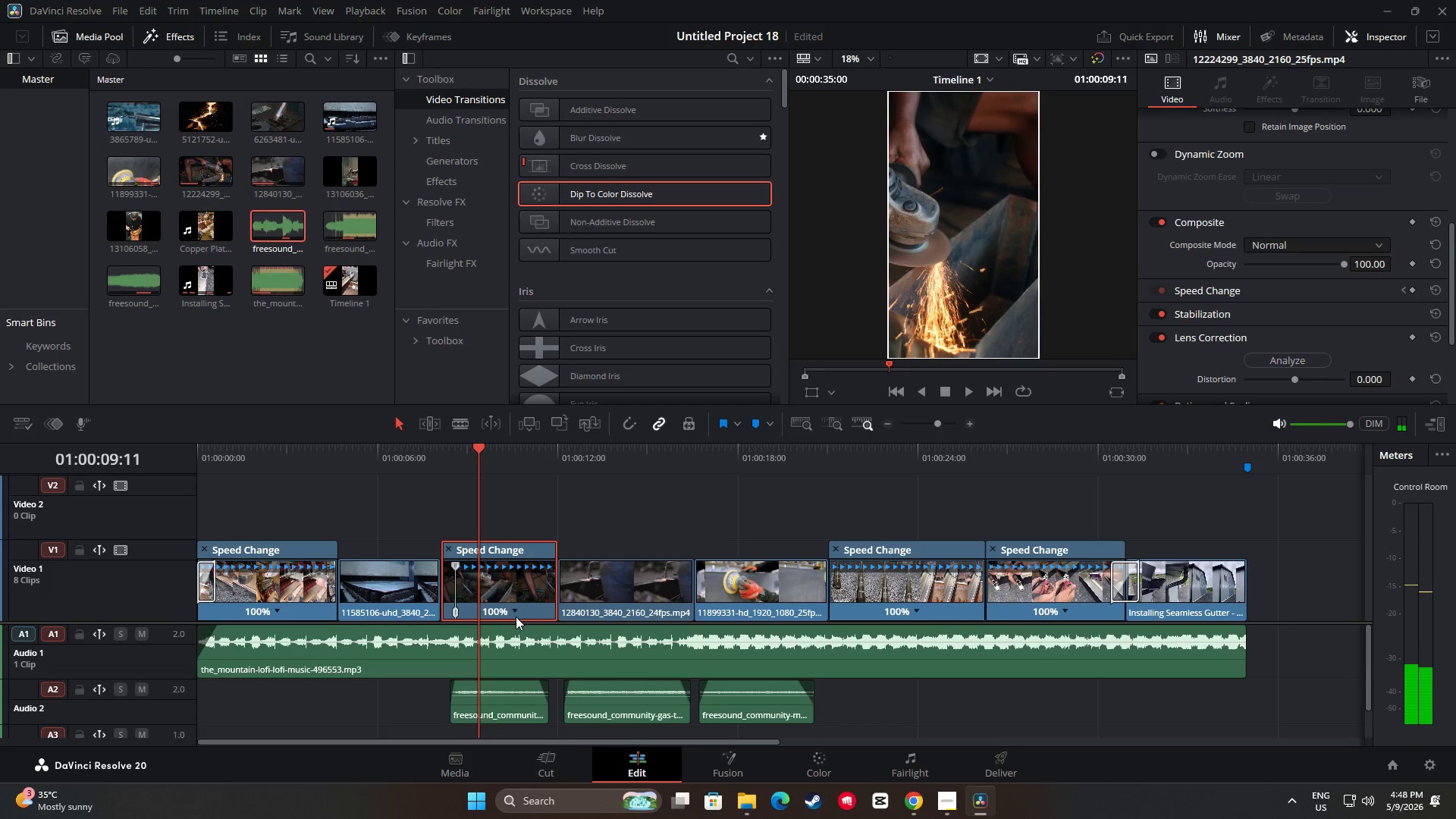 
left_click([514, 609])
 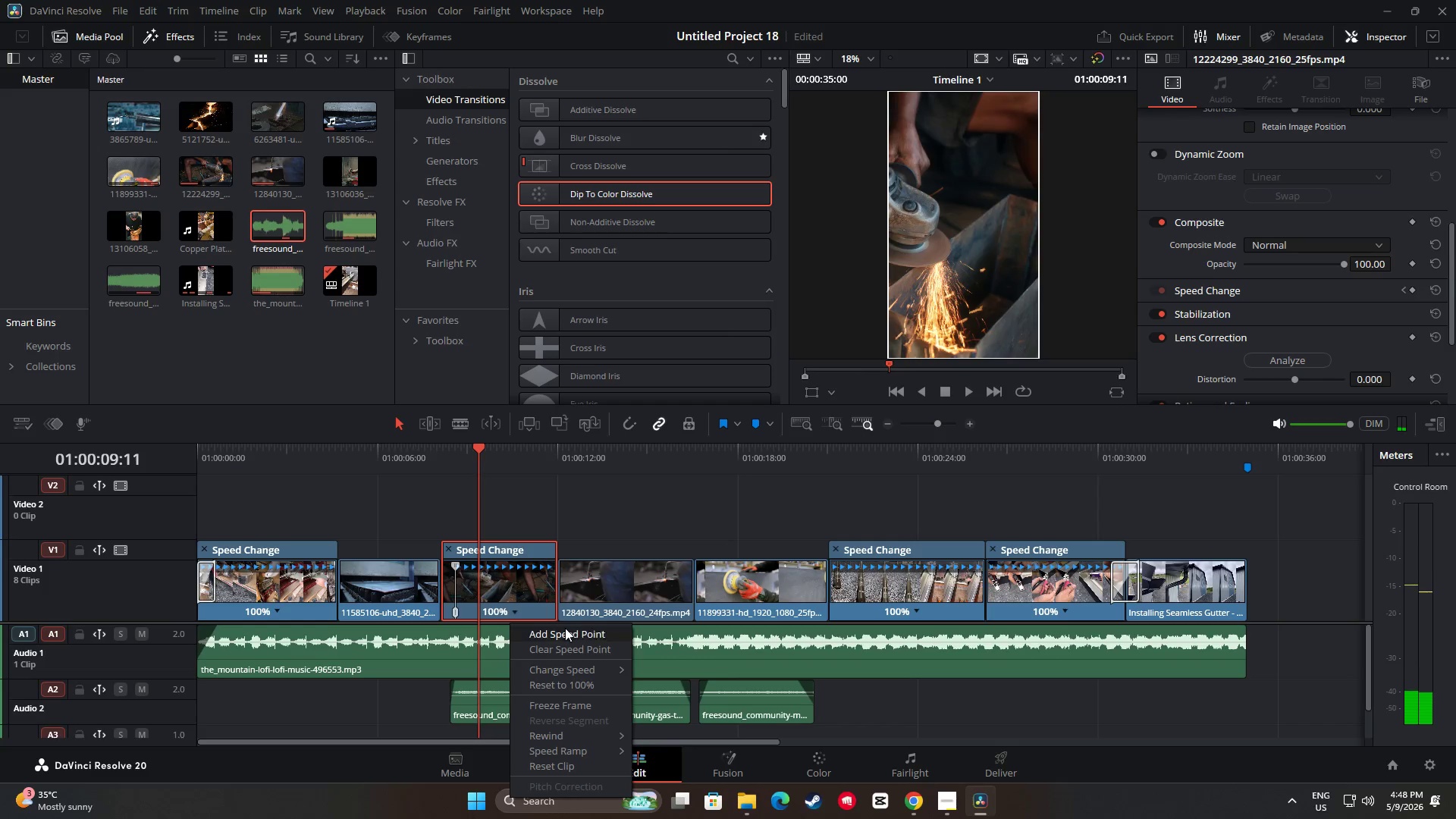 
left_click([565, 629])
 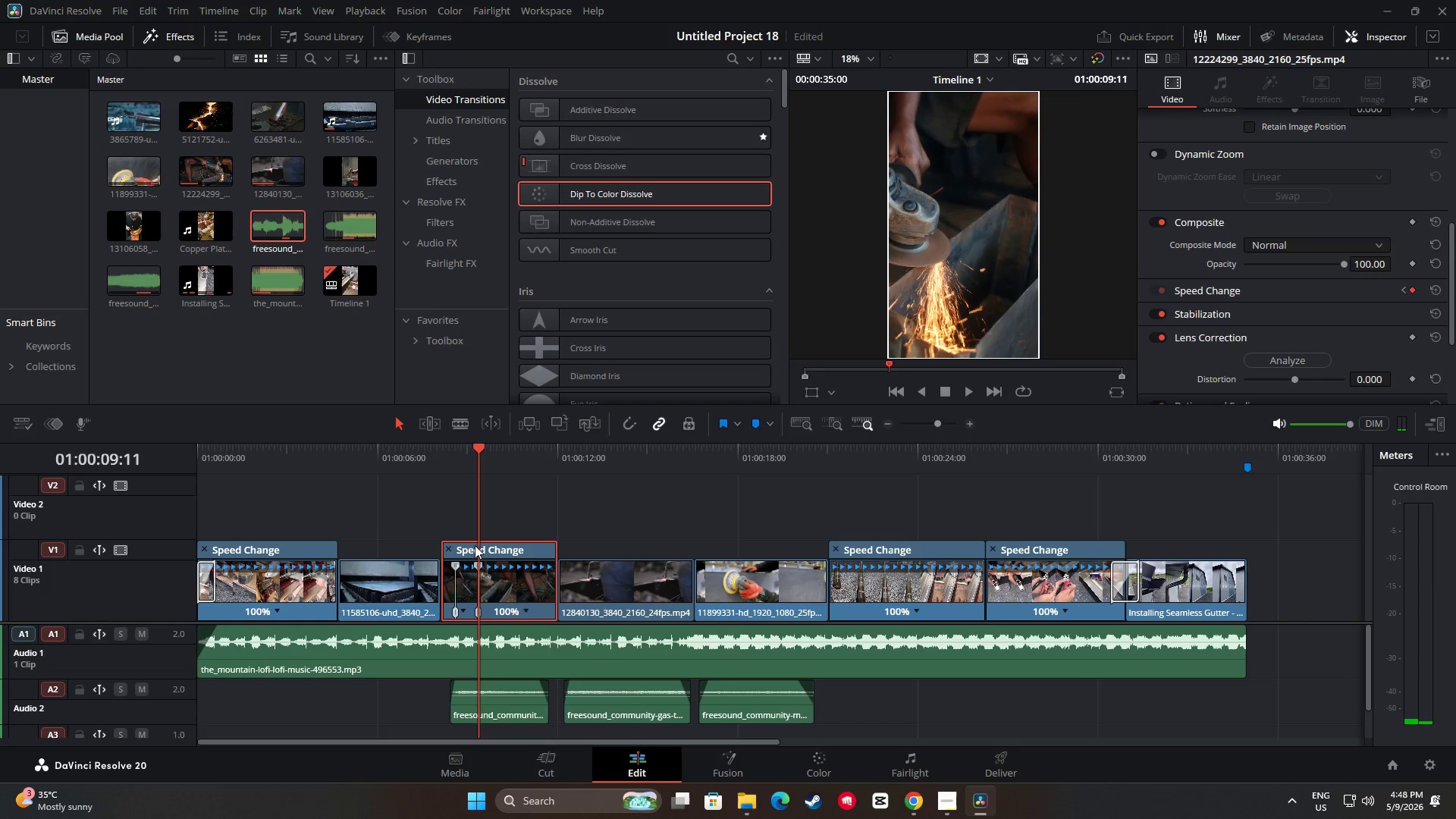 
left_click_drag(start_coordinate=[480, 563], to_coordinate=[487, 563])
 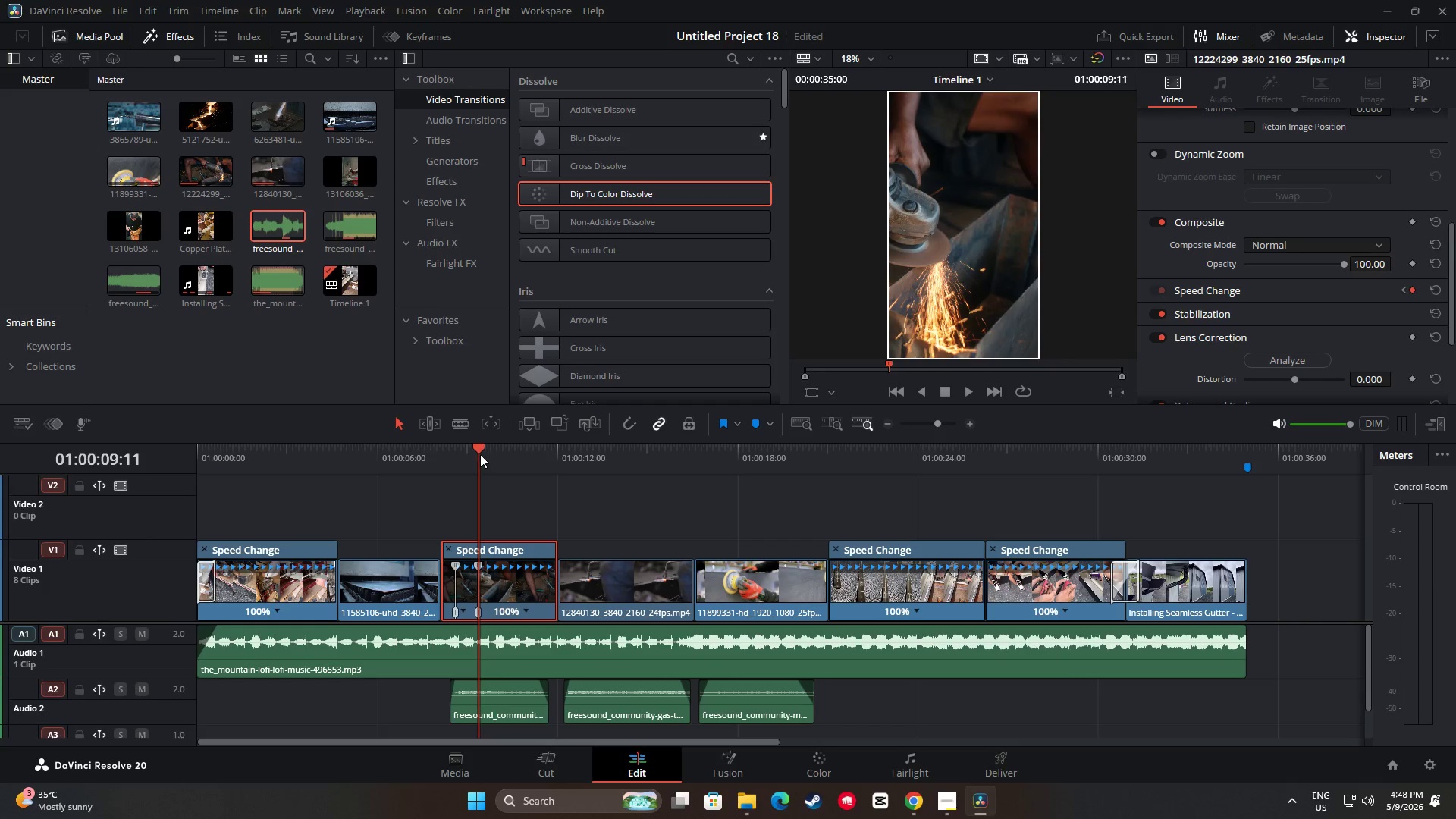 
left_click_drag(start_coordinate=[478, 453], to_coordinate=[438, 451])
 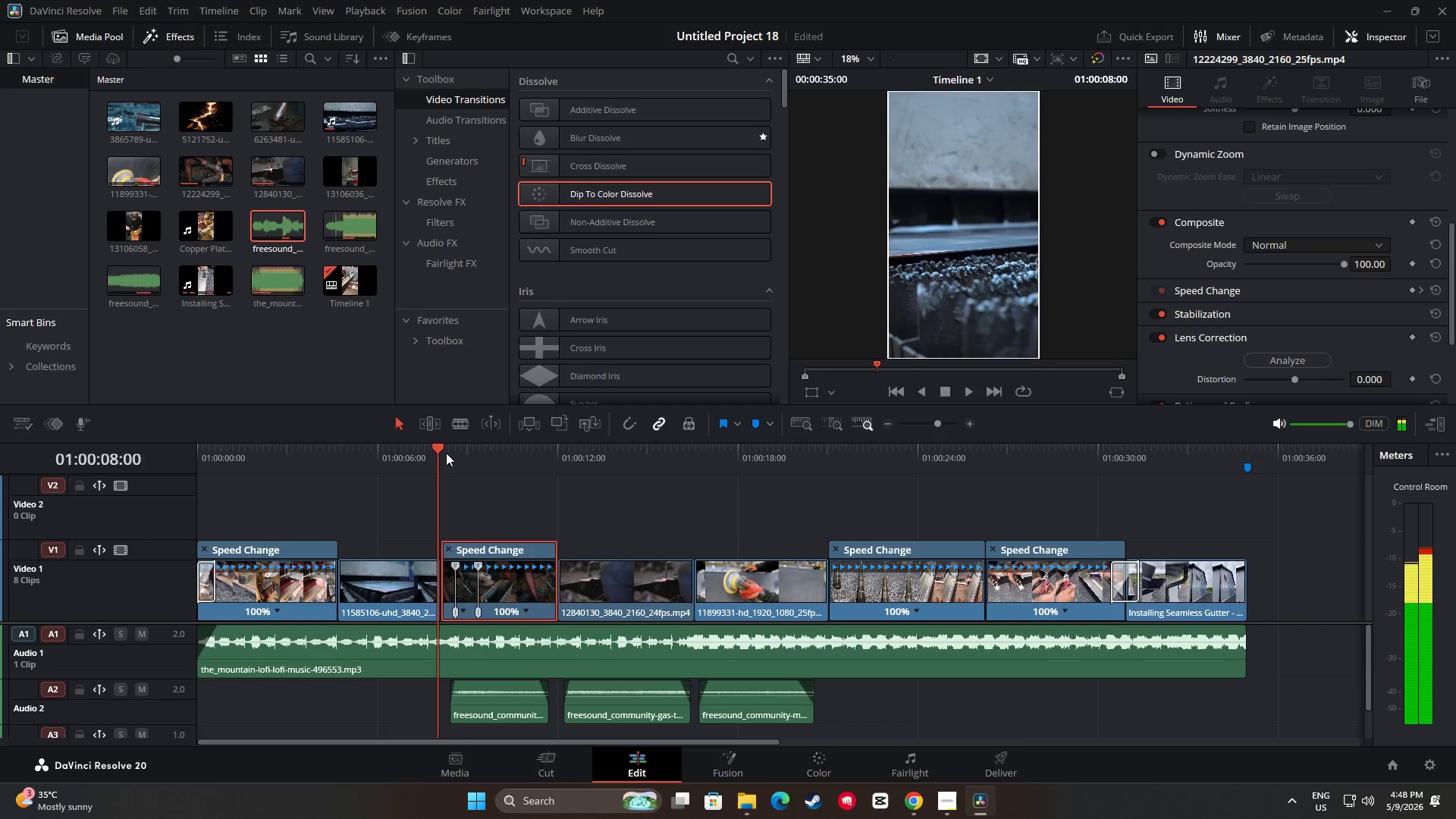 
key(Space)
 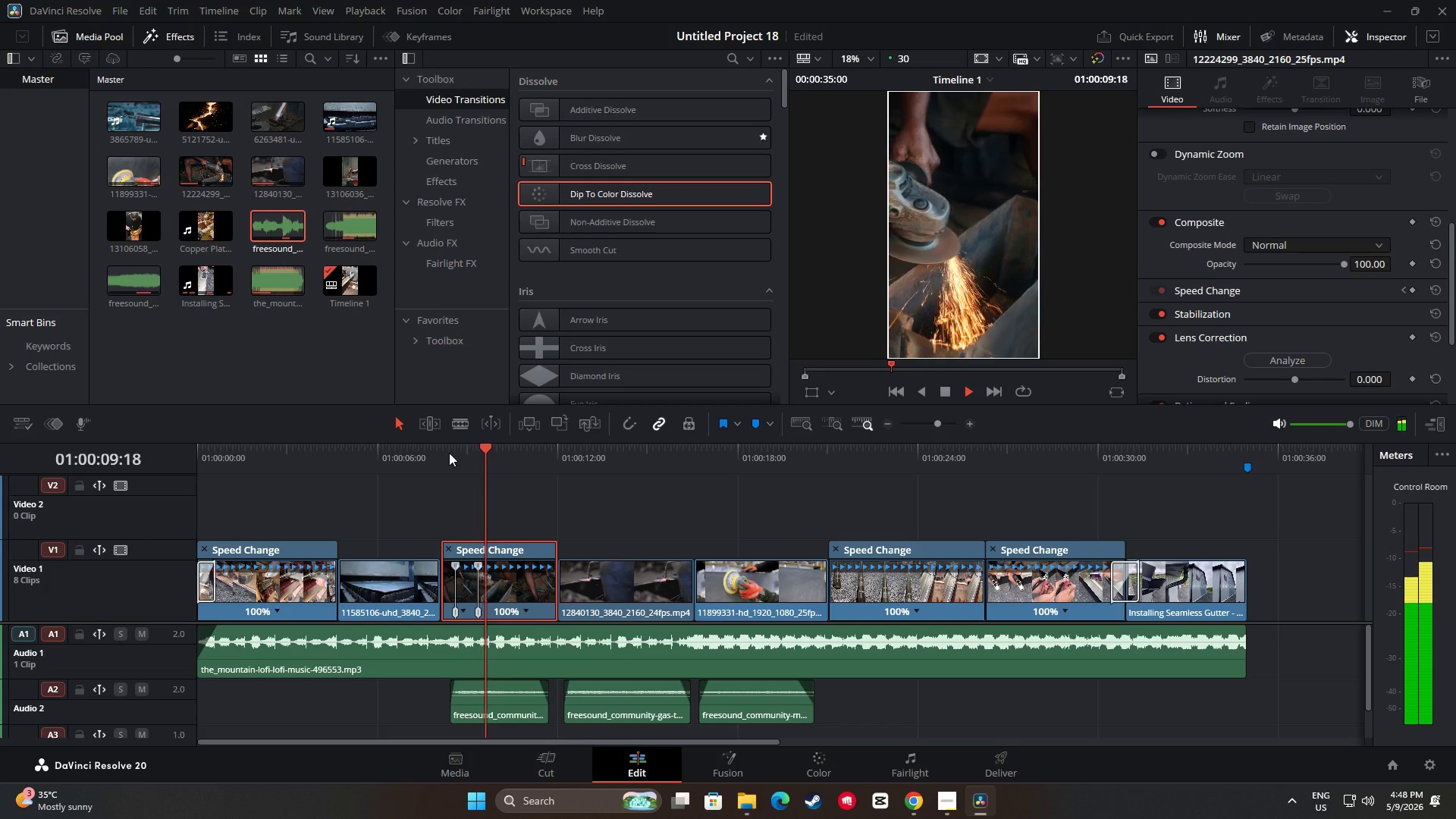 
key(Space)
 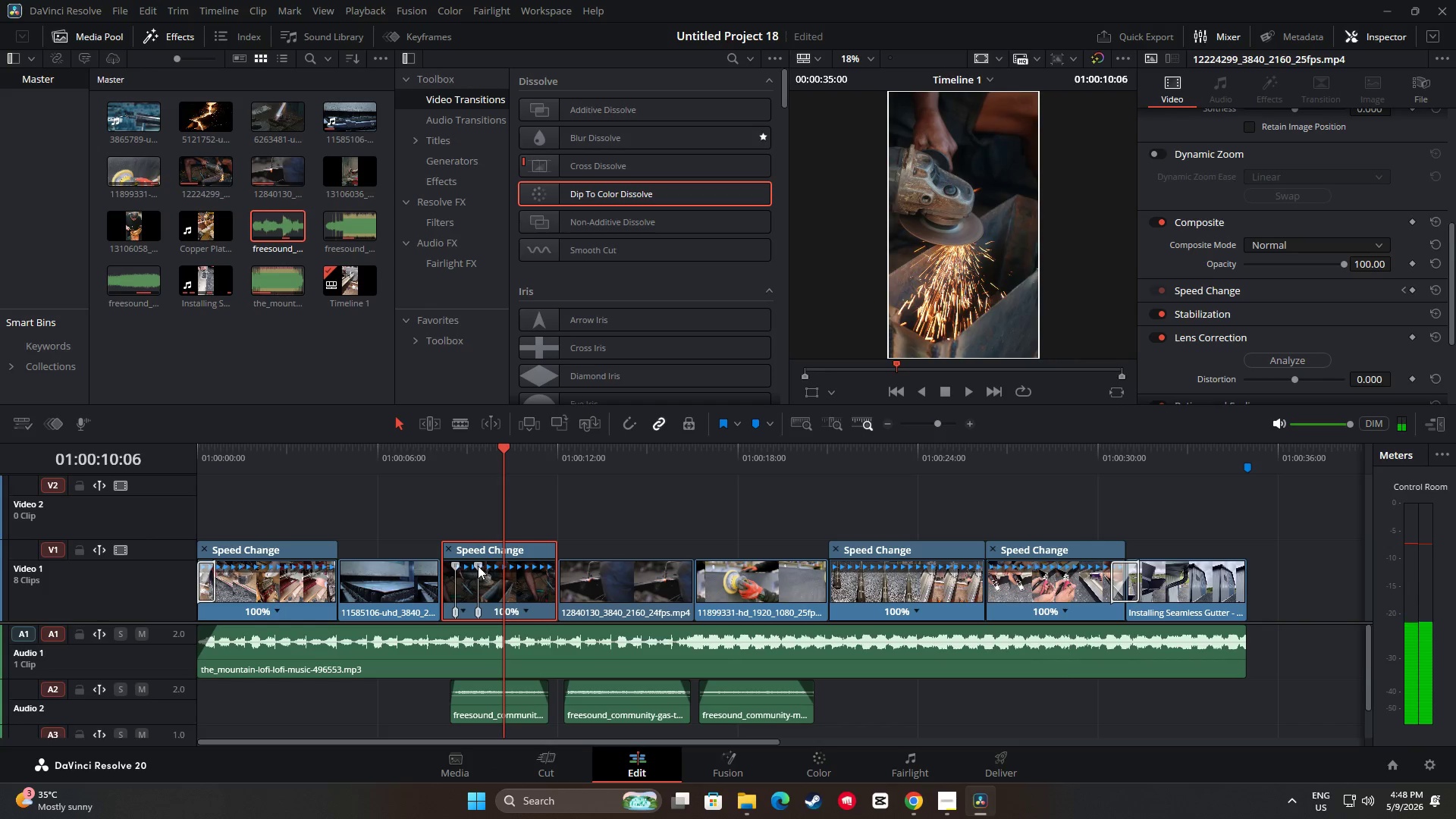 
left_click_drag(start_coordinate=[478, 566], to_coordinate=[498, 566])
 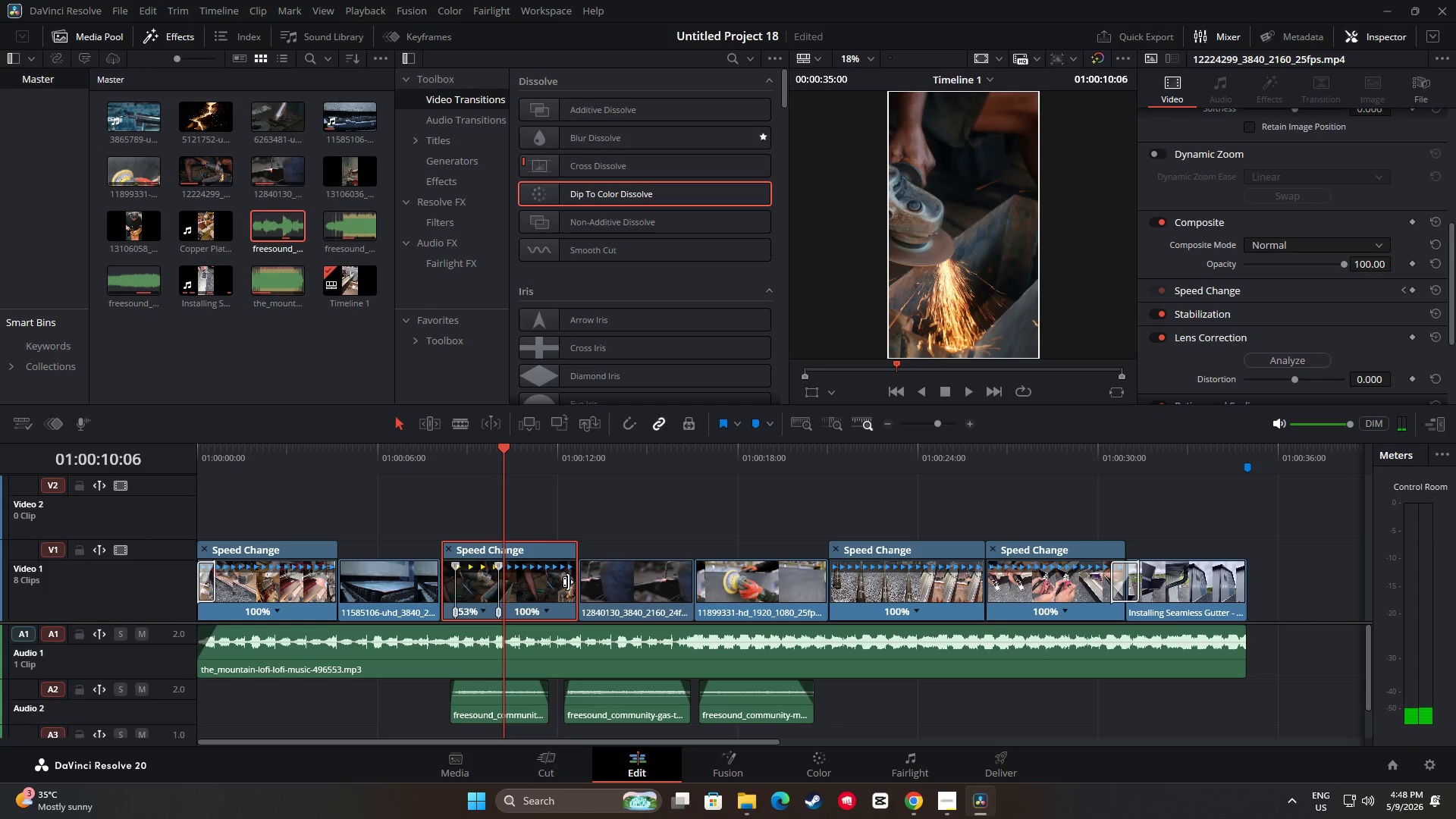 
left_click_drag(start_coordinate=[571, 582], to_coordinate=[566, 582])
 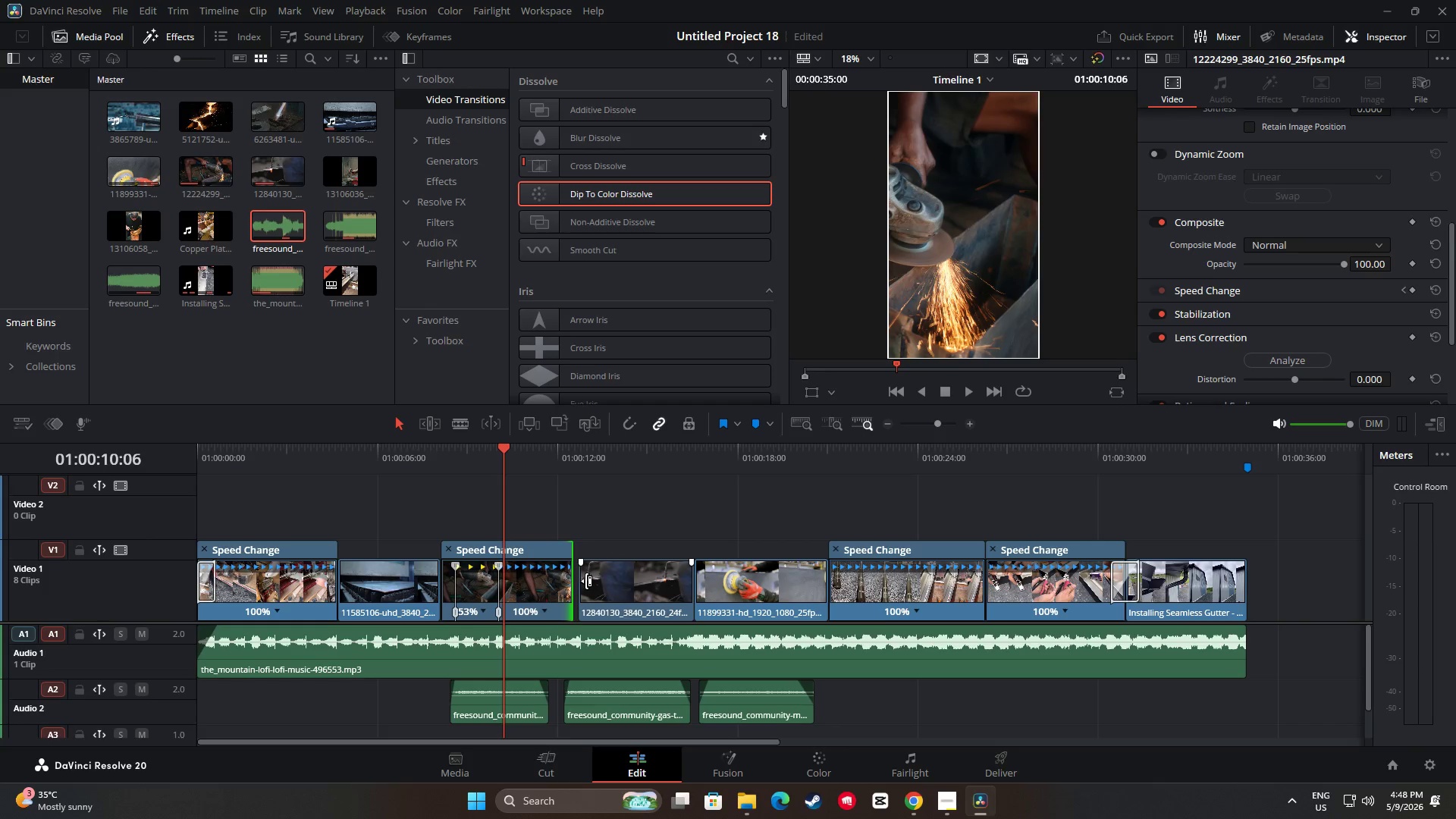 
left_click_drag(start_coordinate=[586, 581], to_coordinate=[580, 581])
 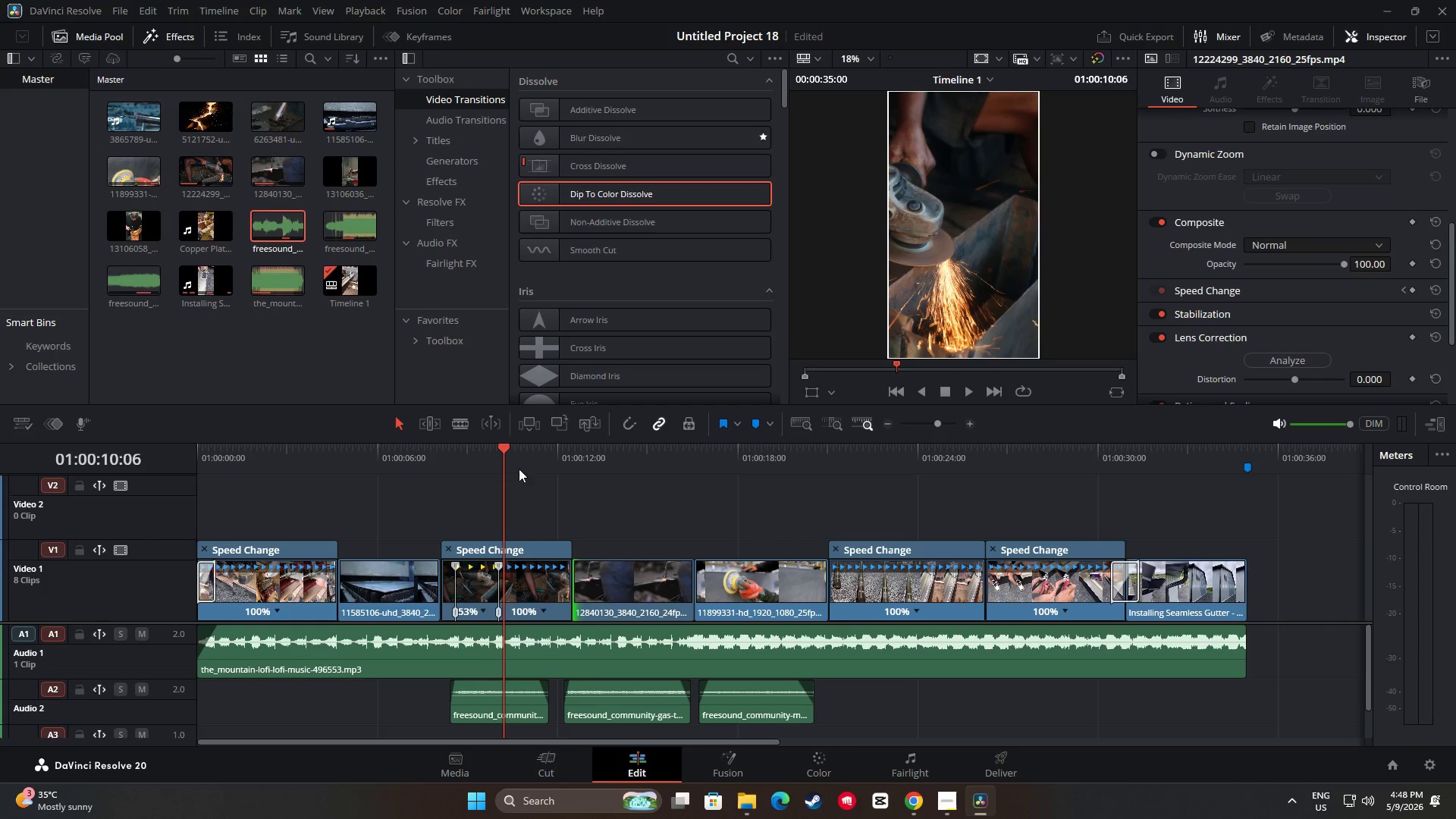 
left_click_drag(start_coordinate=[500, 450], to_coordinate=[451, 453])
 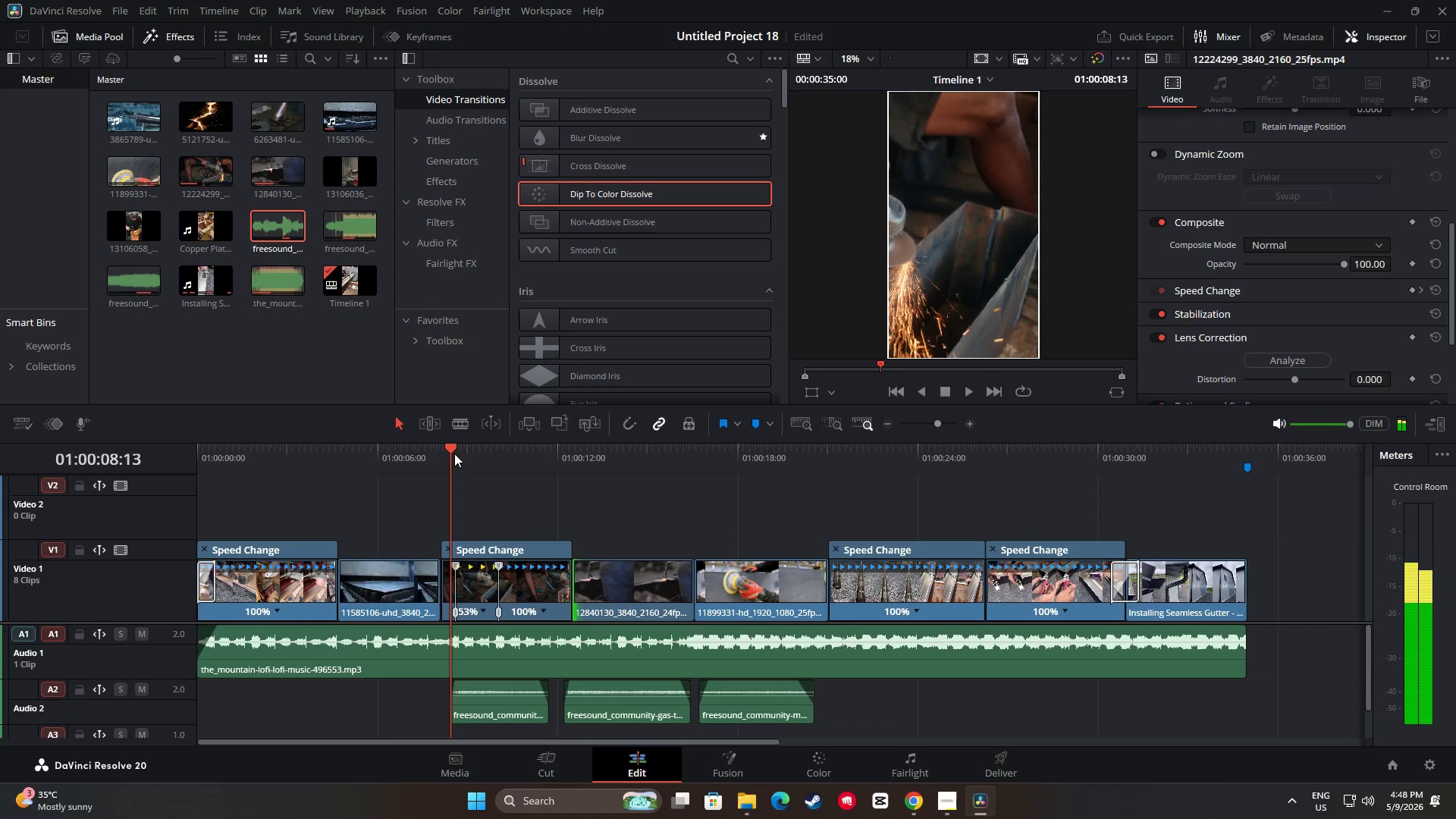 
key(Space)
 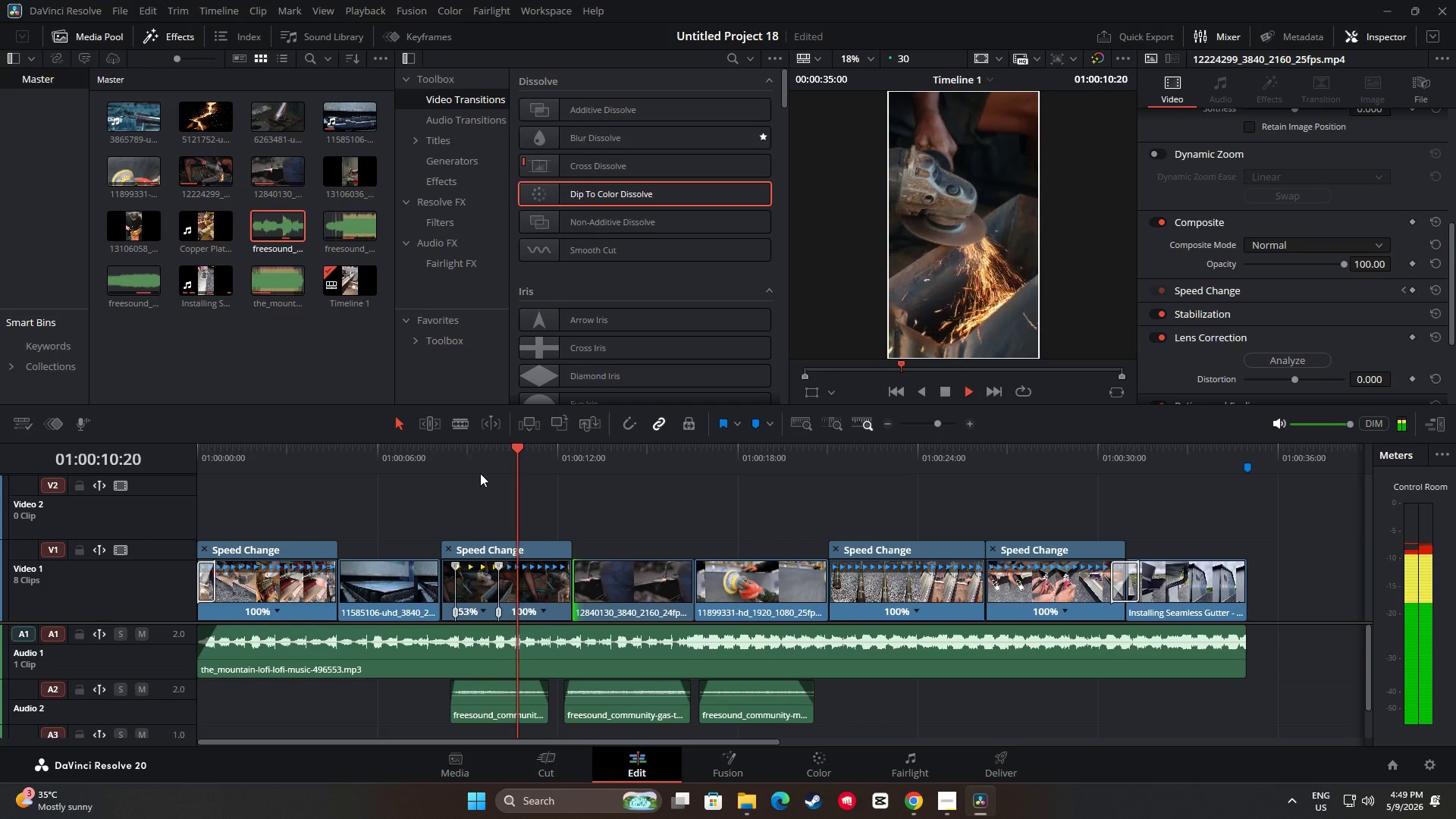 
key(Space)
 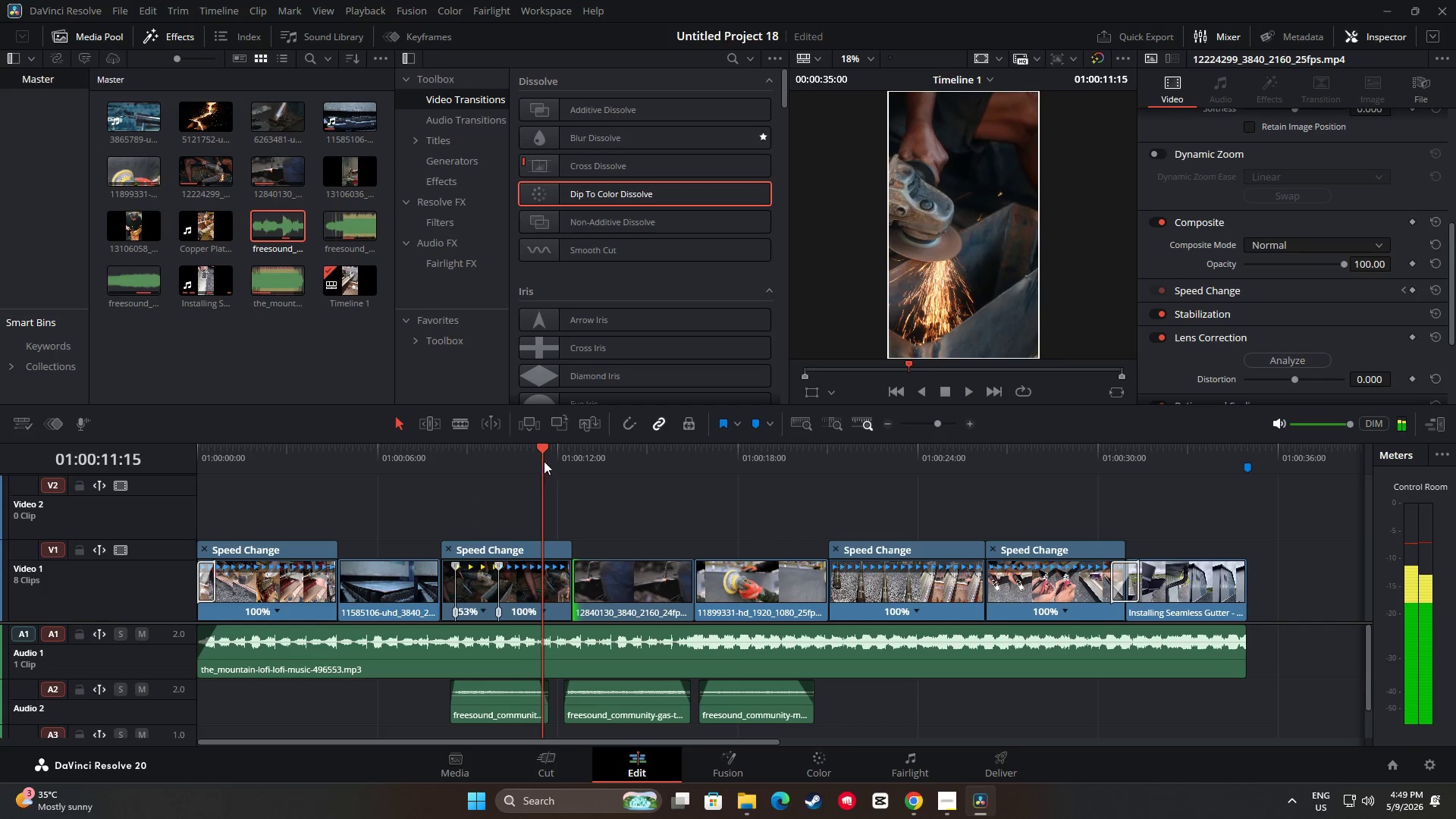 
left_click_drag(start_coordinate=[542, 460], to_coordinate=[438, 463])
 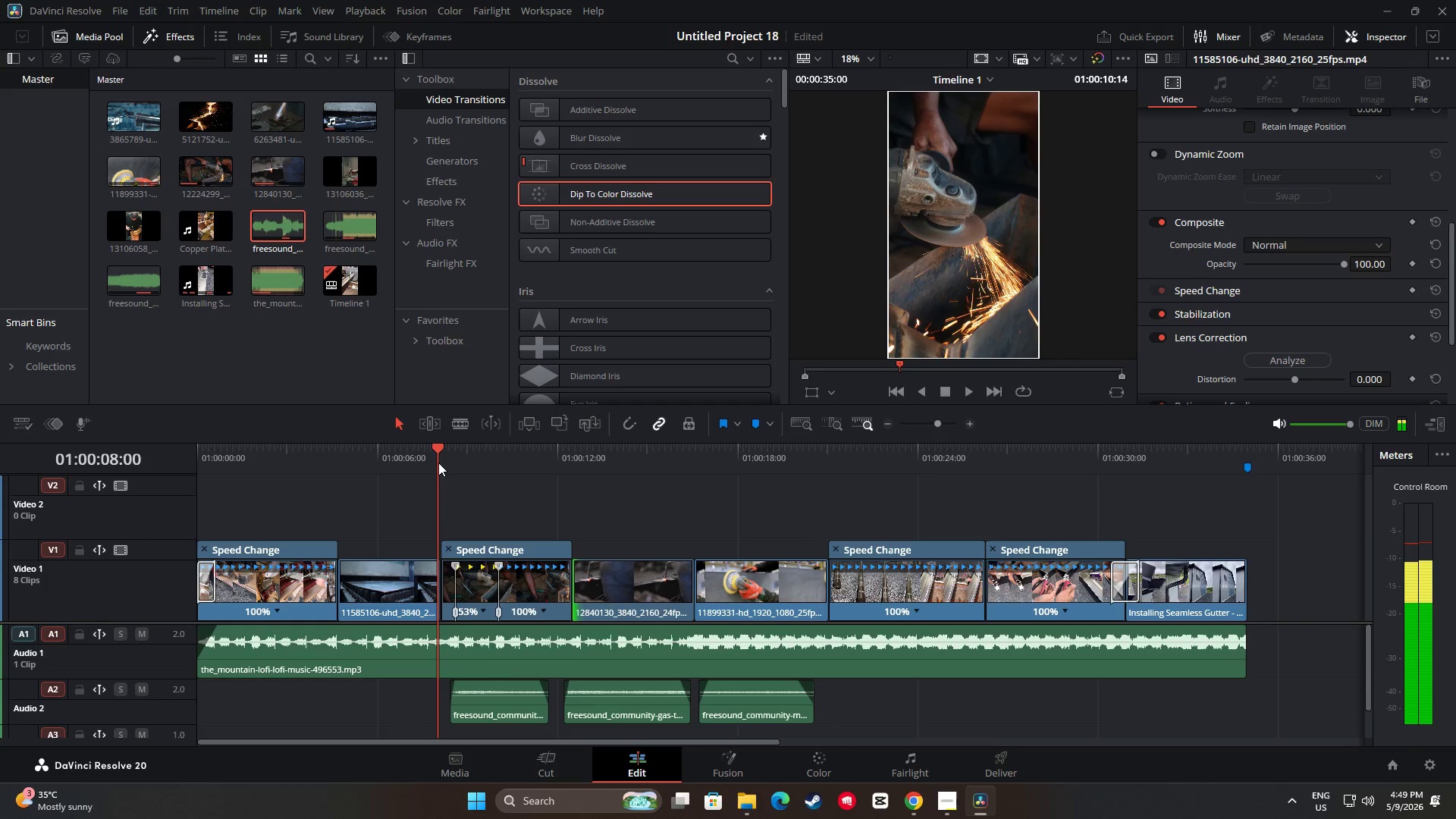 
key(Space)
 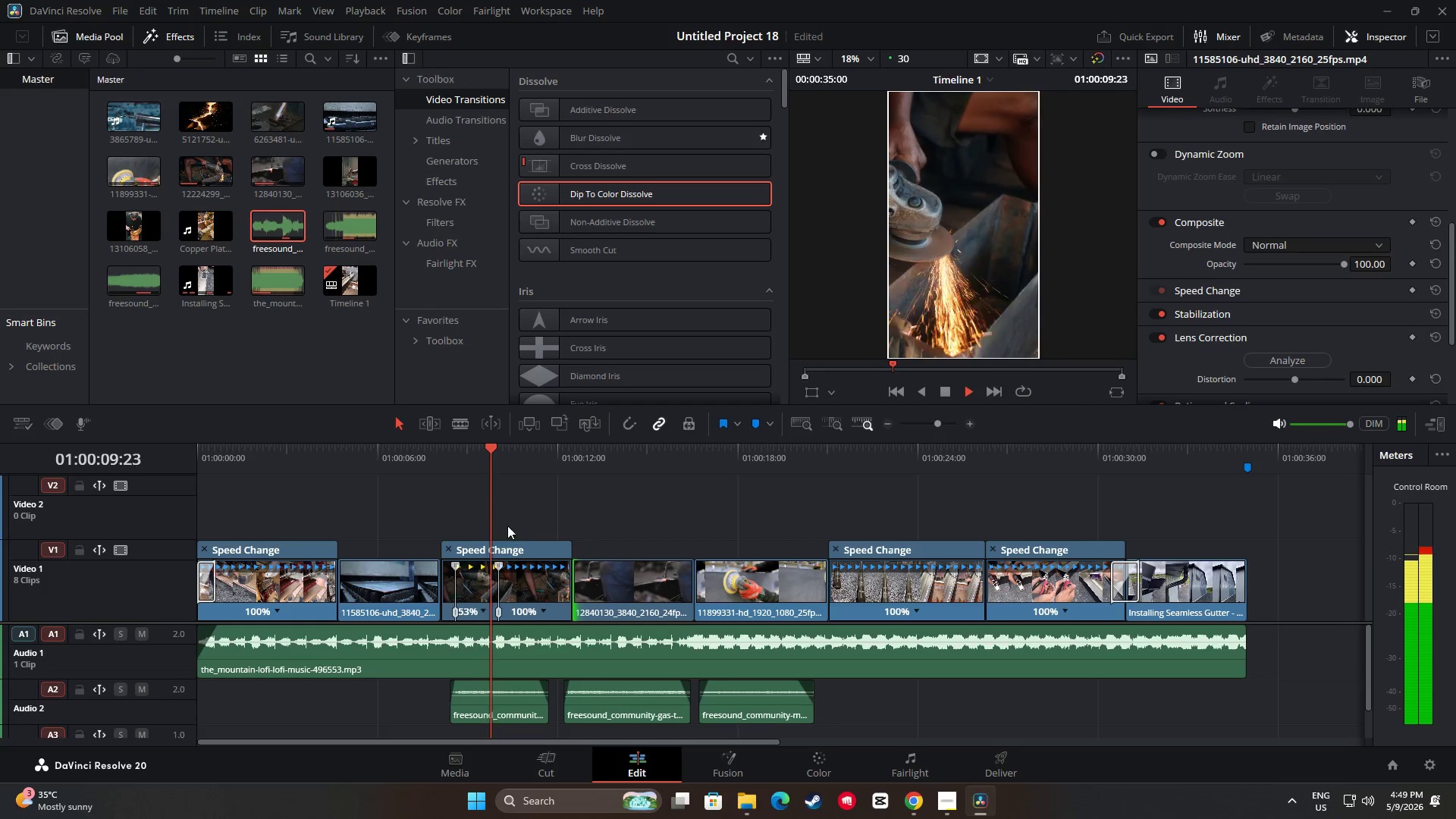 
key(Space)
 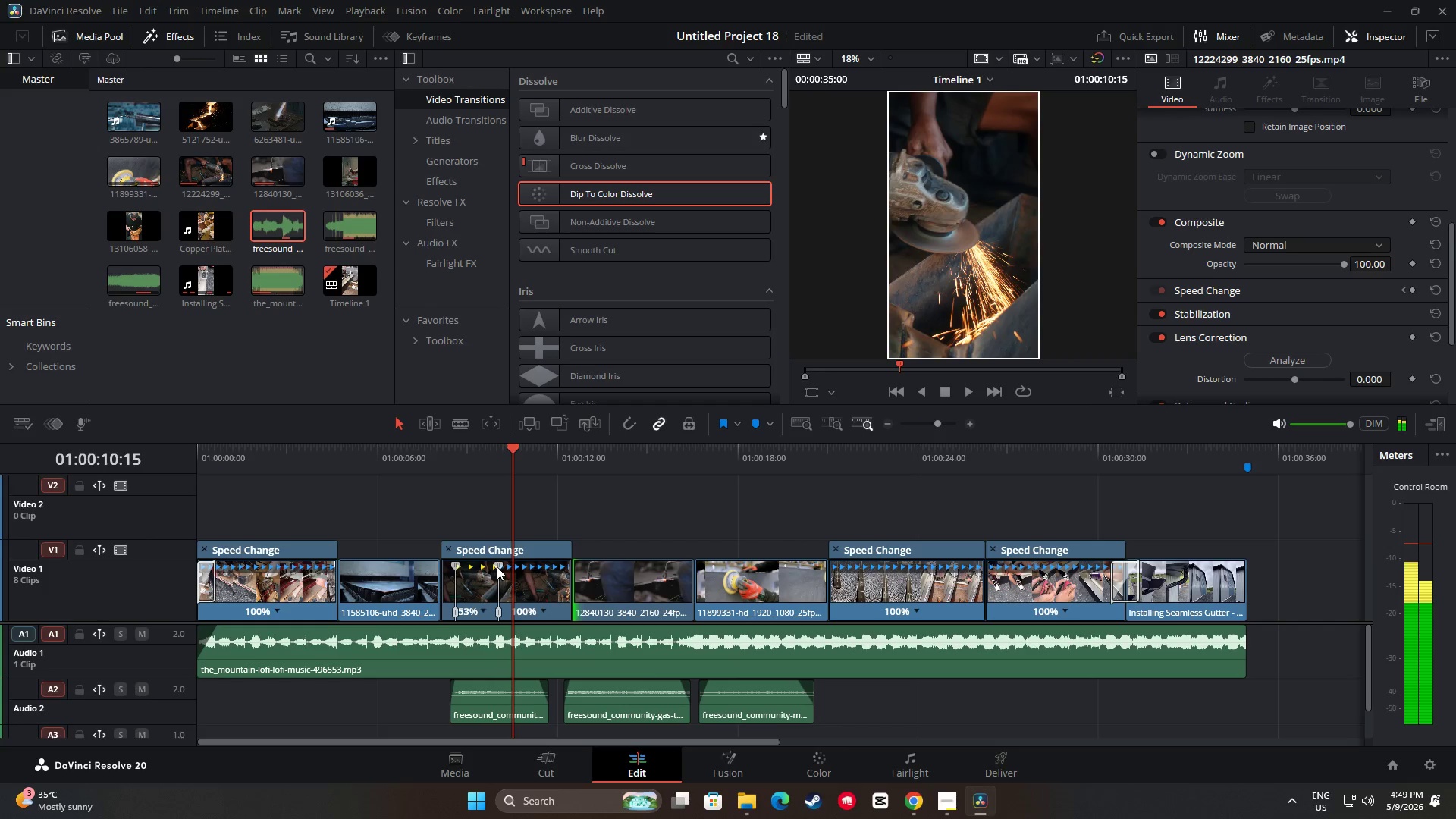 
left_click_drag(start_coordinate=[497, 566], to_coordinate=[493, 566])
 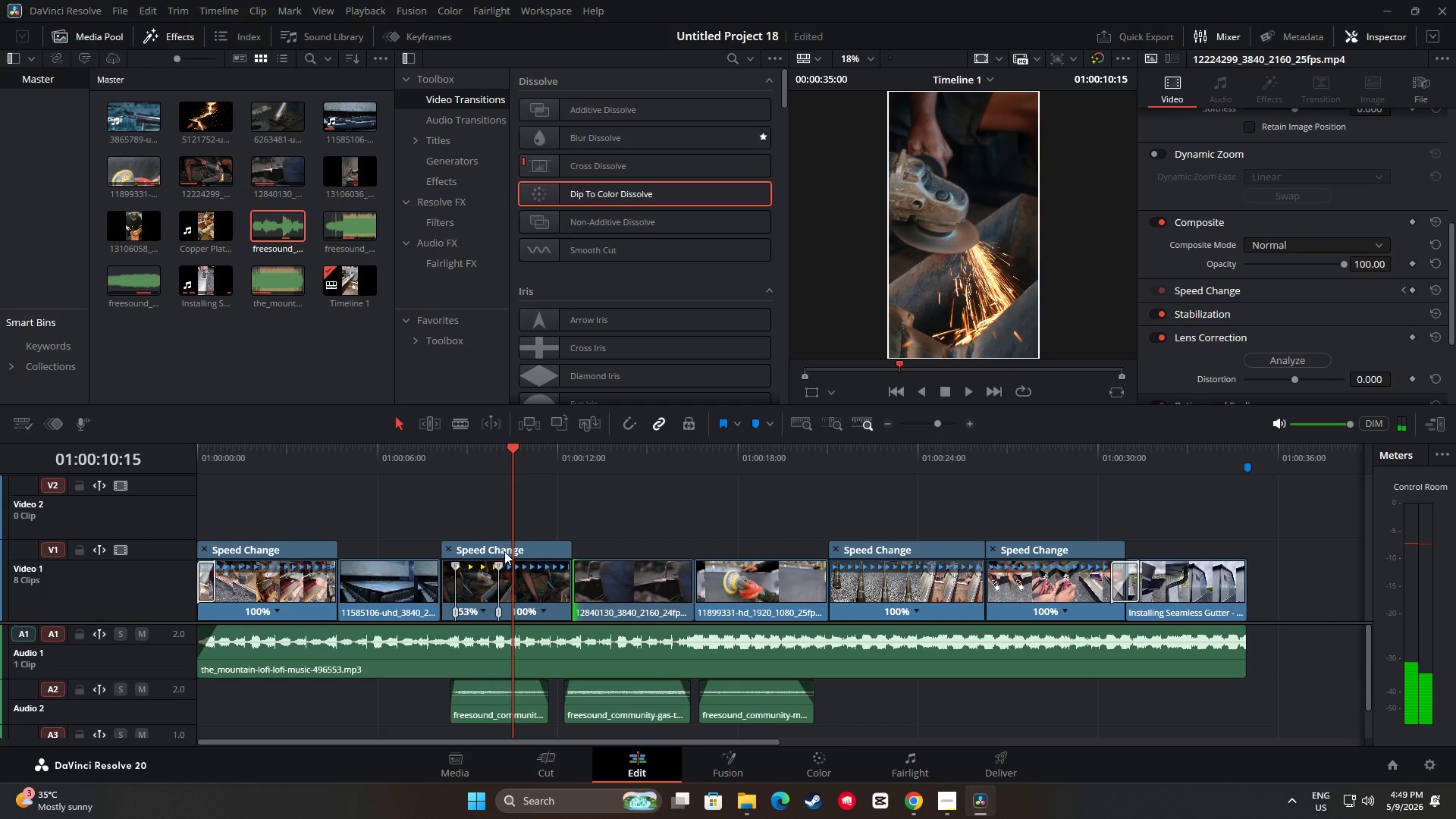 
left_click_drag(start_coordinate=[497, 565], to_coordinate=[491, 565])
 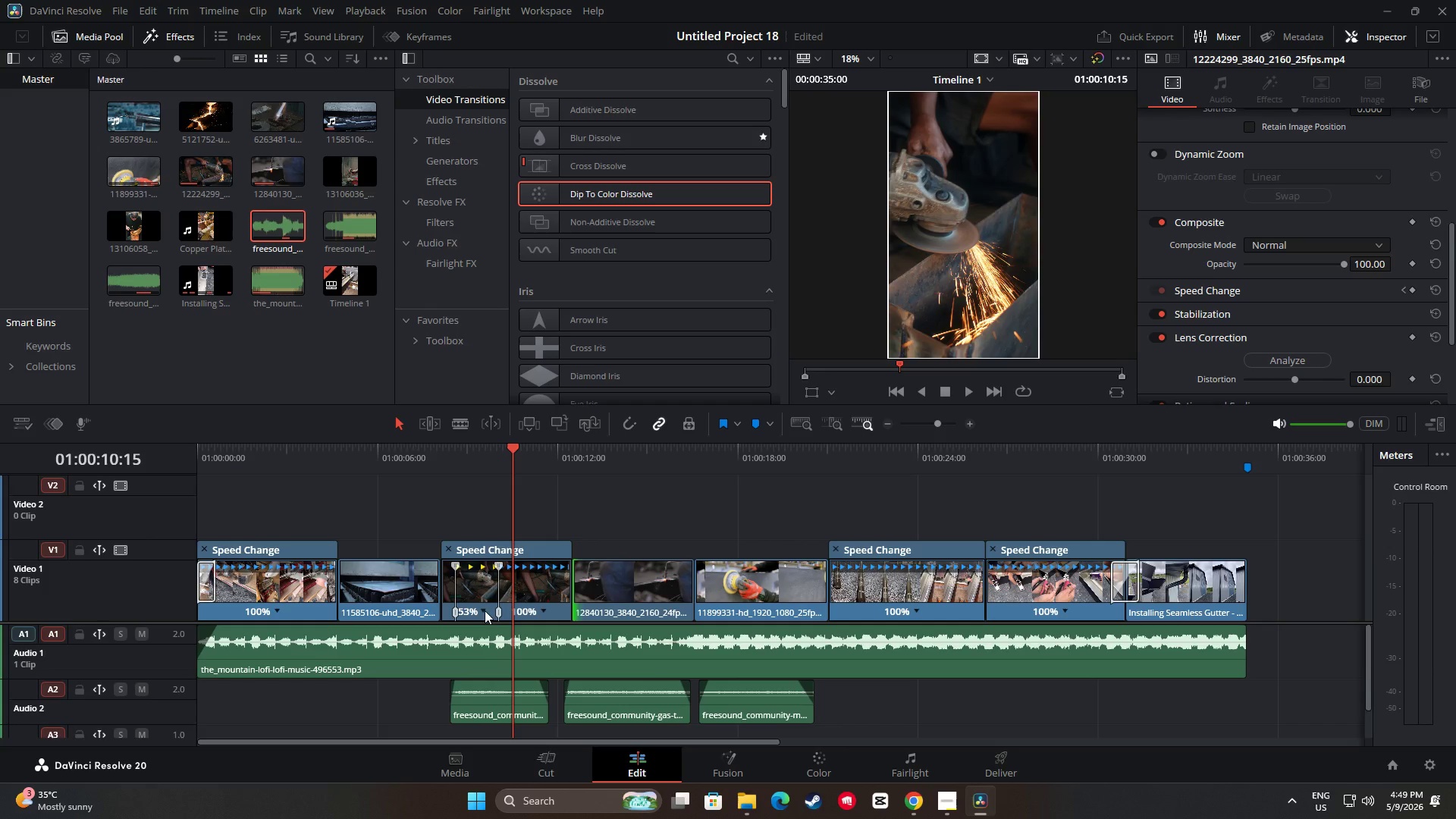 
left_click_drag(start_coordinate=[493, 570], to_coordinate=[479, 567])
 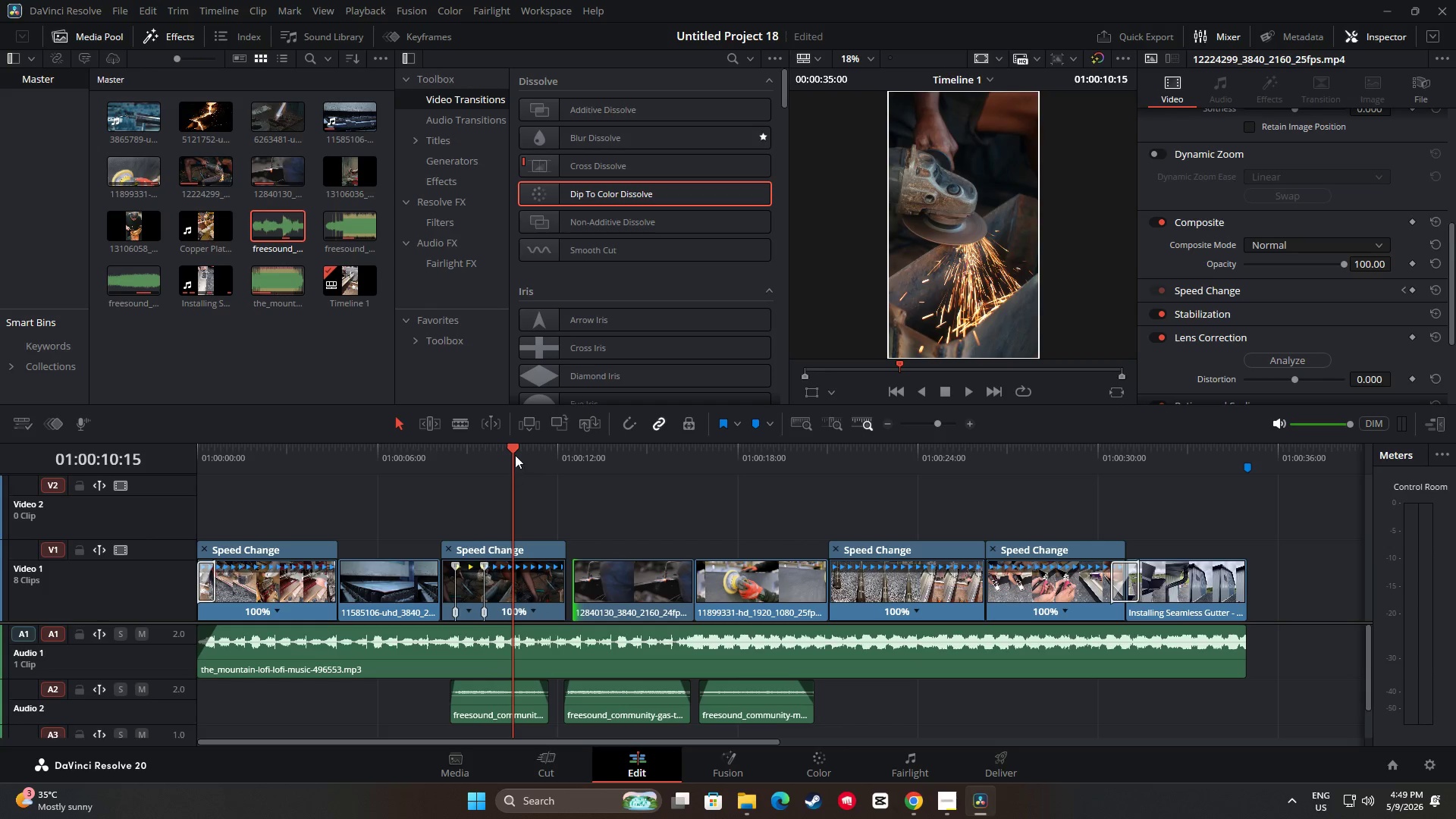 
left_click_drag(start_coordinate=[516, 447], to_coordinate=[431, 454])
 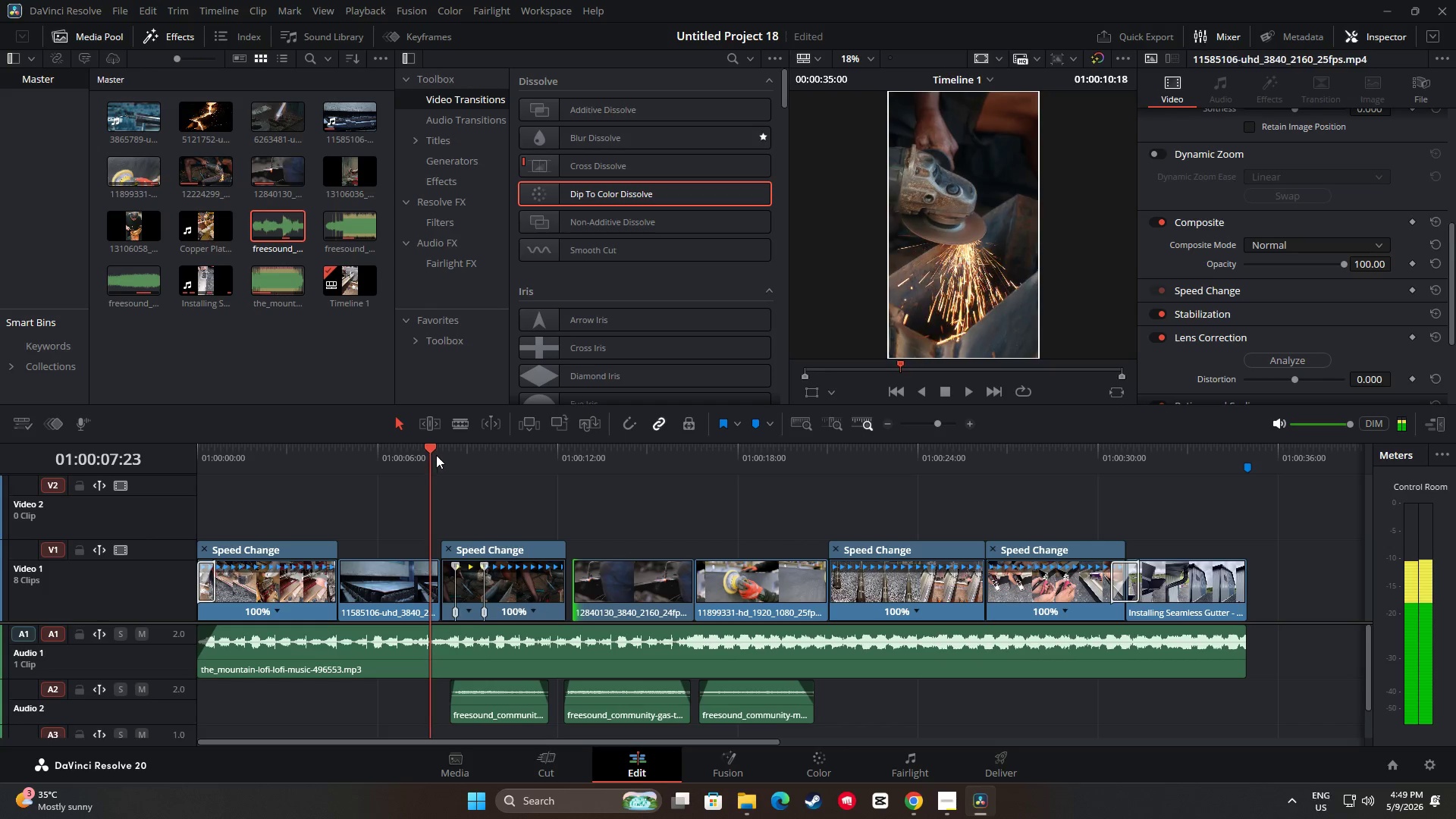 
key(Space)
 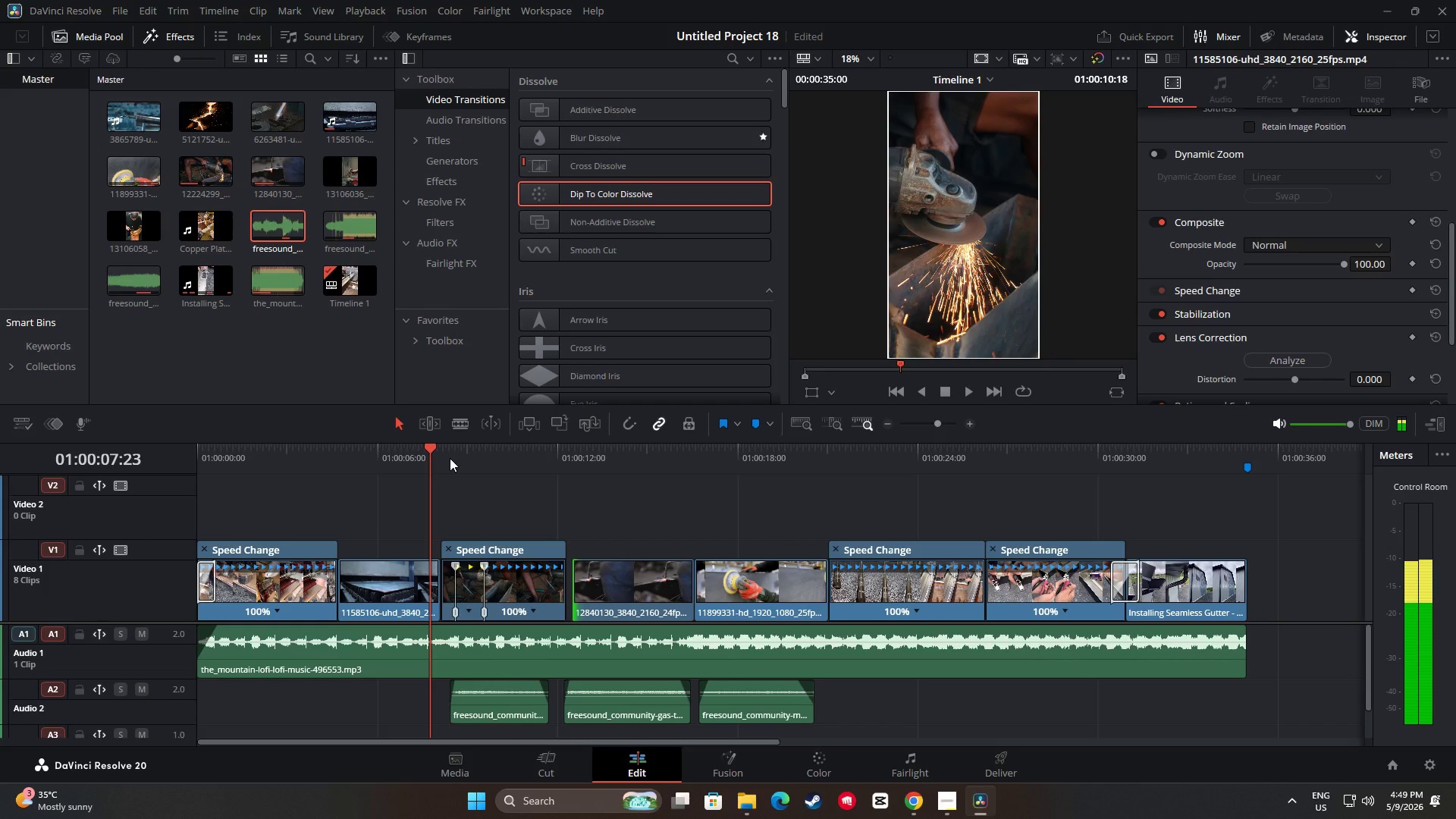 
key(Space)
 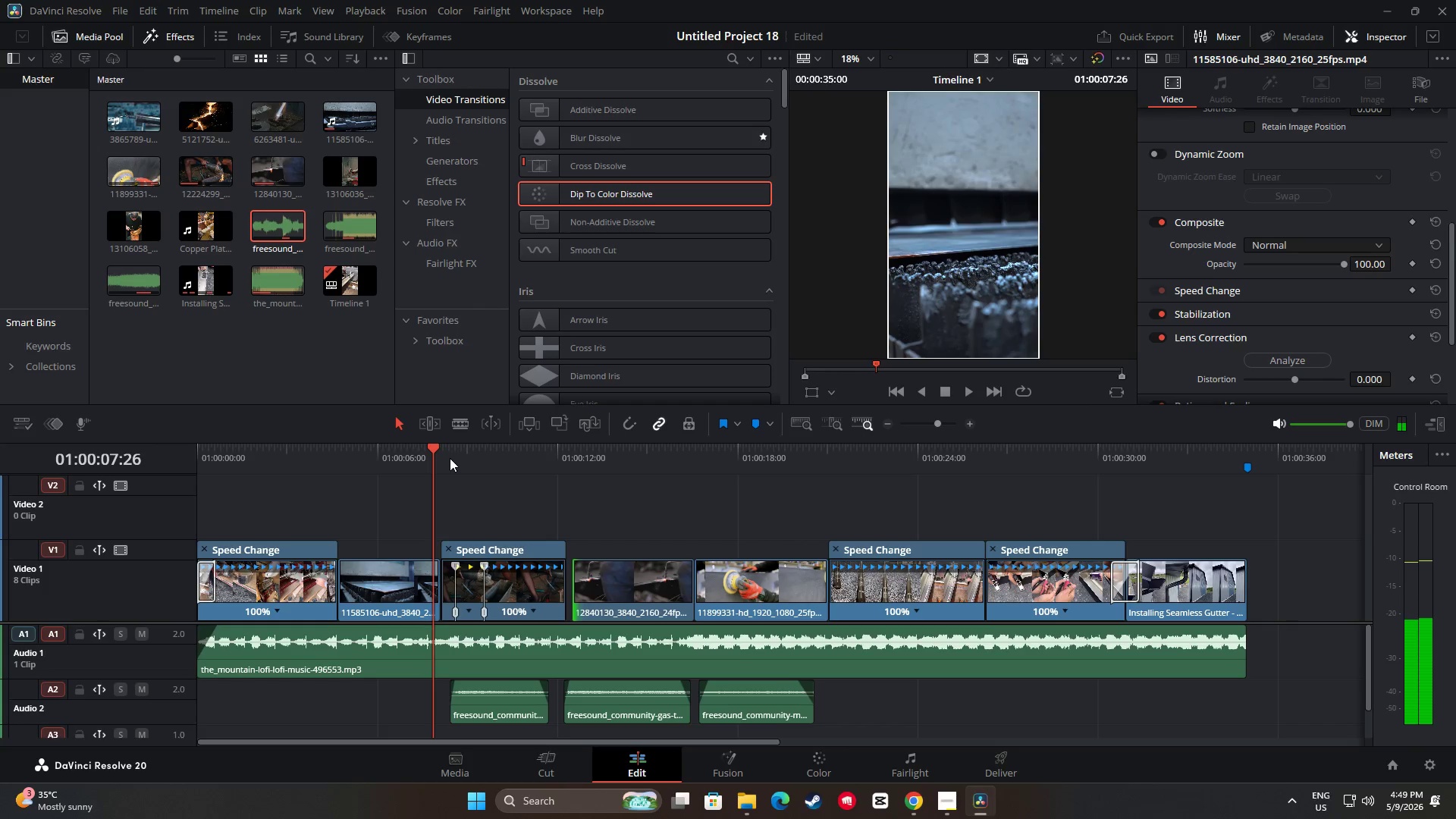 
key(Space)
 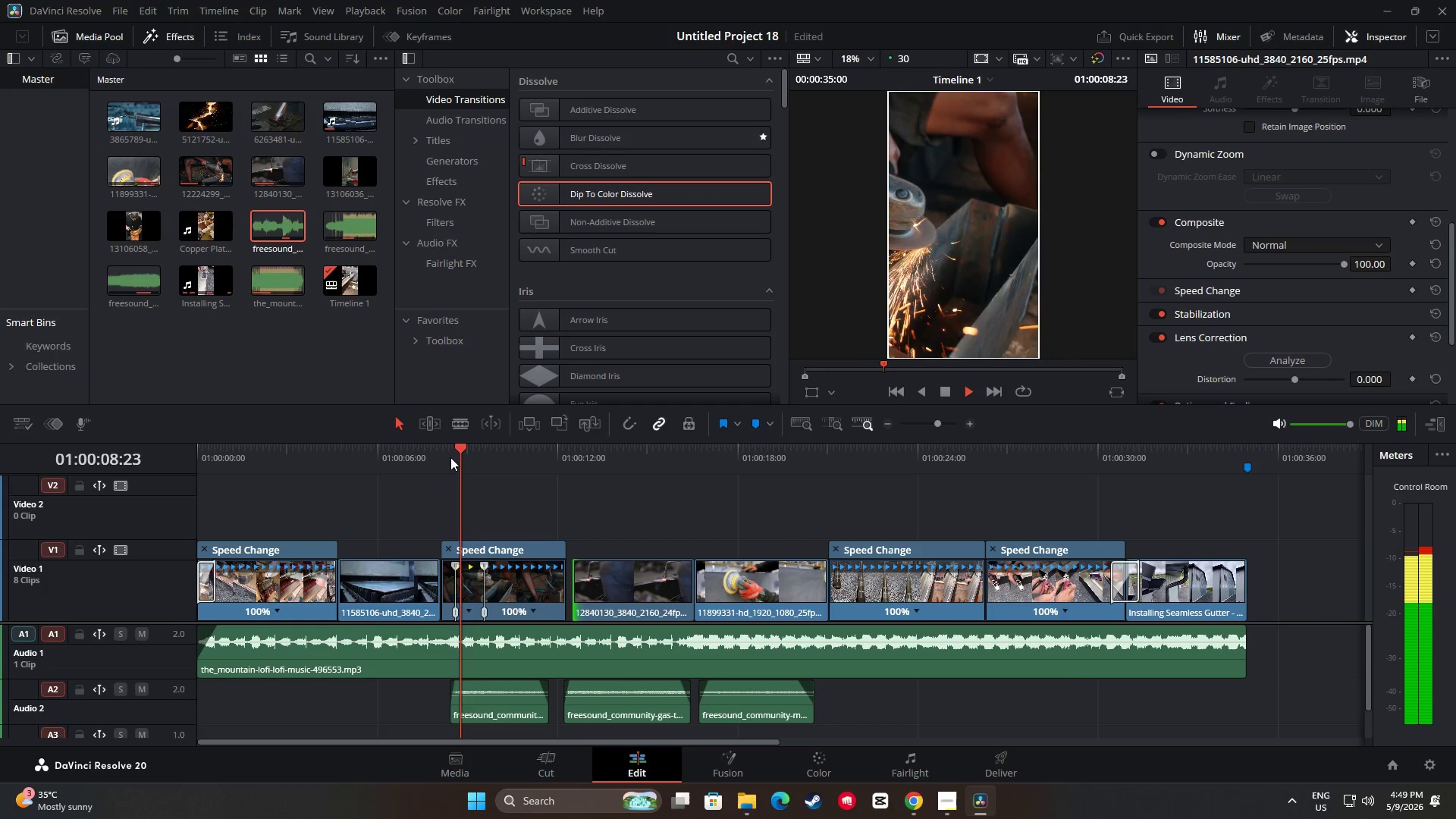 
key(Space)
 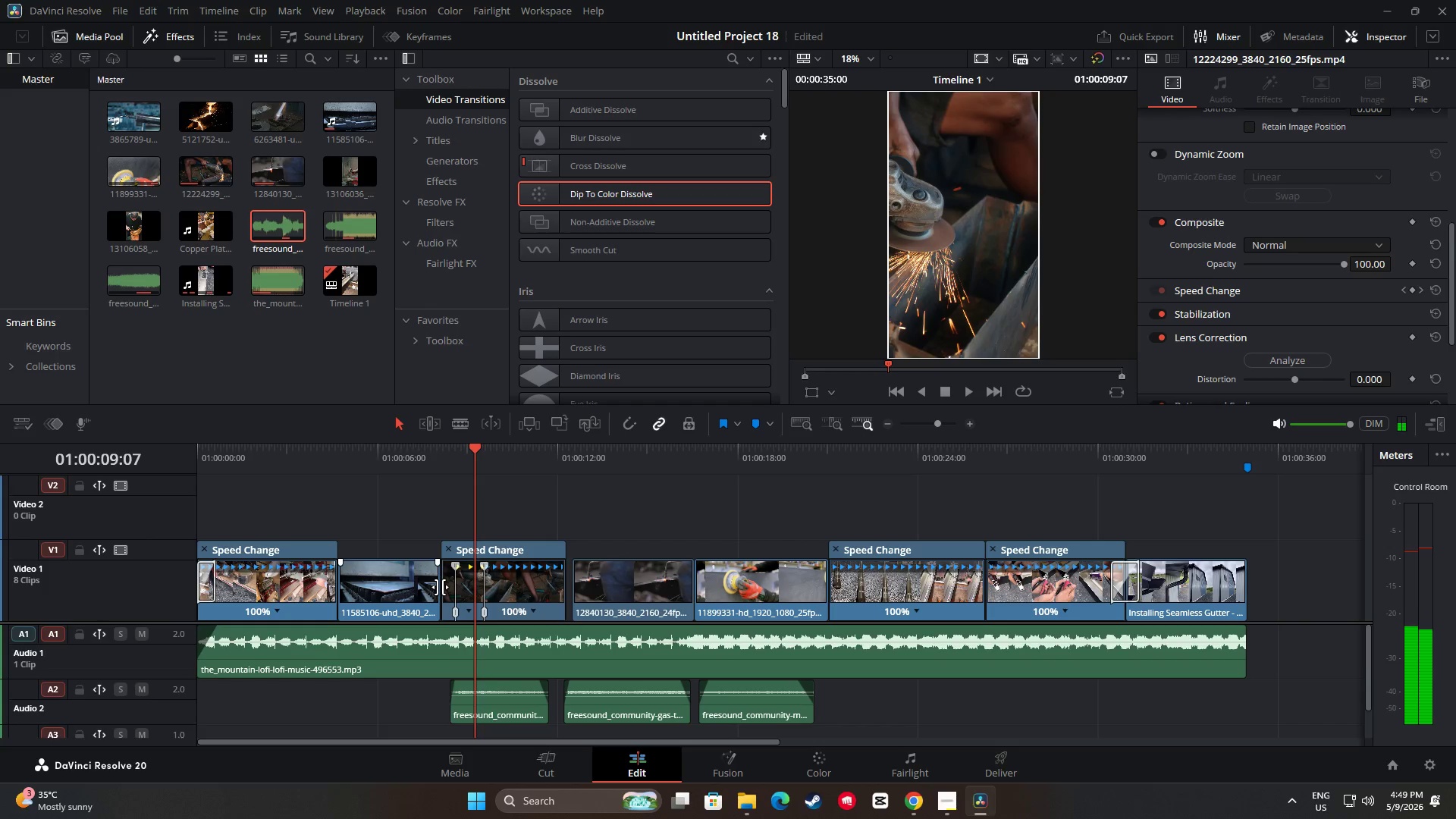 
double_click([442, 587])
 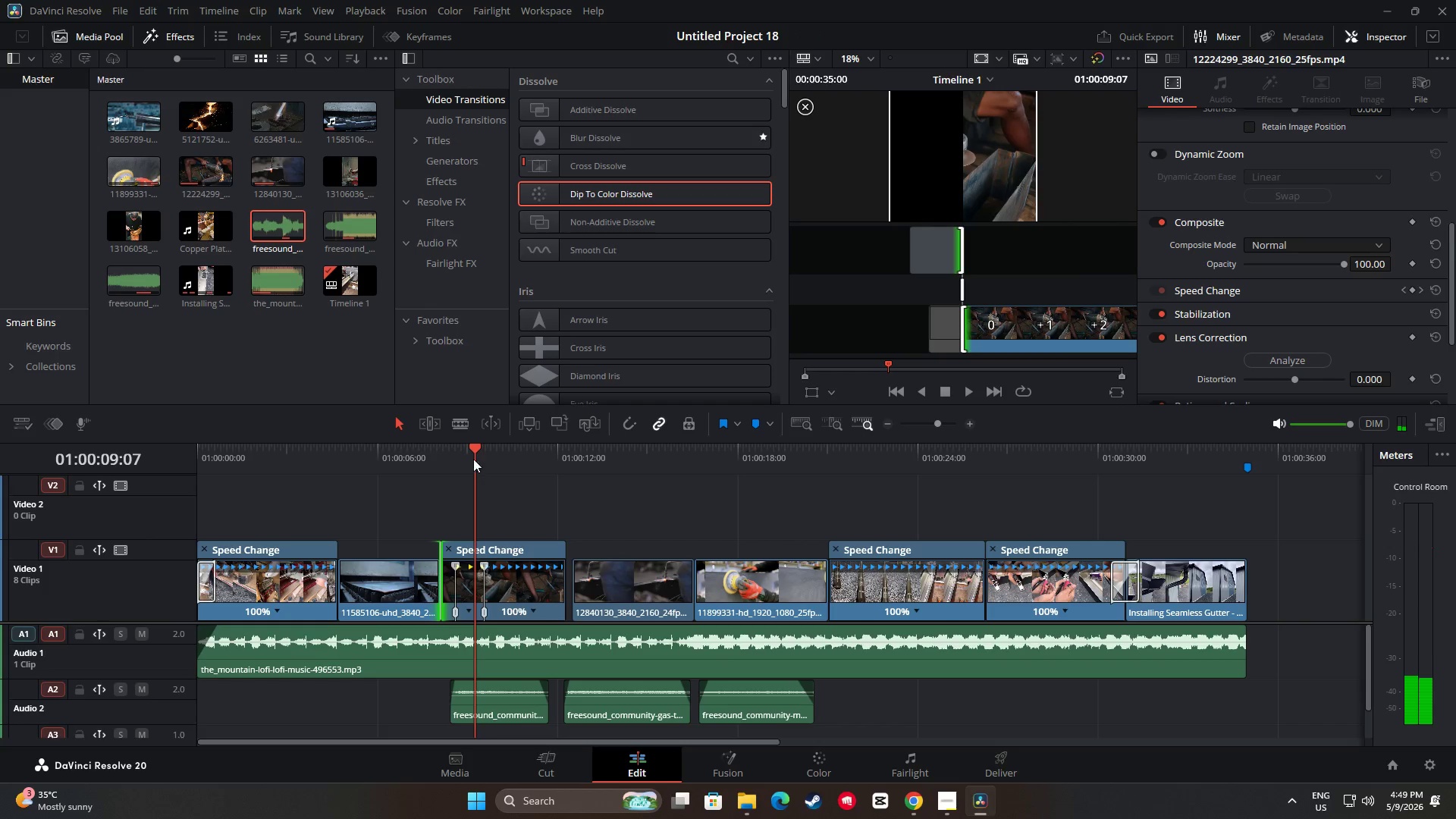 
left_click_drag(start_coordinate=[447, 449], to_coordinate=[423, 450])
 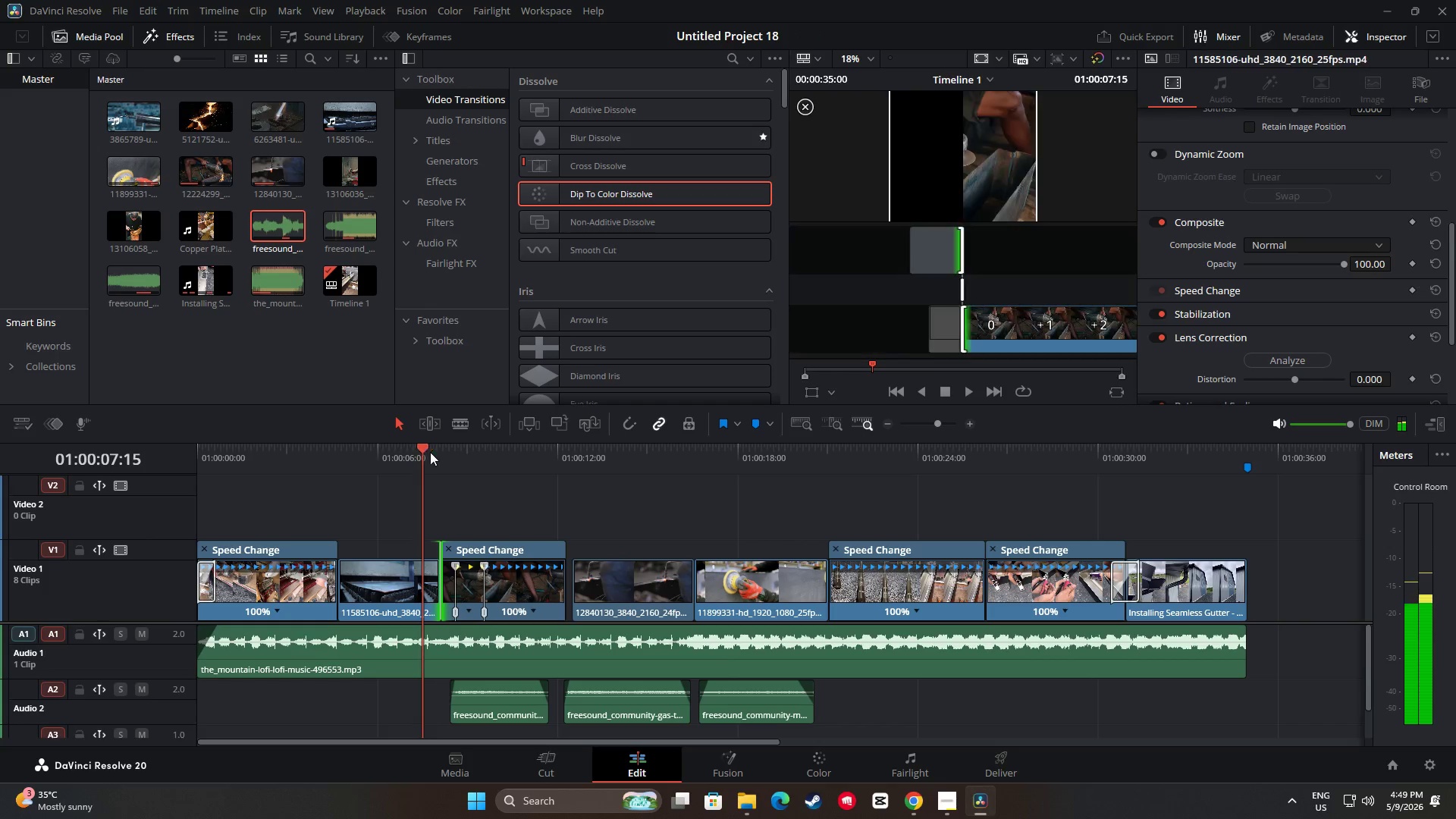 
key(Space)
 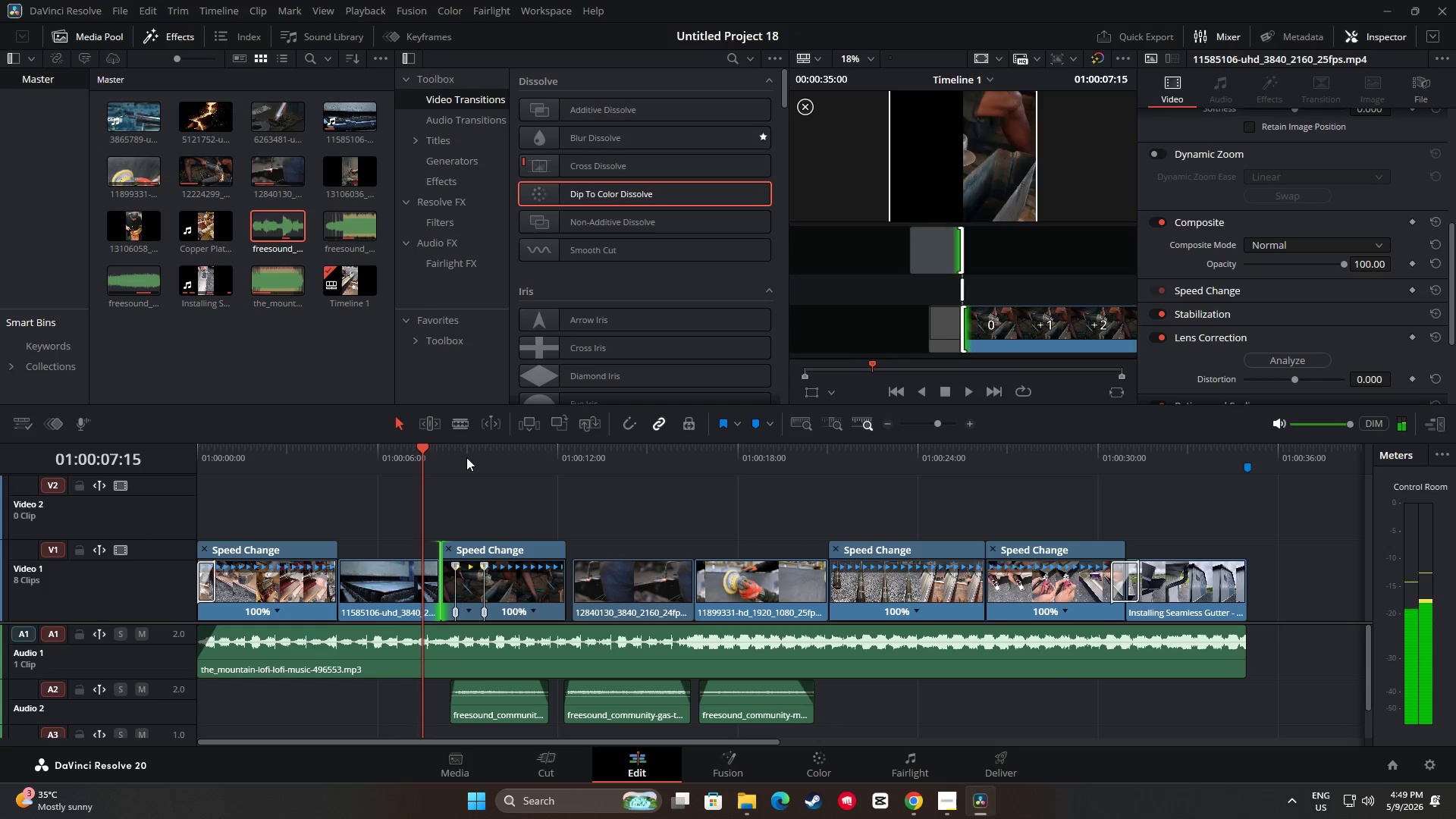 
key(Space)
 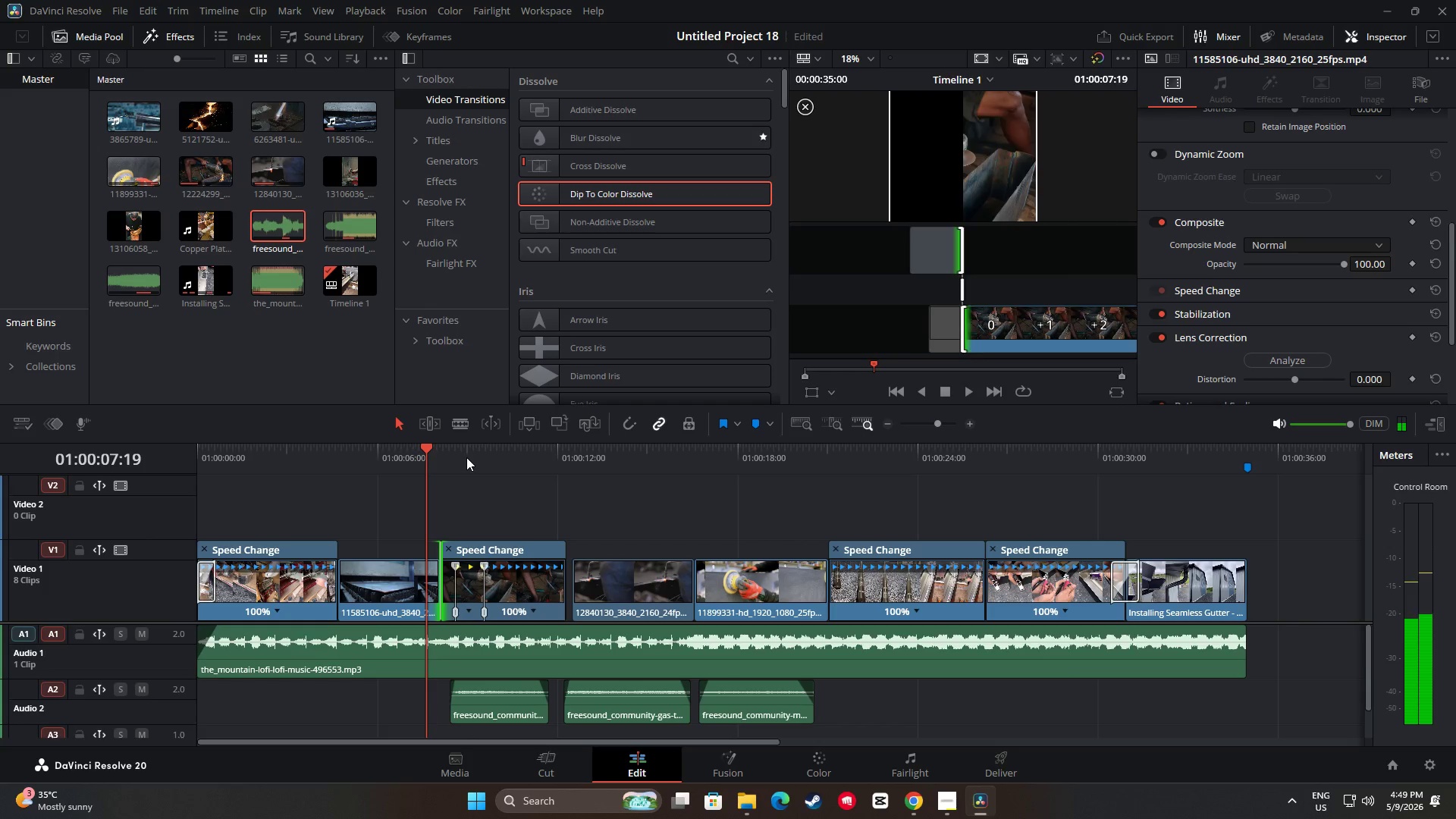 
key(Space)
 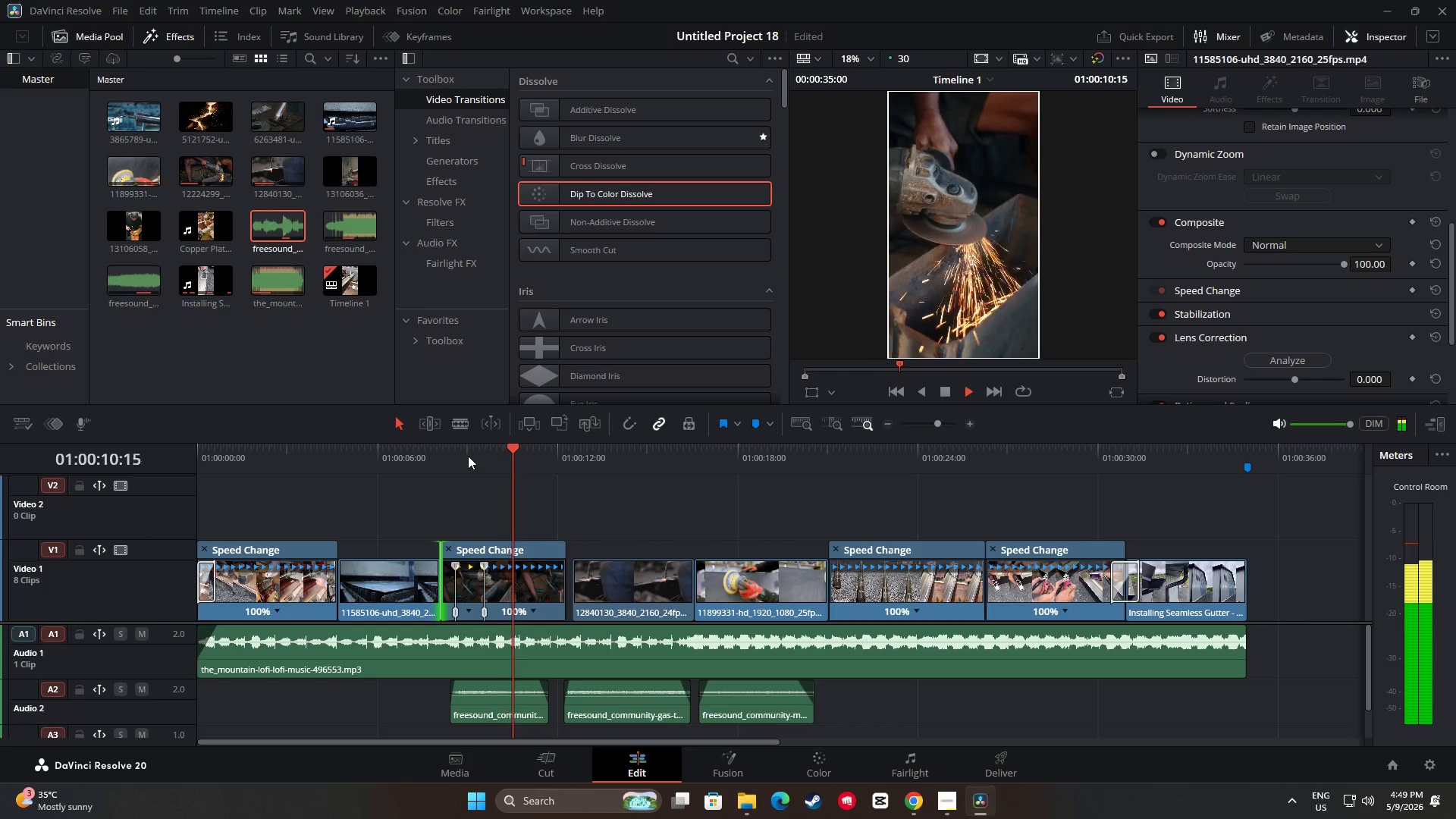 
key(Space)
 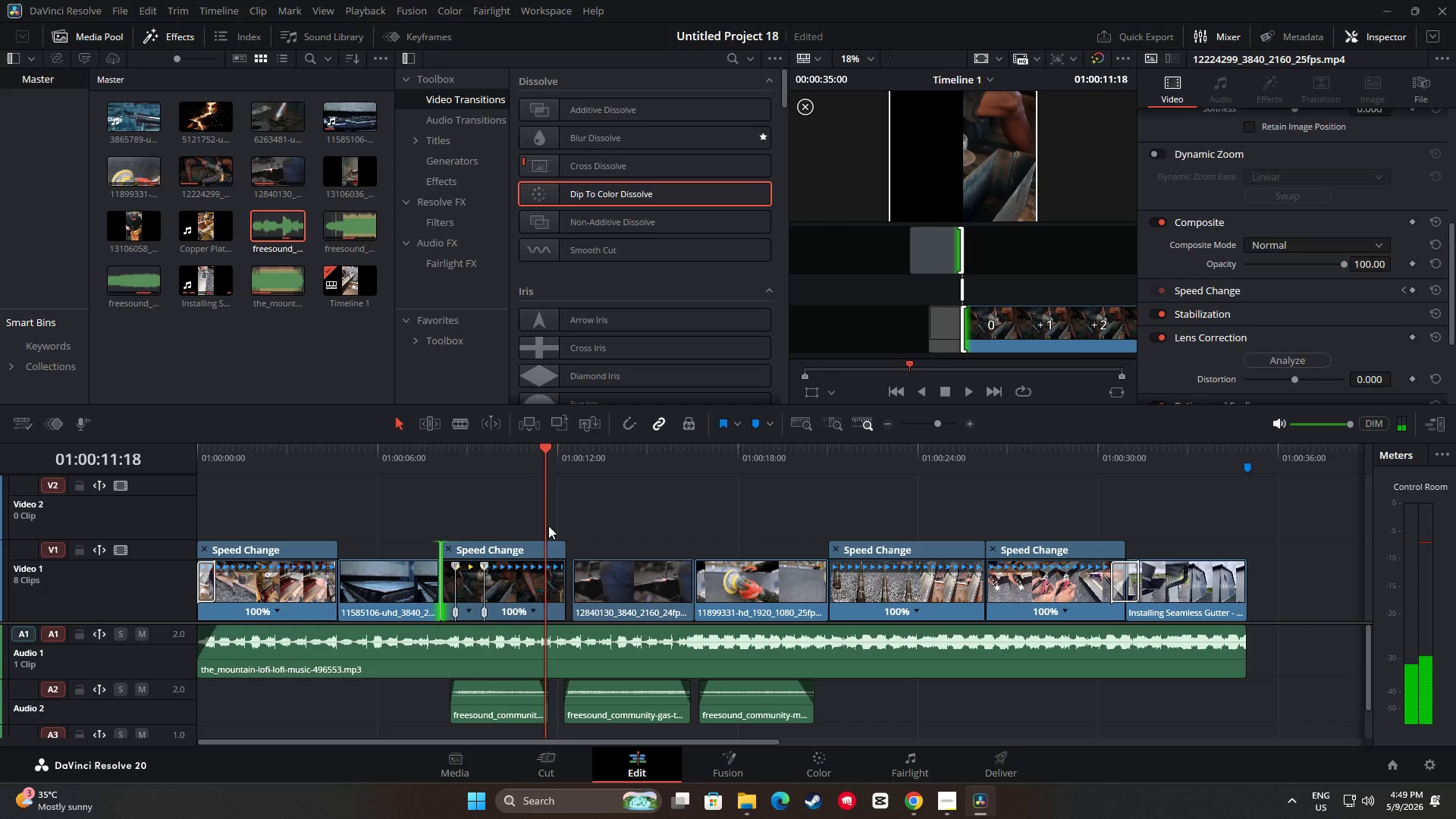 
left_click_drag(start_coordinate=[544, 450], to_coordinate=[516, 447])
 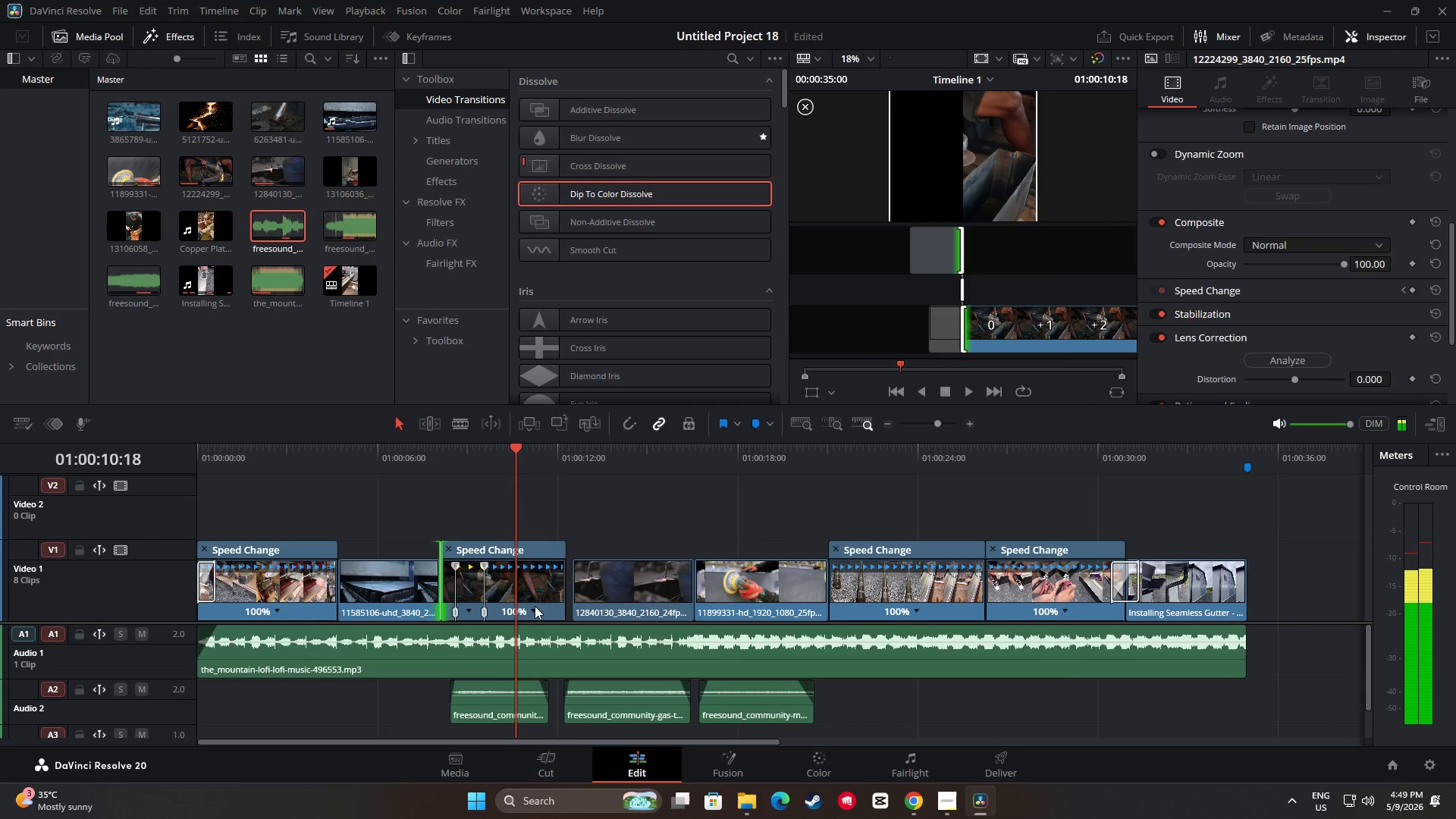 
left_click([532, 611])
 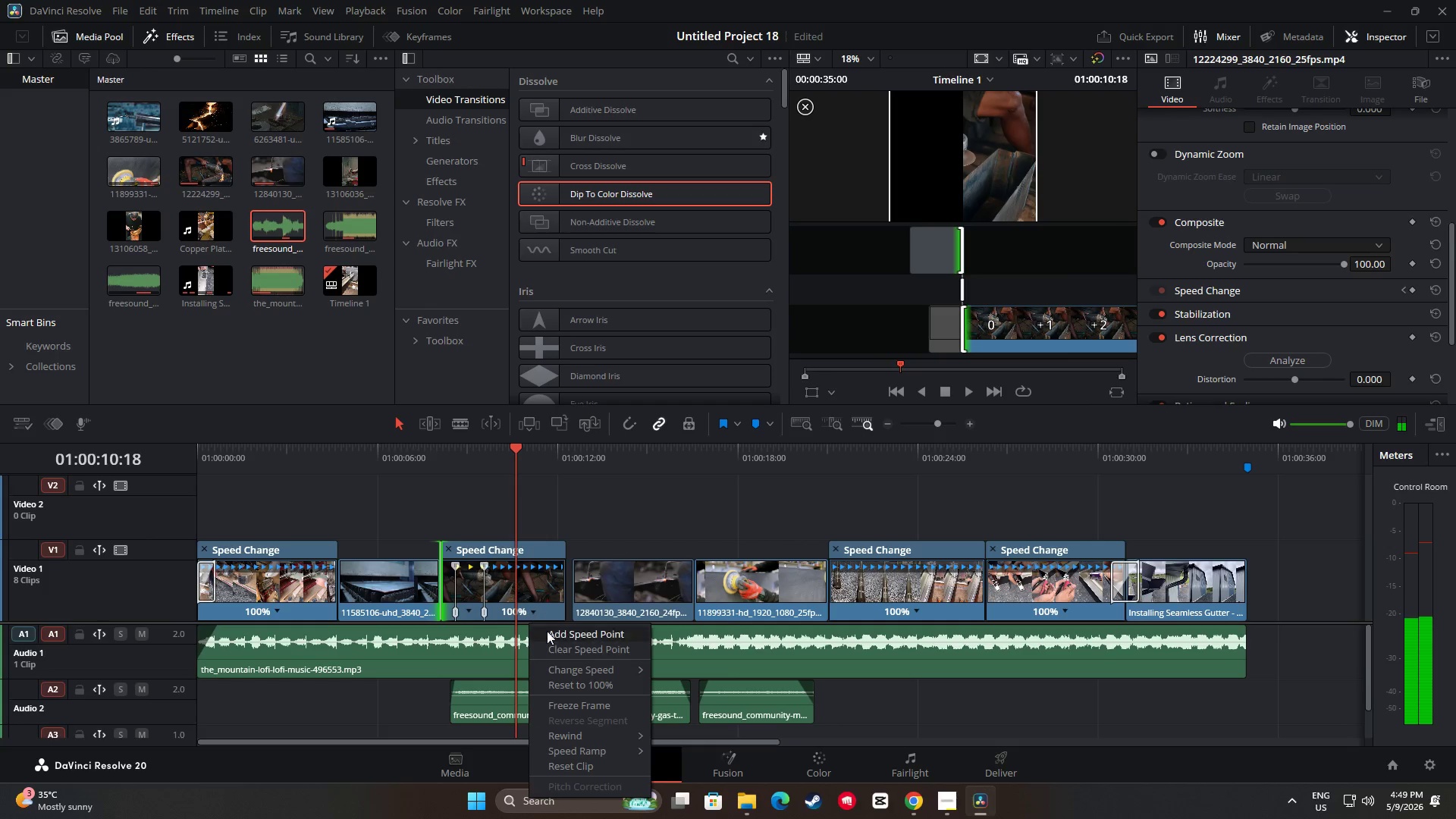 
left_click([550, 633])
 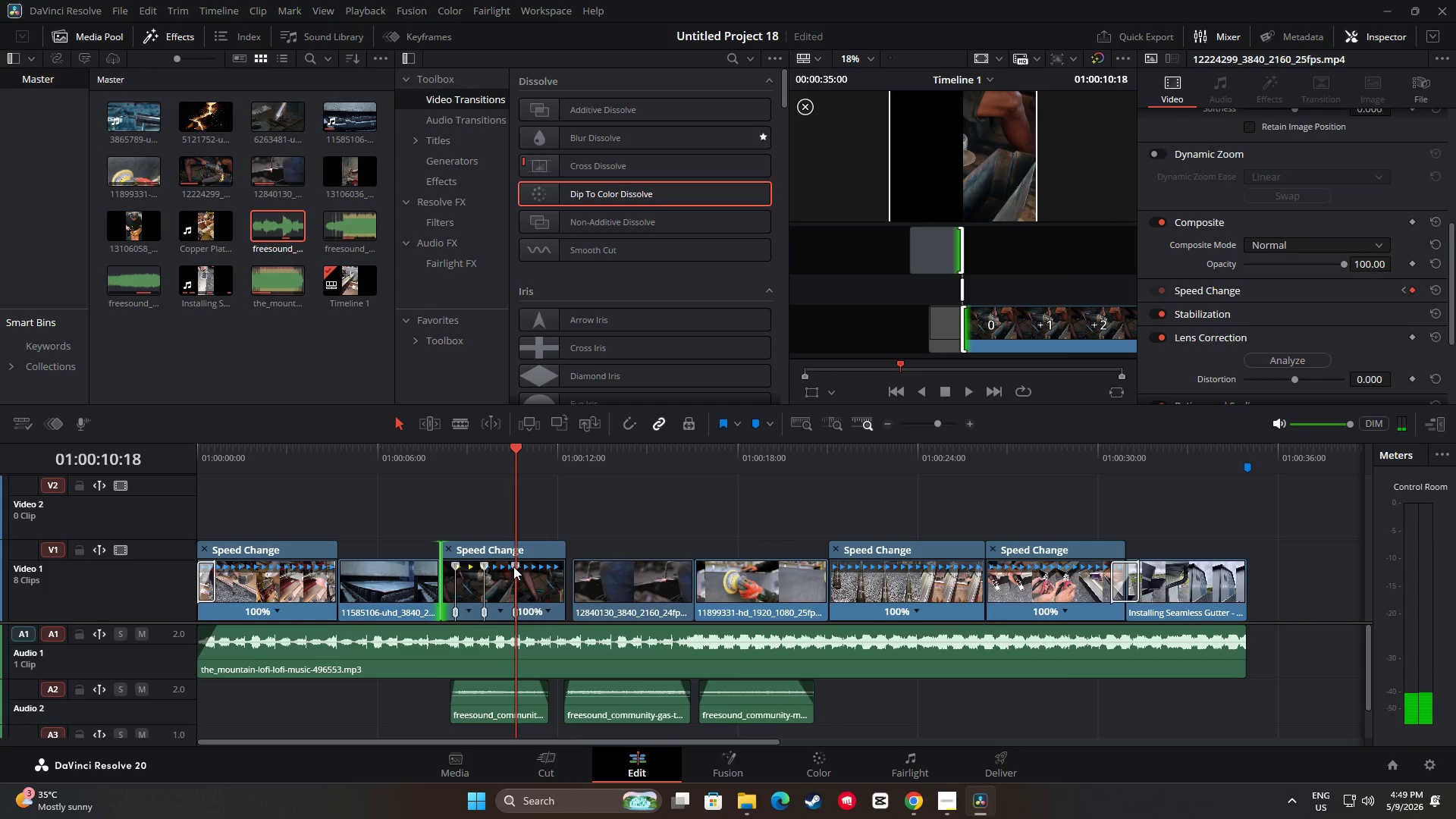 
left_click_drag(start_coordinate=[511, 565], to_coordinate=[493, 563])
 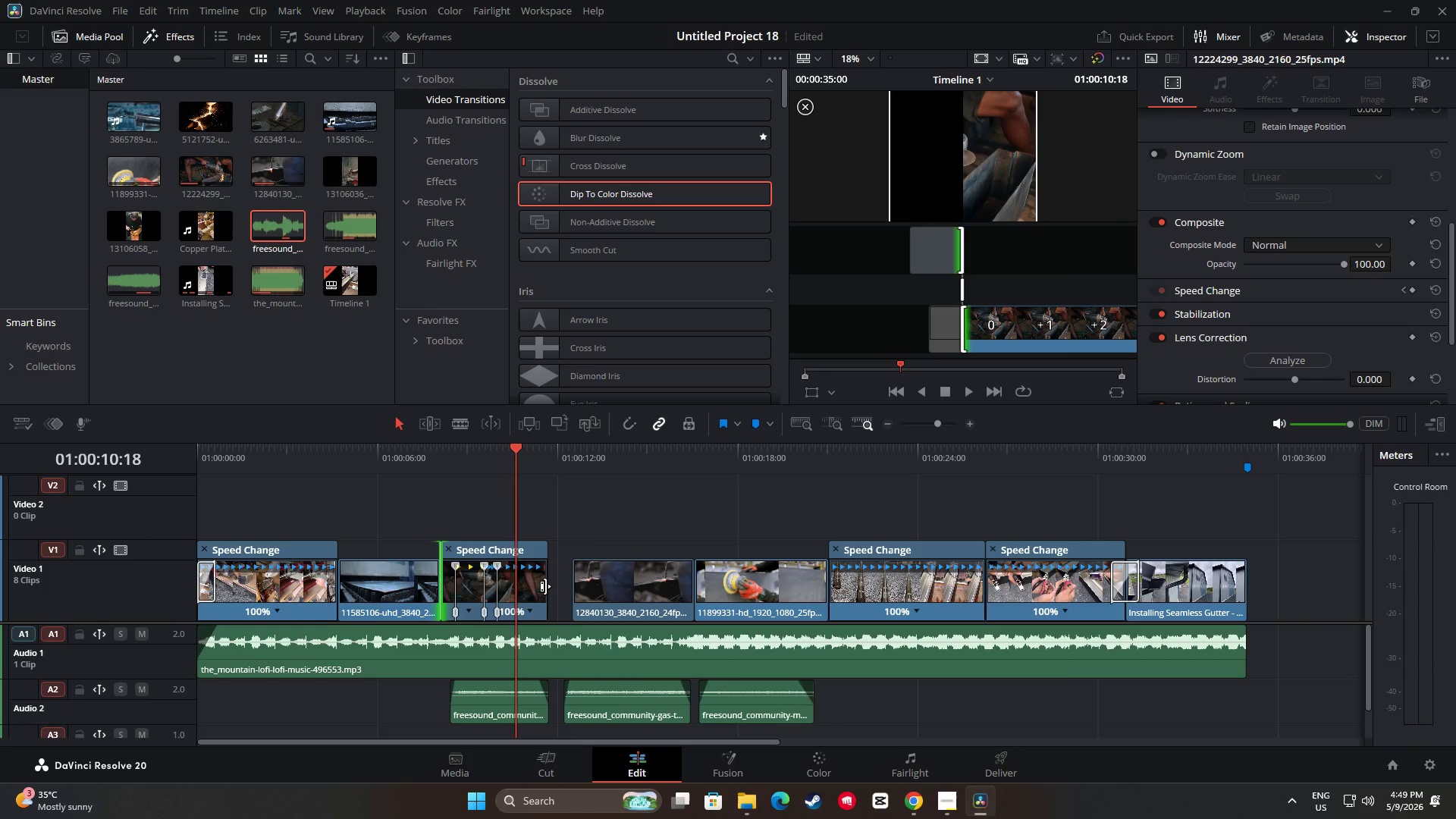 
left_click_drag(start_coordinate=[545, 586], to_coordinate=[559, 587])
 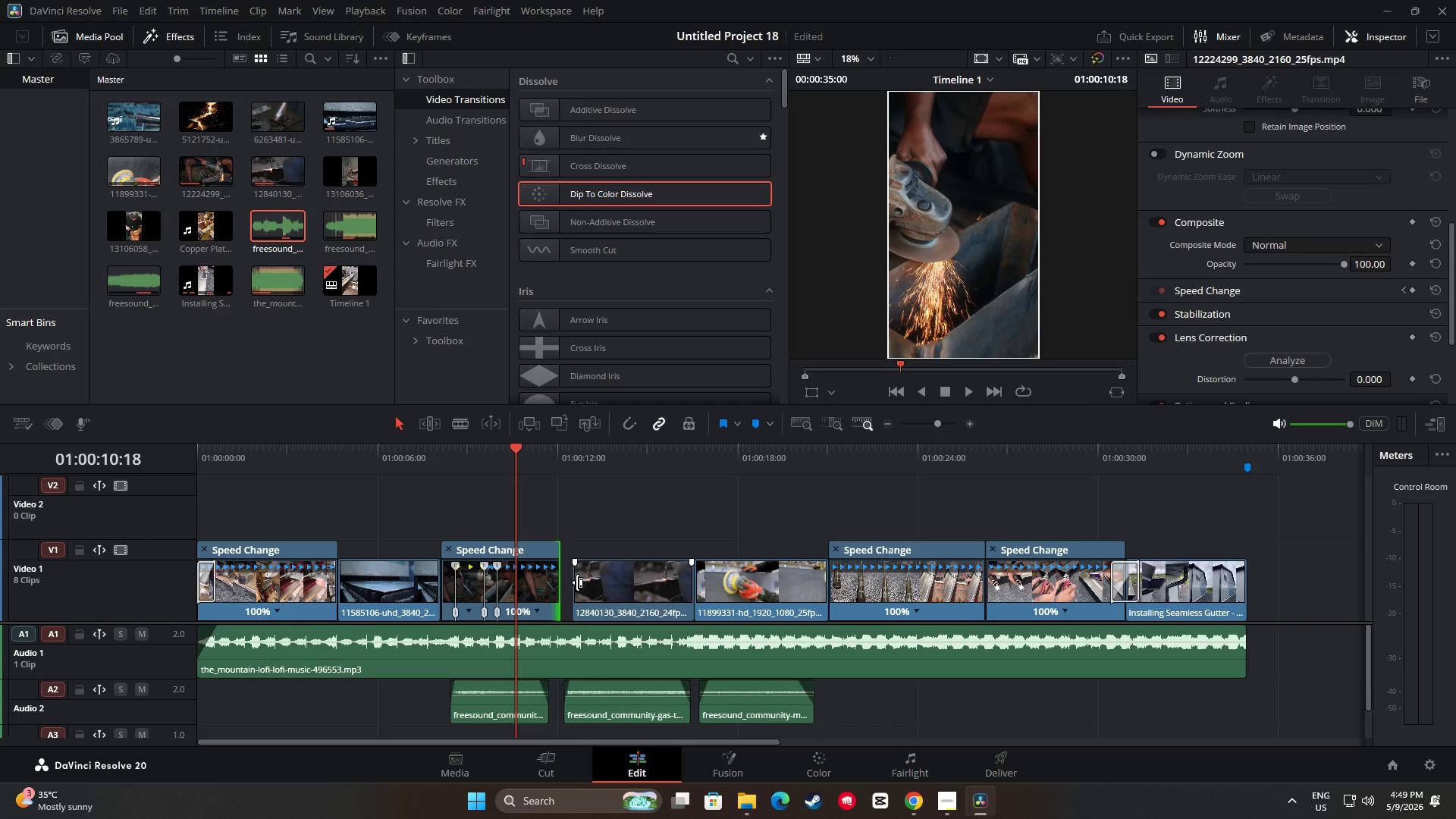 
left_click_drag(start_coordinate=[577, 582], to_coordinate=[564, 582])
 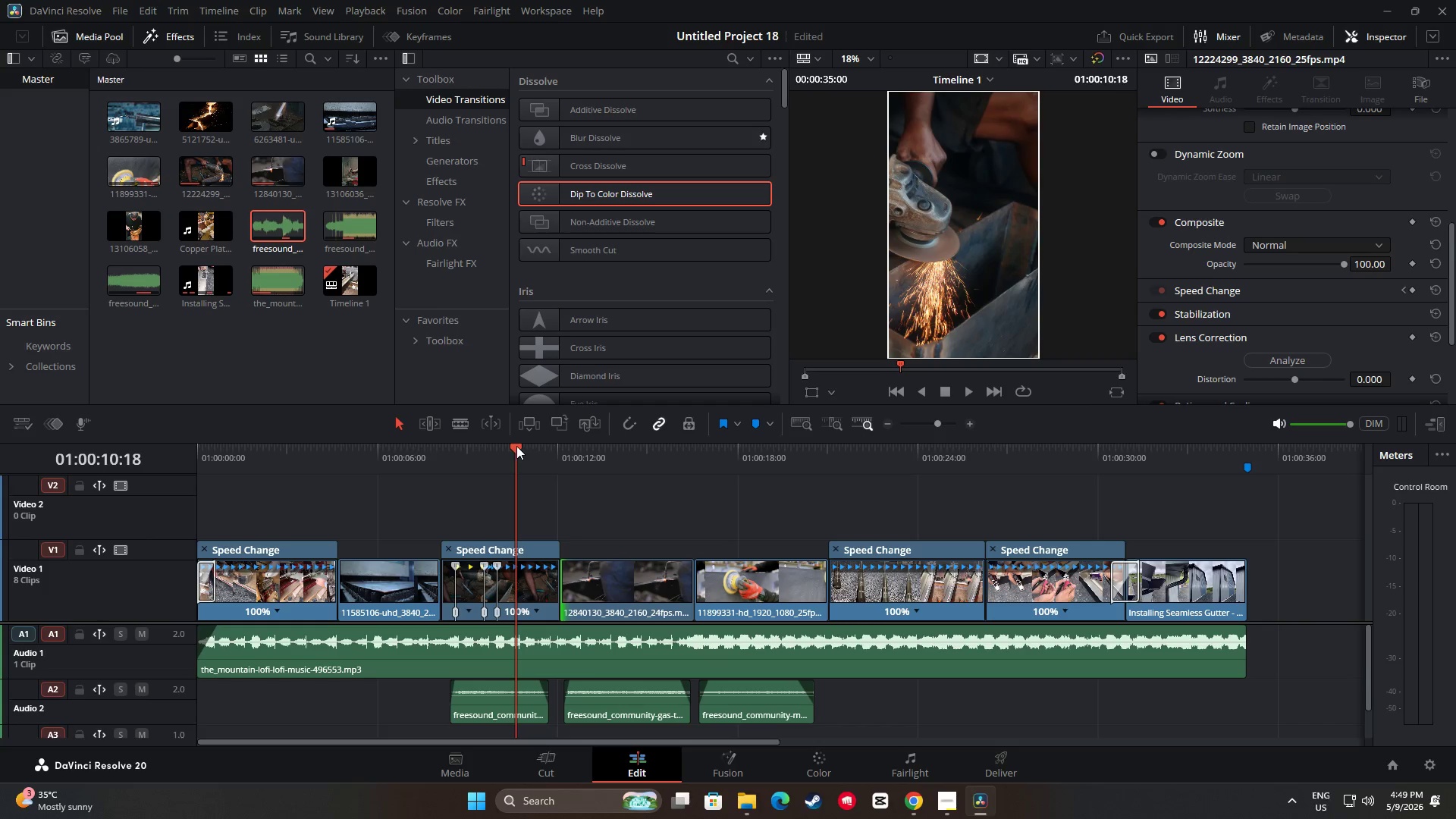 
left_click_drag(start_coordinate=[515, 443], to_coordinate=[418, 454])
 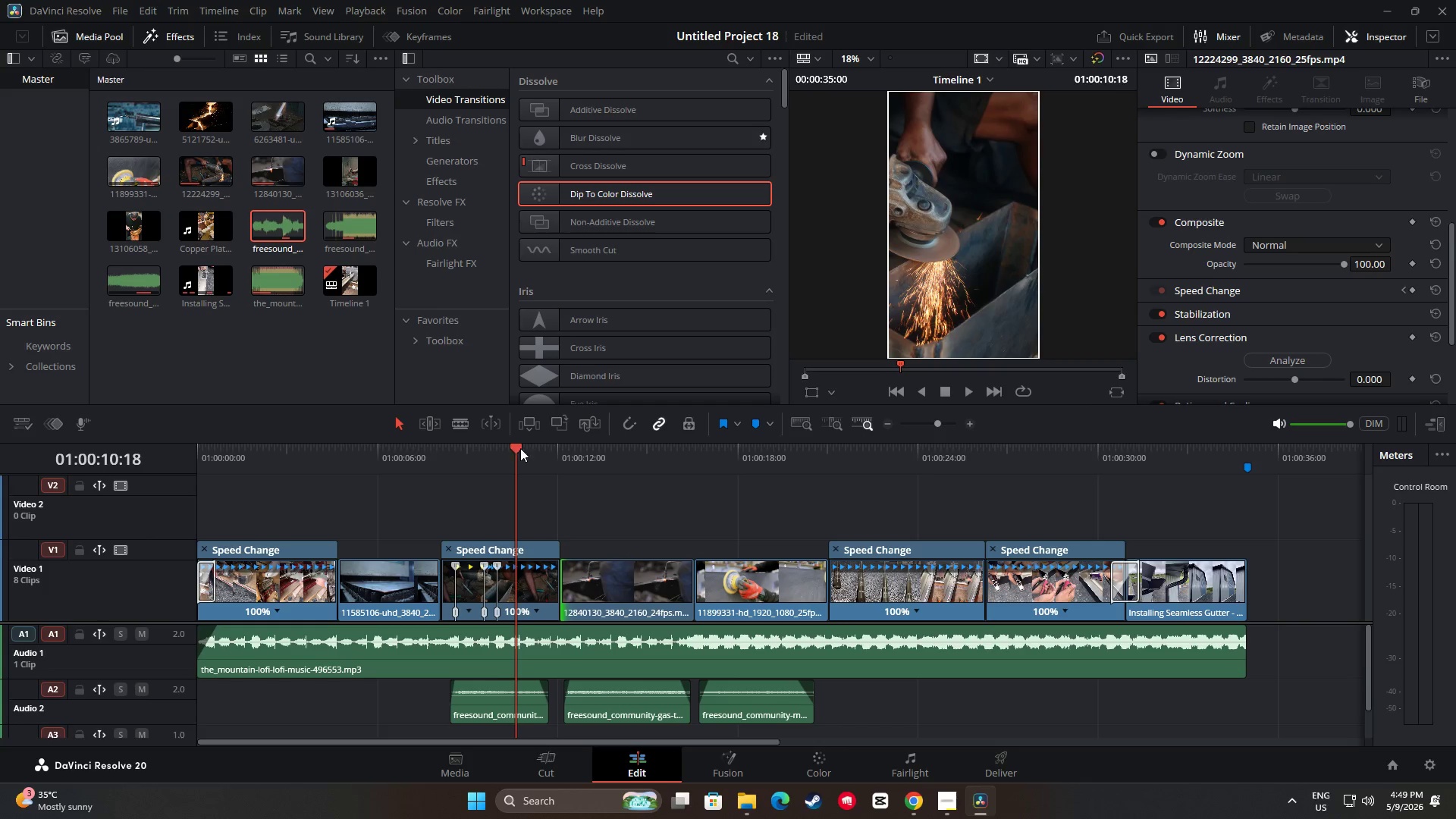 
left_click_drag(start_coordinate=[519, 448], to_coordinate=[422, 453])
 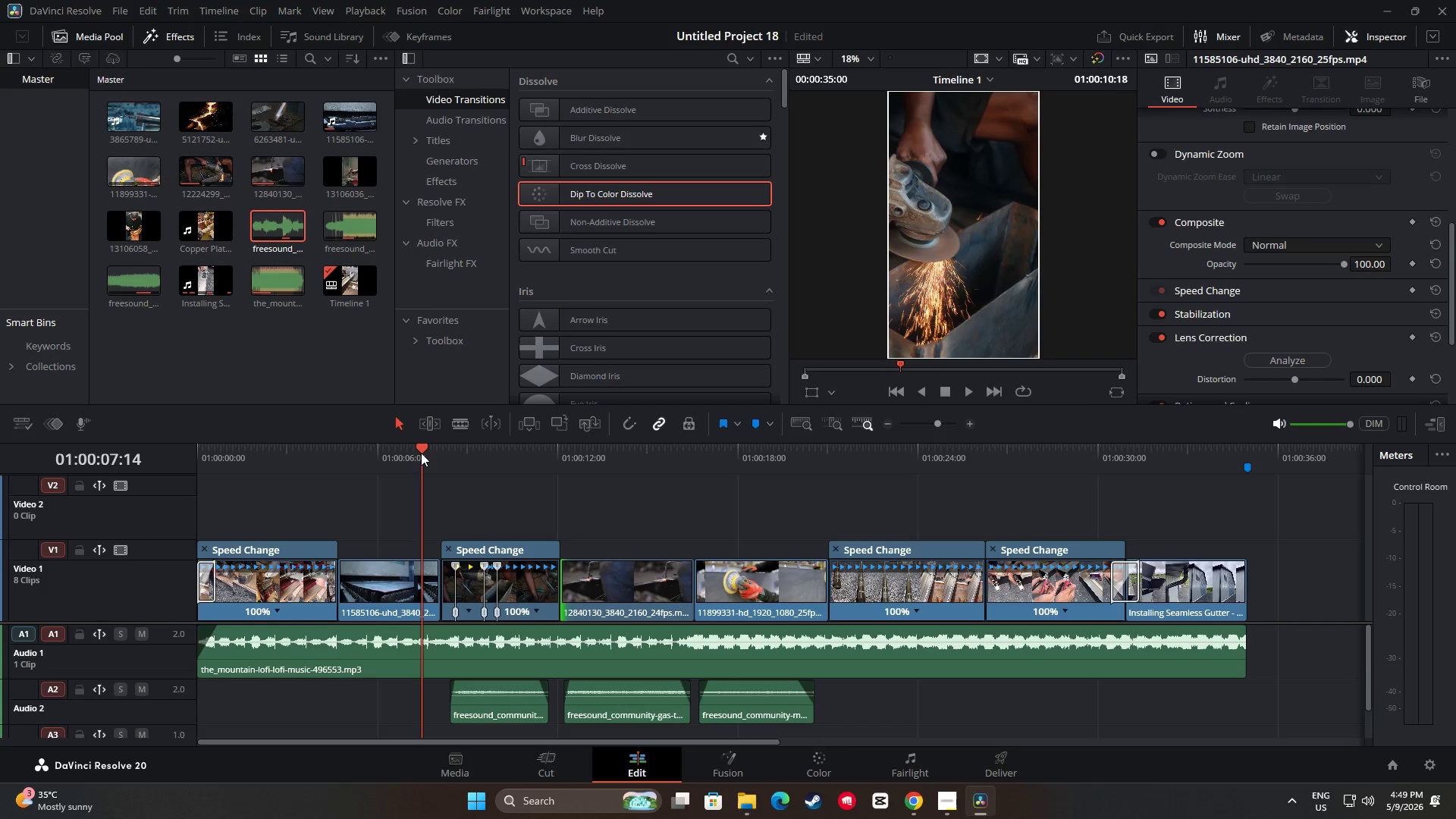 
key(Space)
 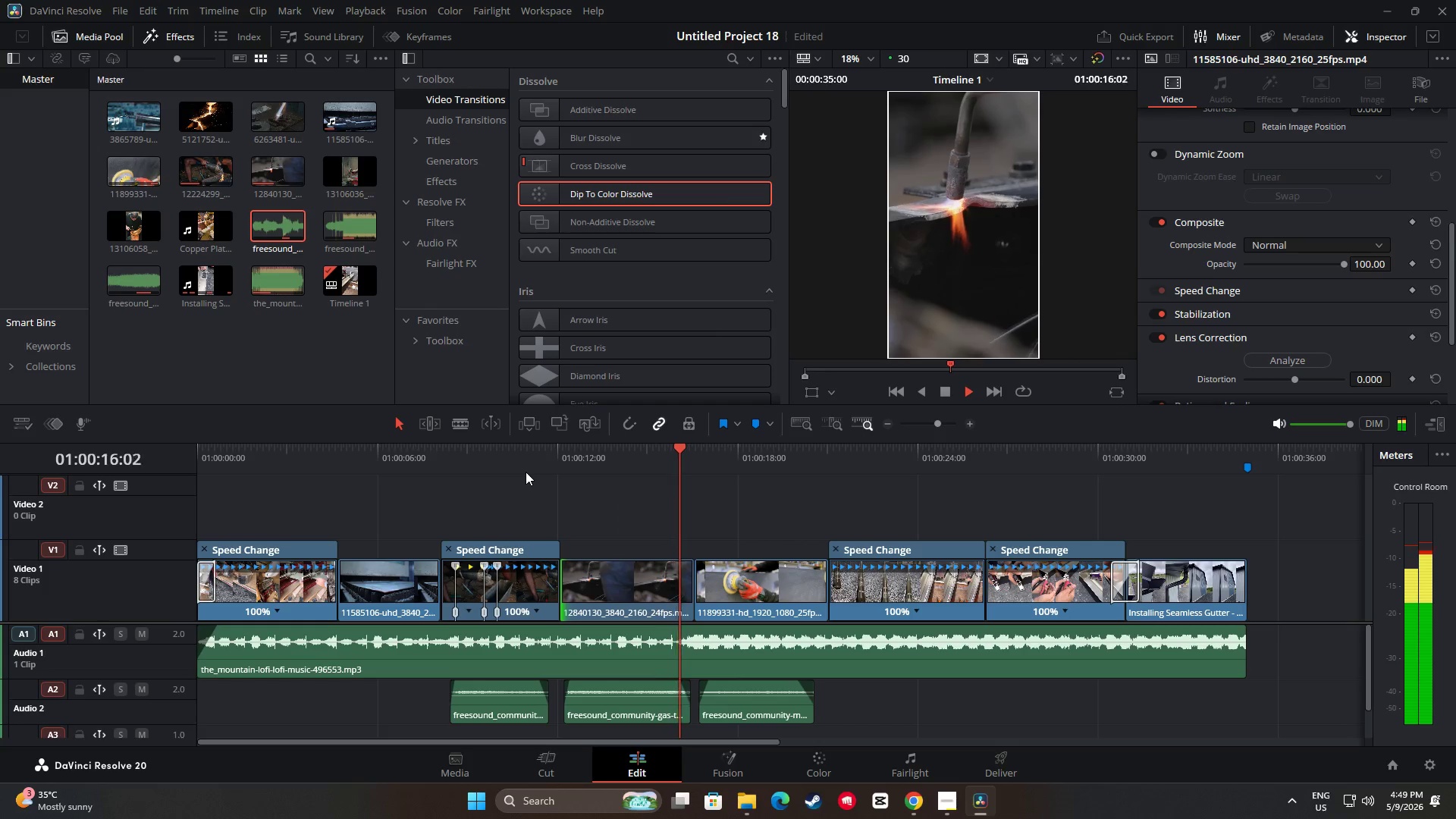 
wait(14.22)
 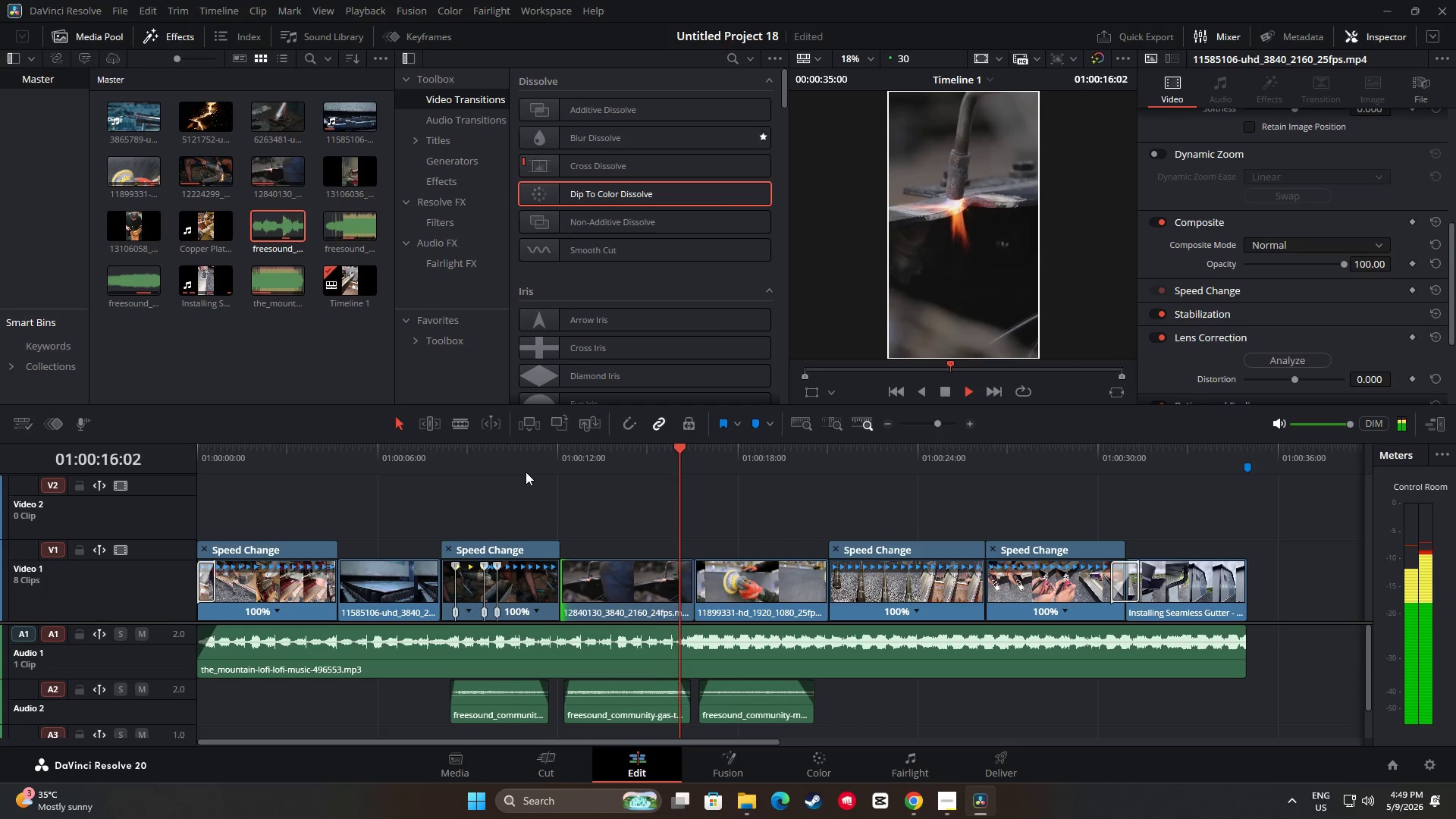 
key(Space)
 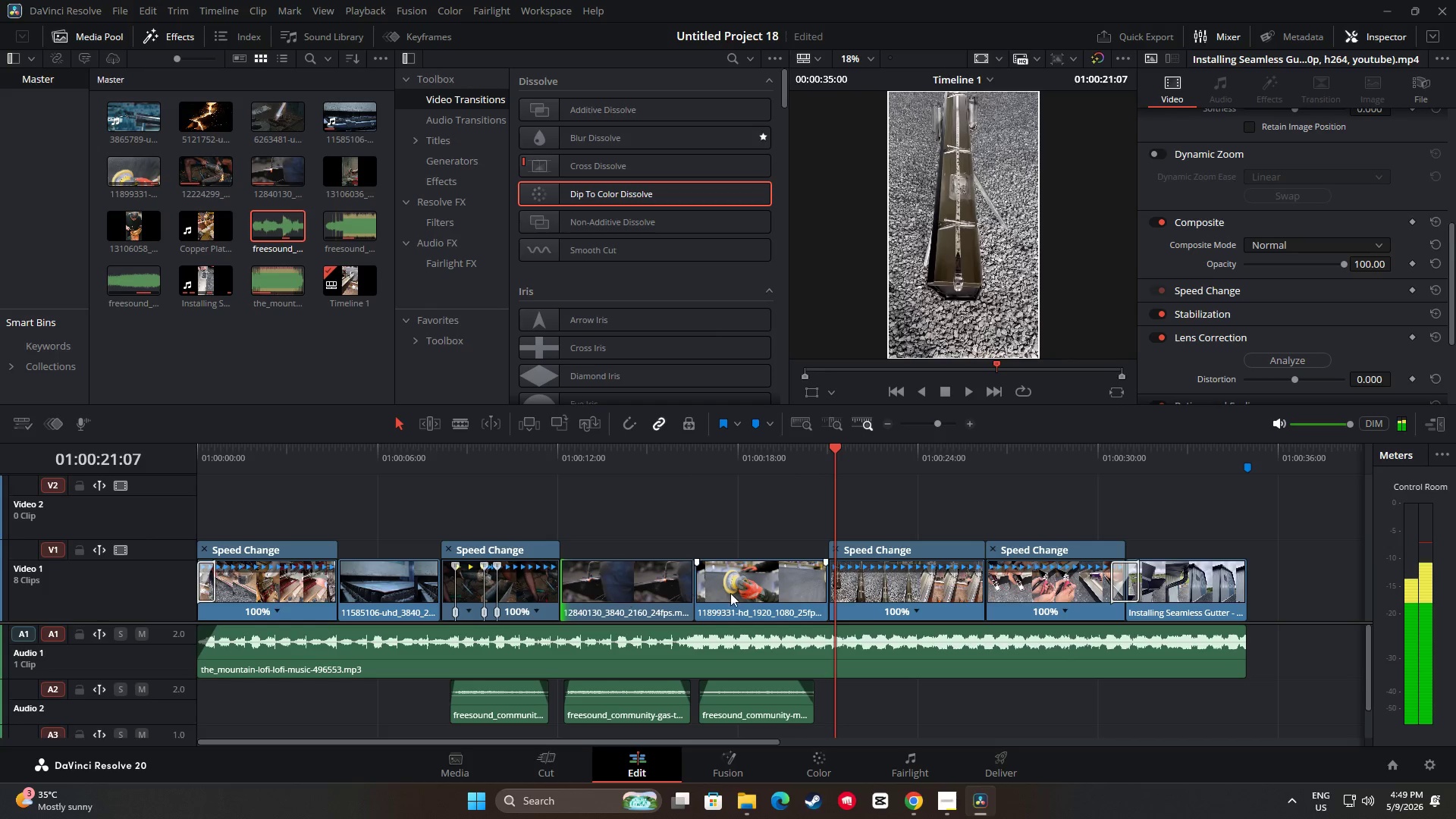 
left_click([739, 593])
 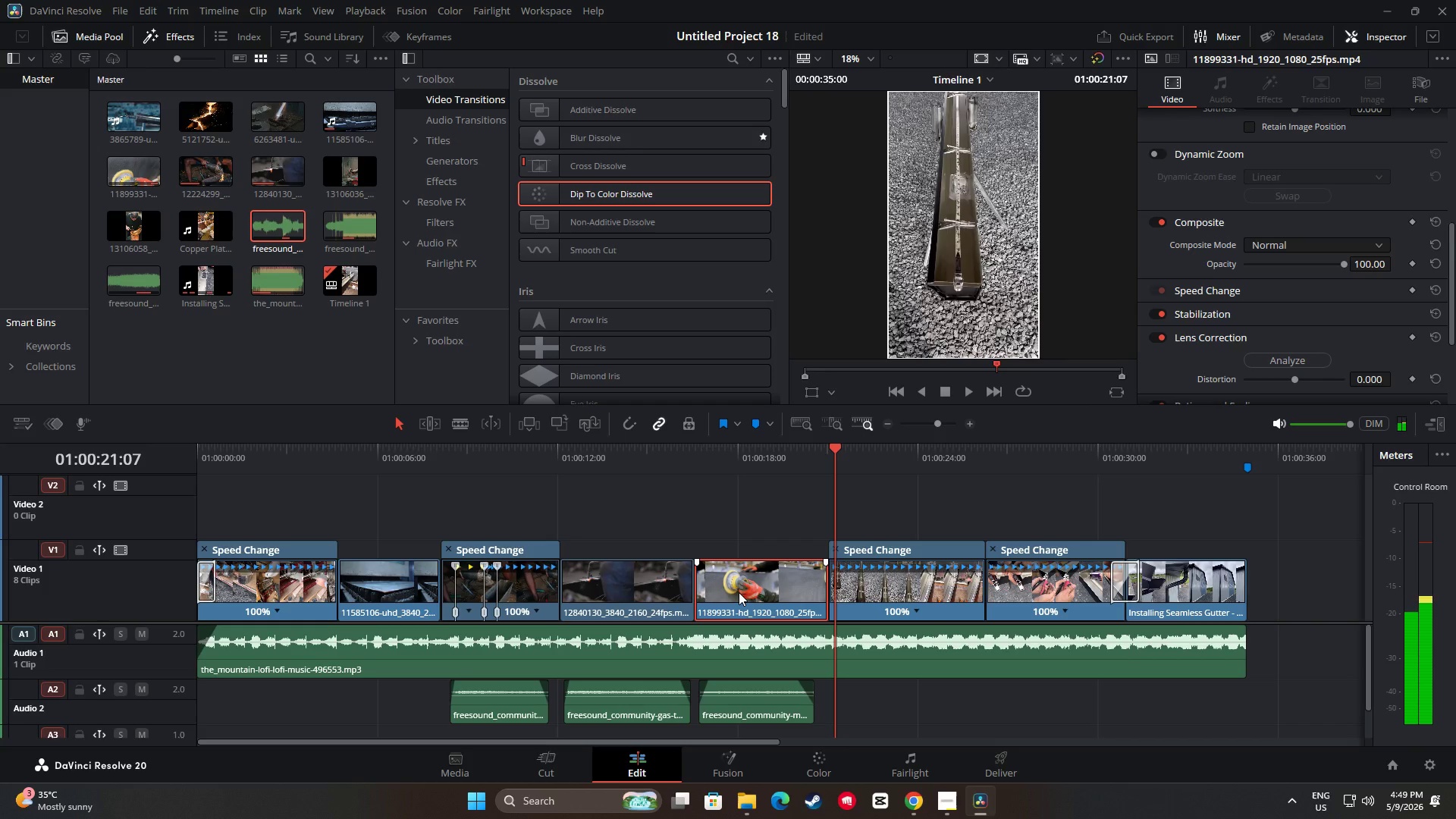 
key(Control+R)
 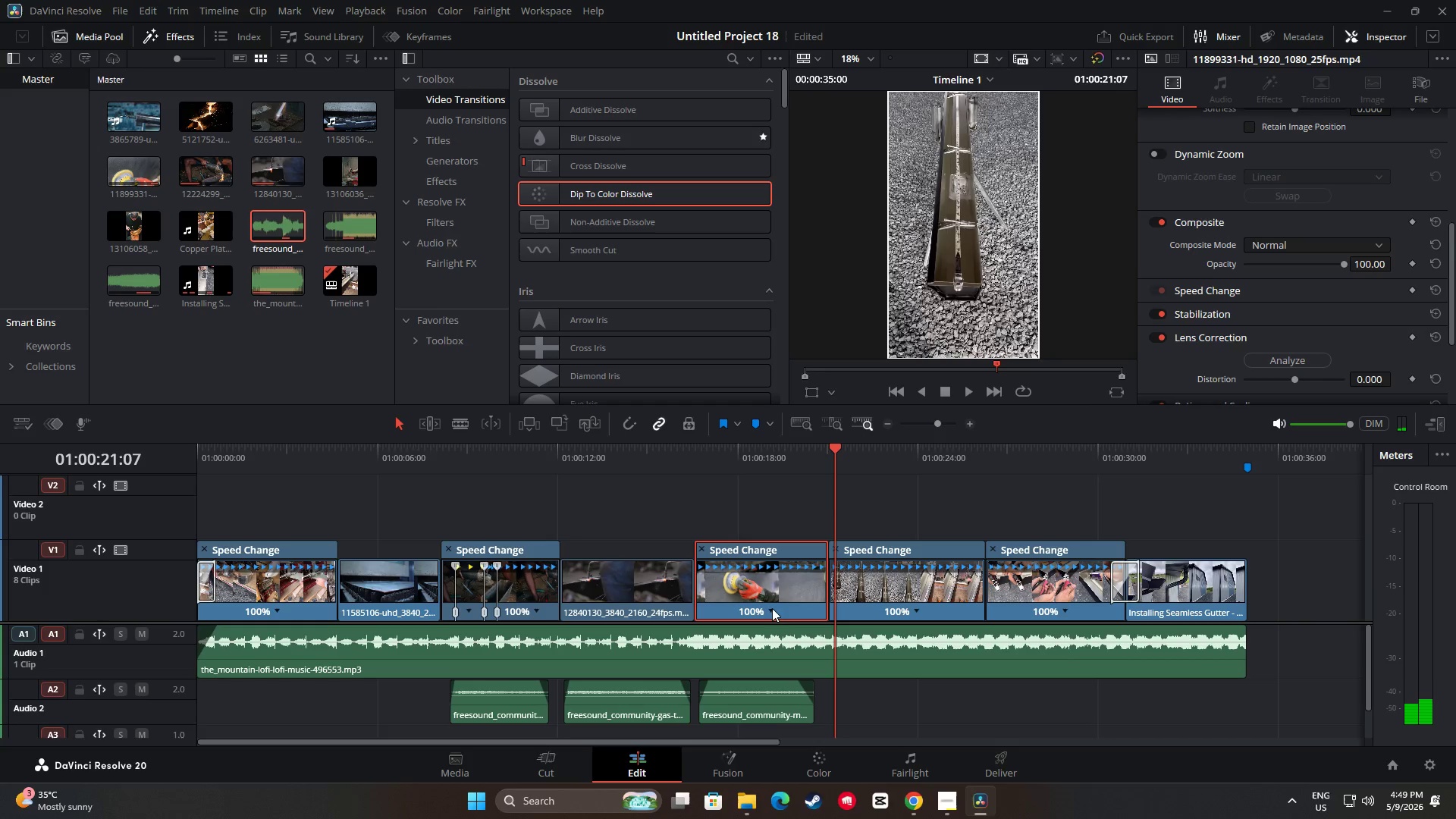 
left_click_drag(start_coordinate=[839, 450], to_coordinate=[717, 466])
 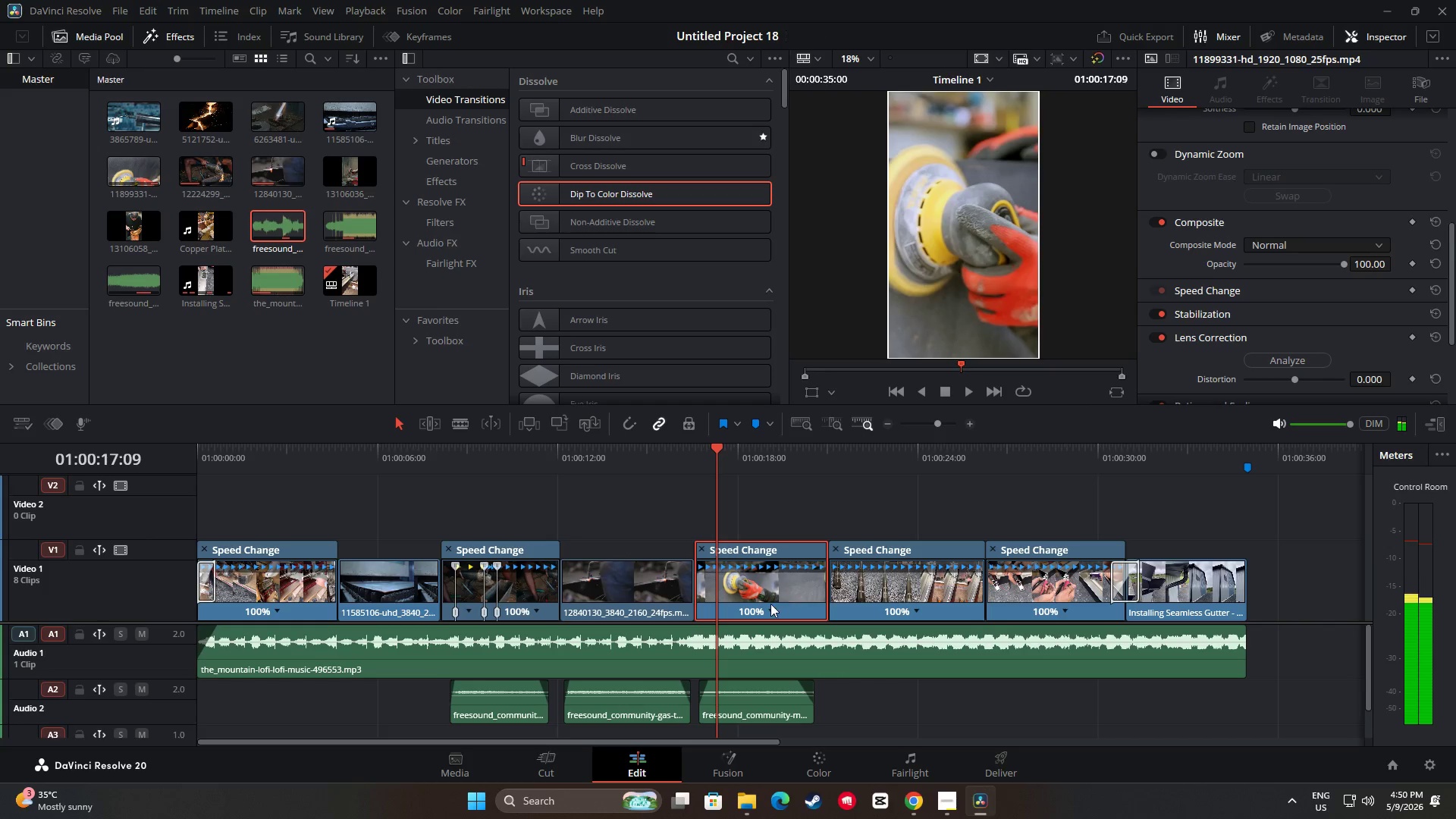 
left_click_drag(start_coordinate=[770, 605], to_coordinate=[770, 609])
 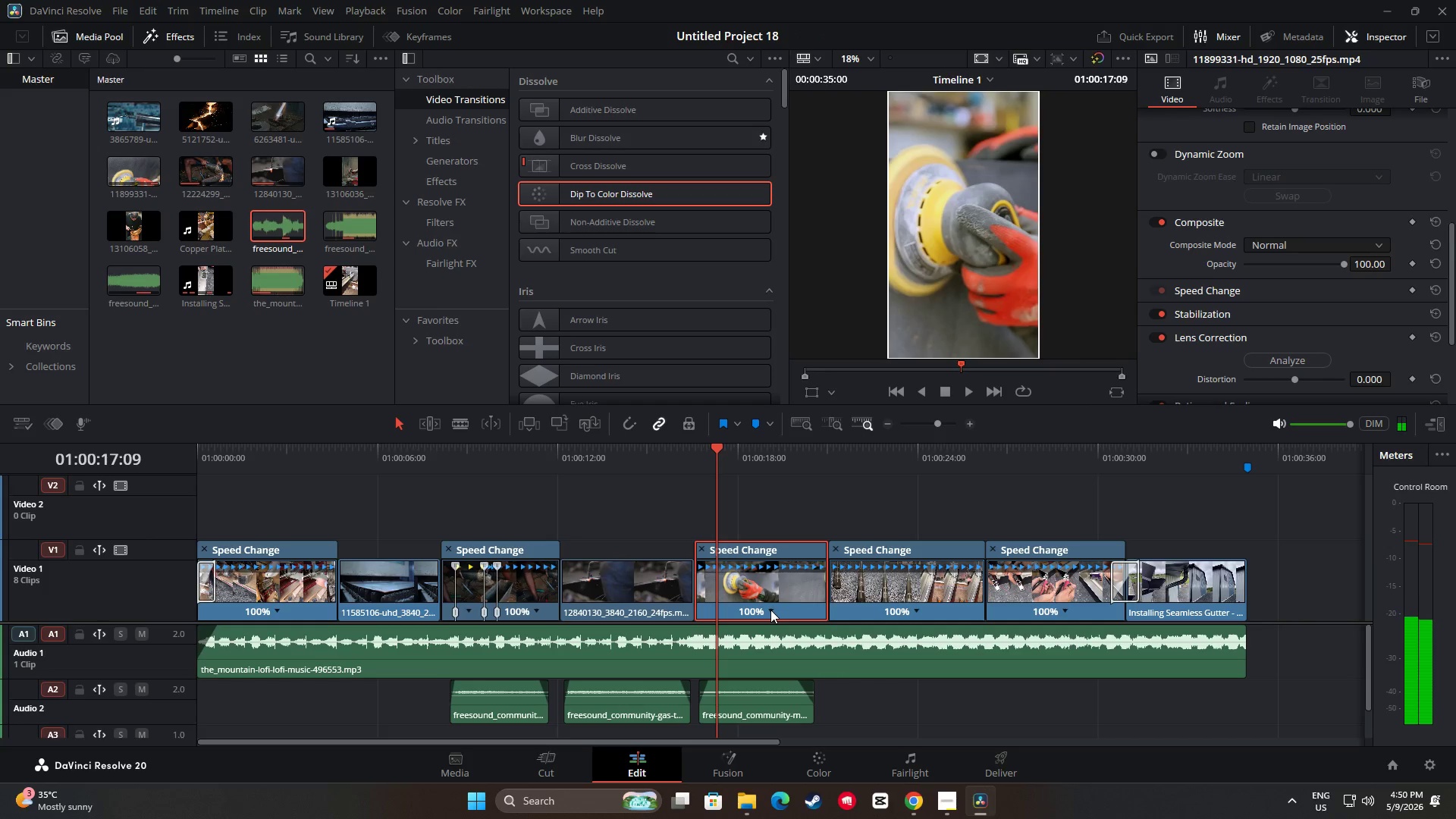 
double_click([770, 610])
 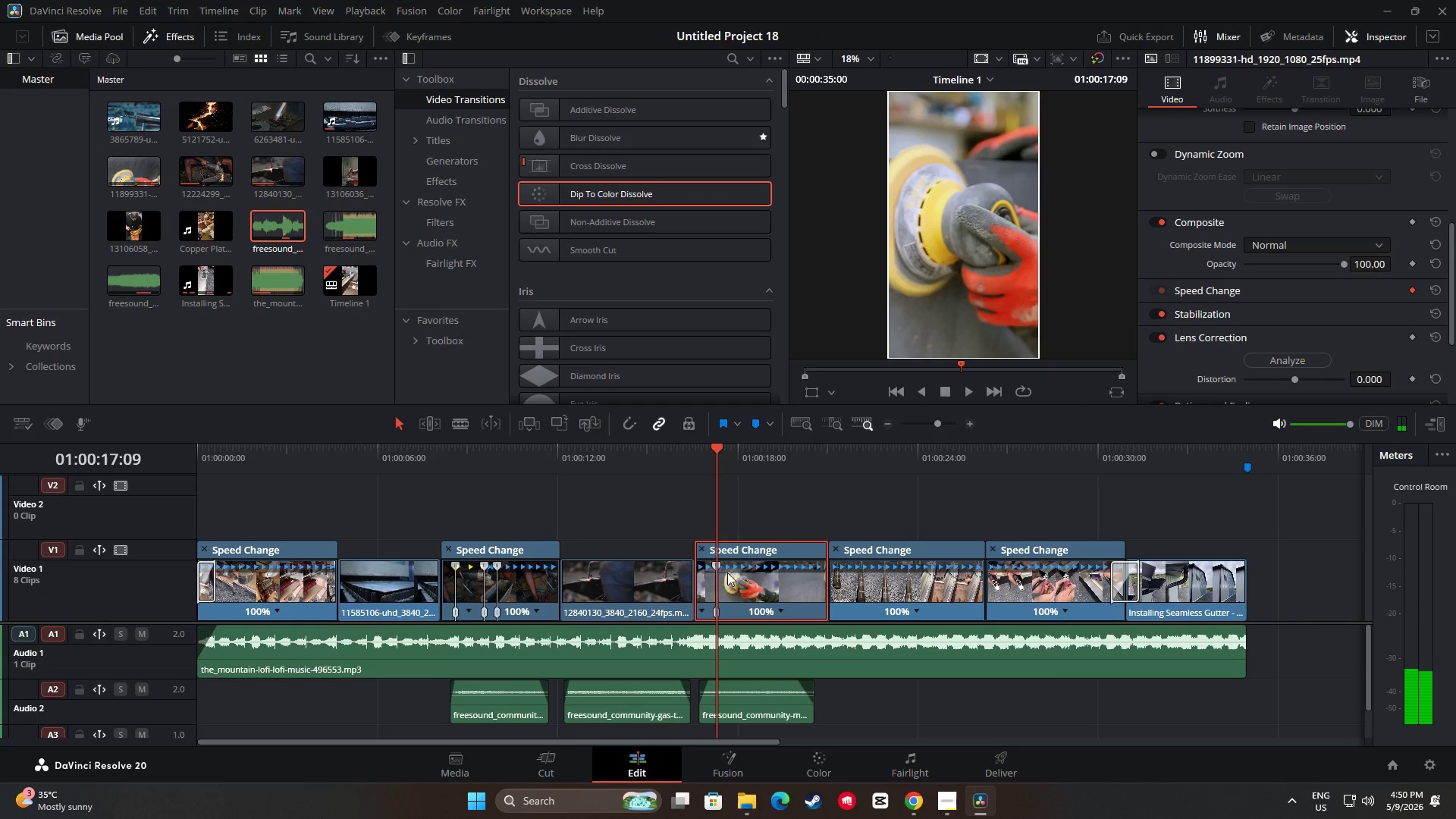 
left_click_drag(start_coordinate=[717, 567], to_coordinate=[708, 566])
 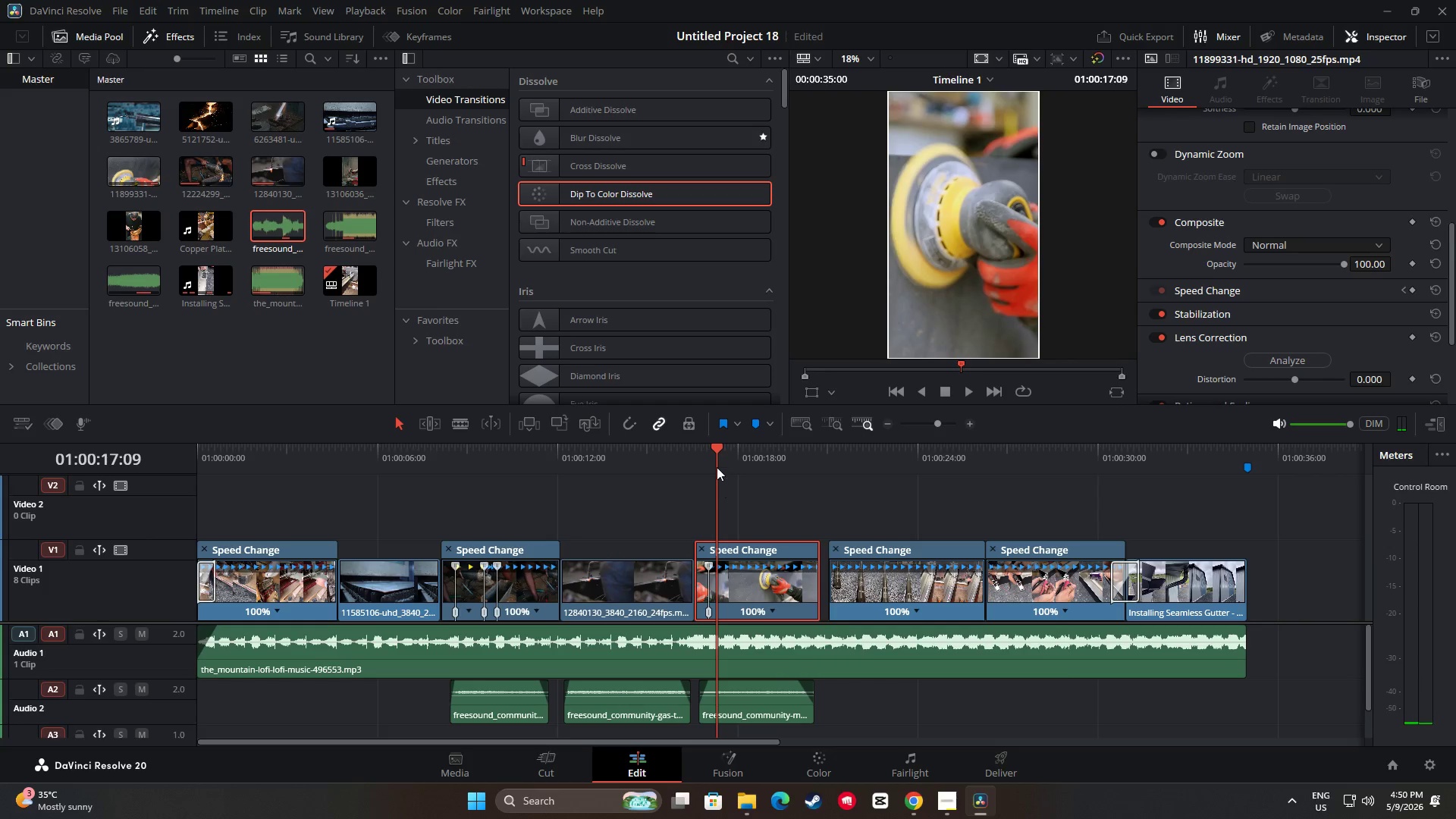 
left_click_drag(start_coordinate=[717, 459], to_coordinate=[680, 457])
 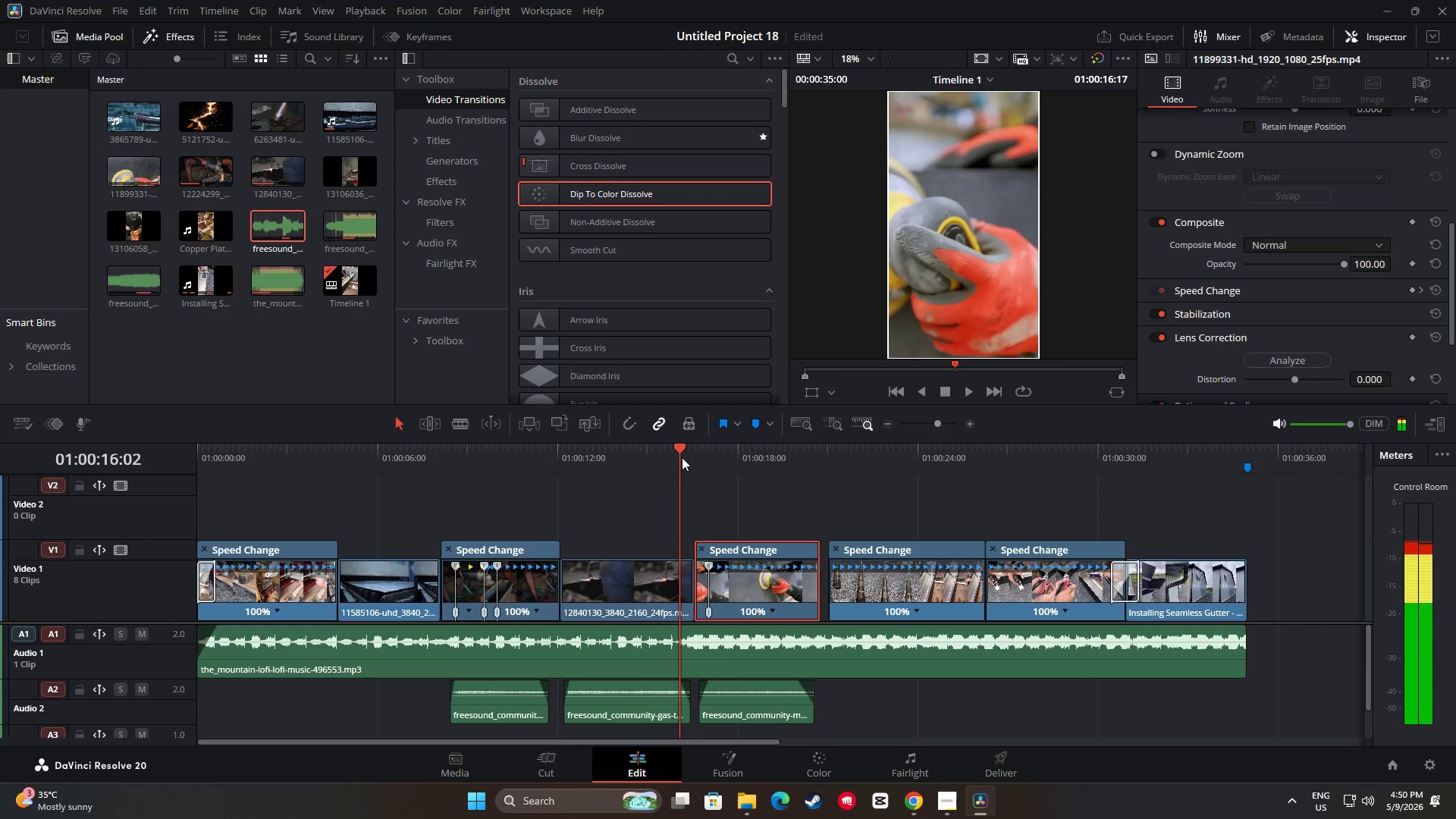 
key(Space)
 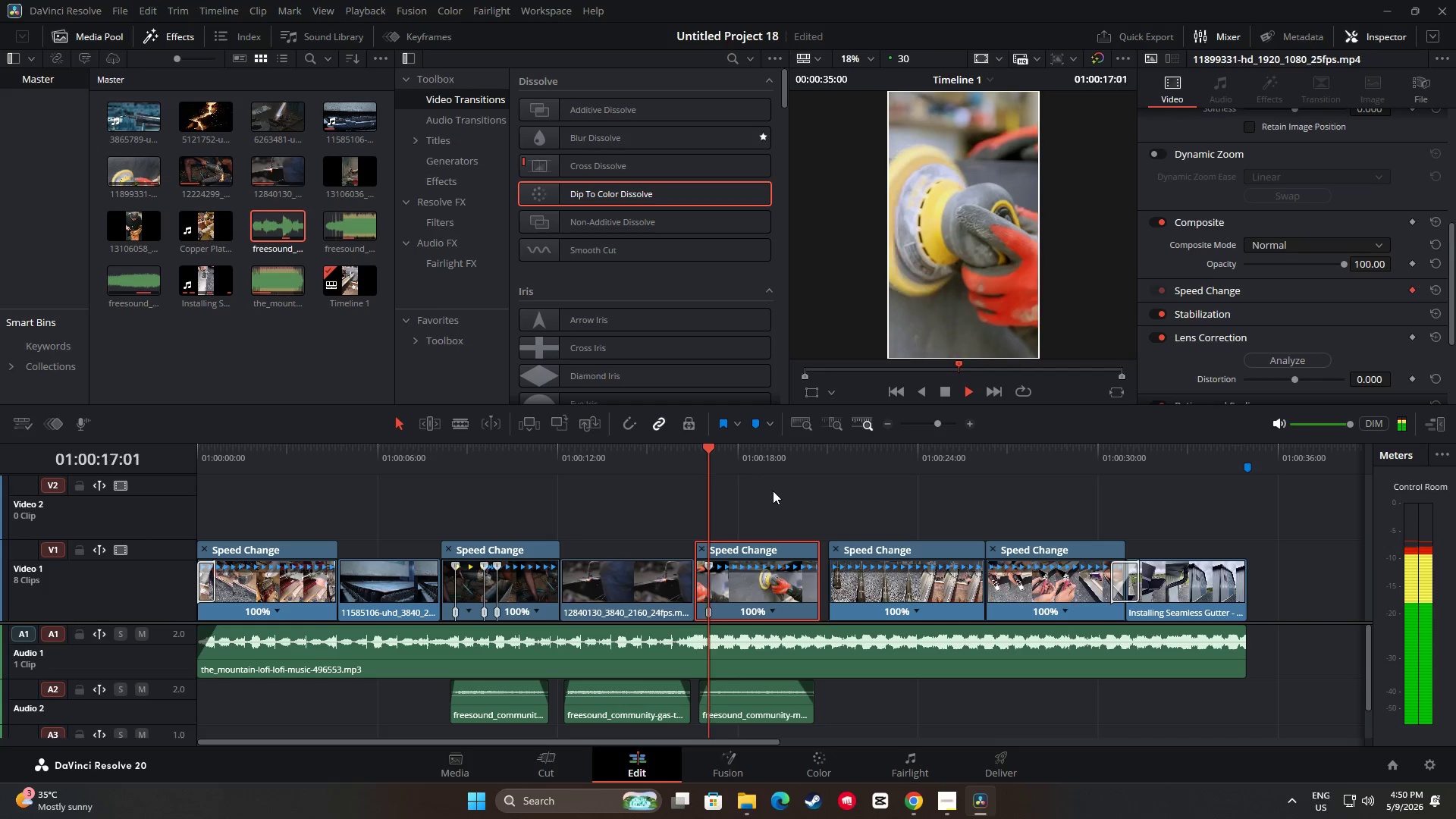 
key(Space)
 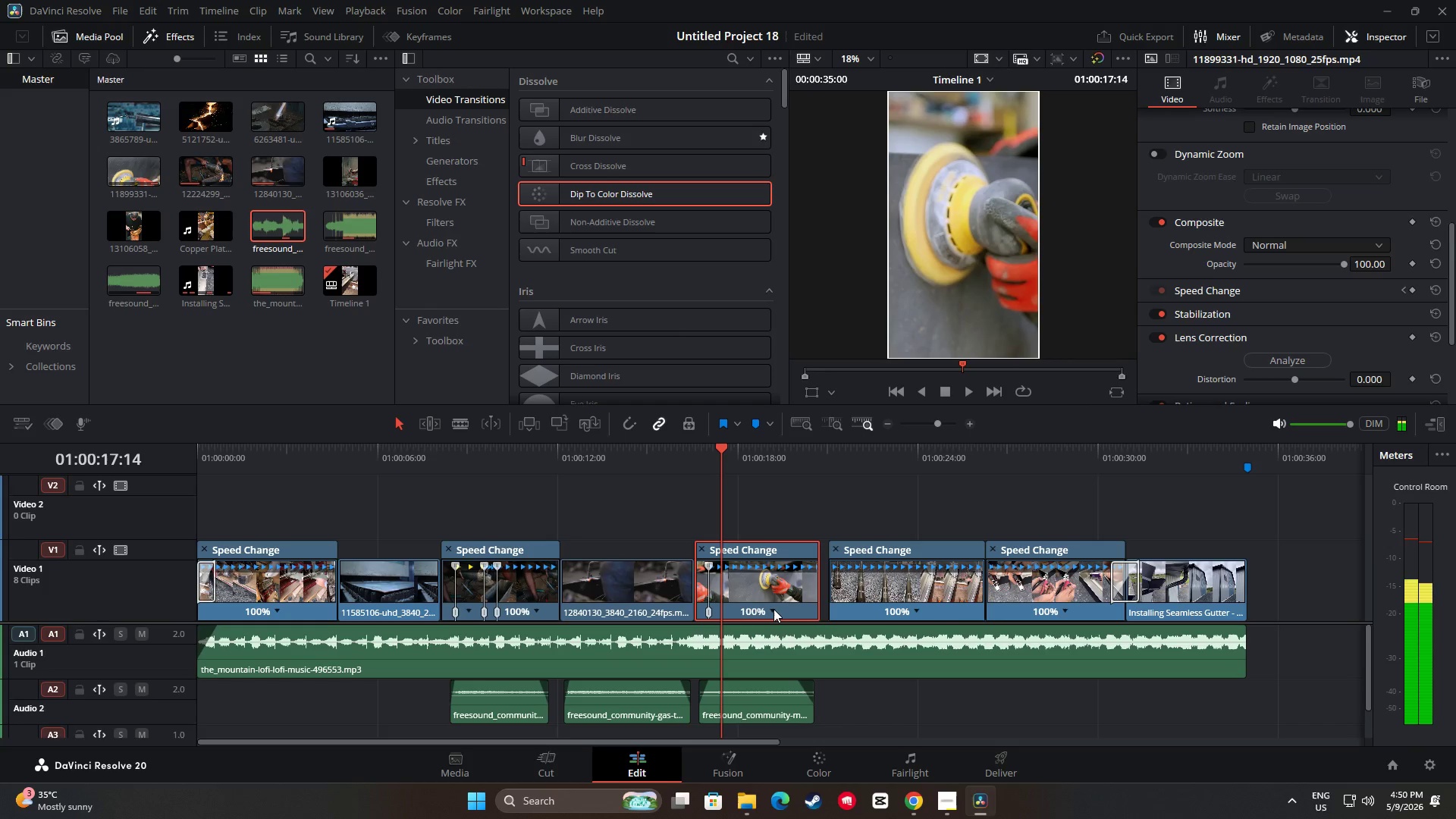 
key(Space)
 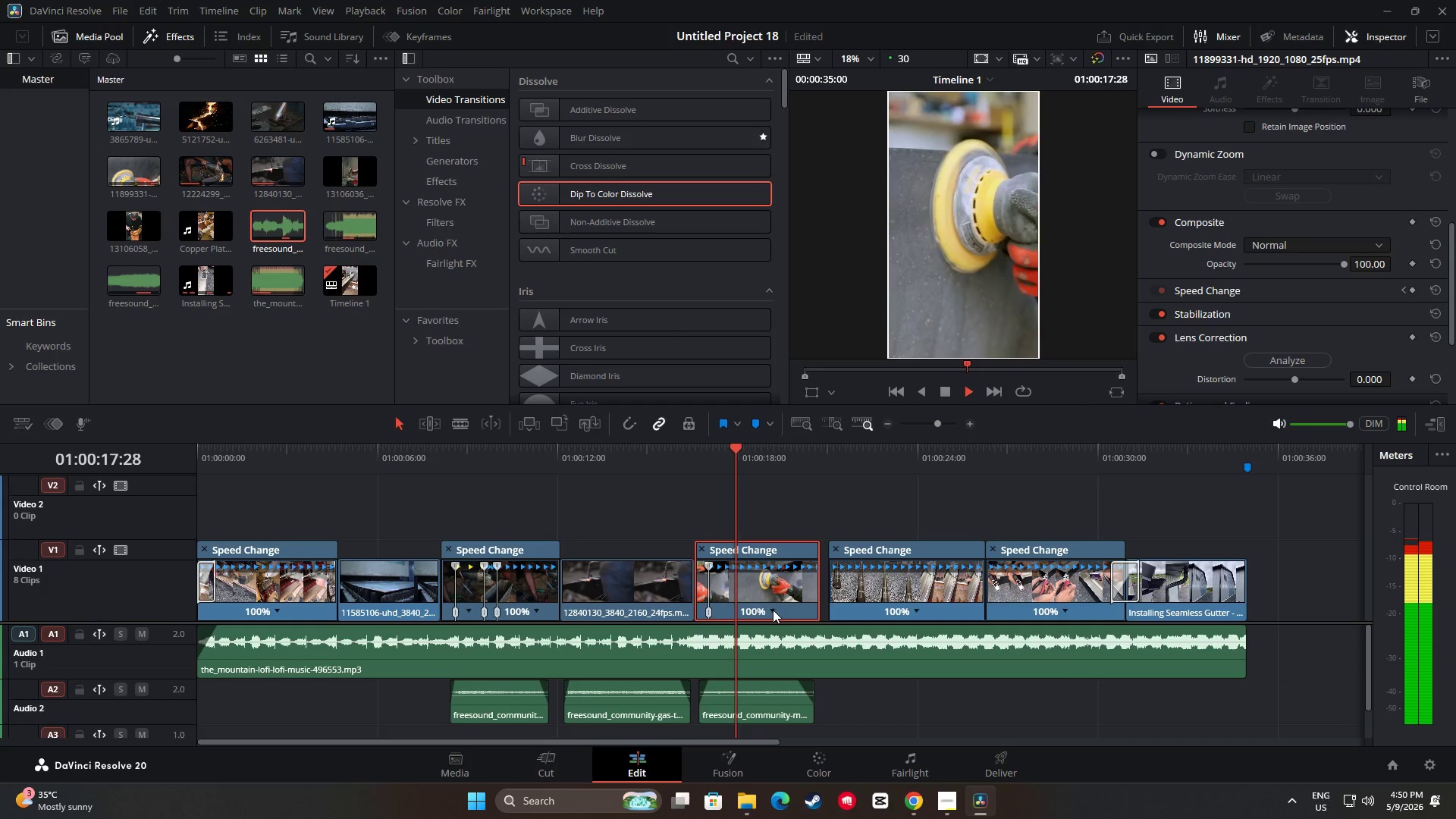 
key(Space)
 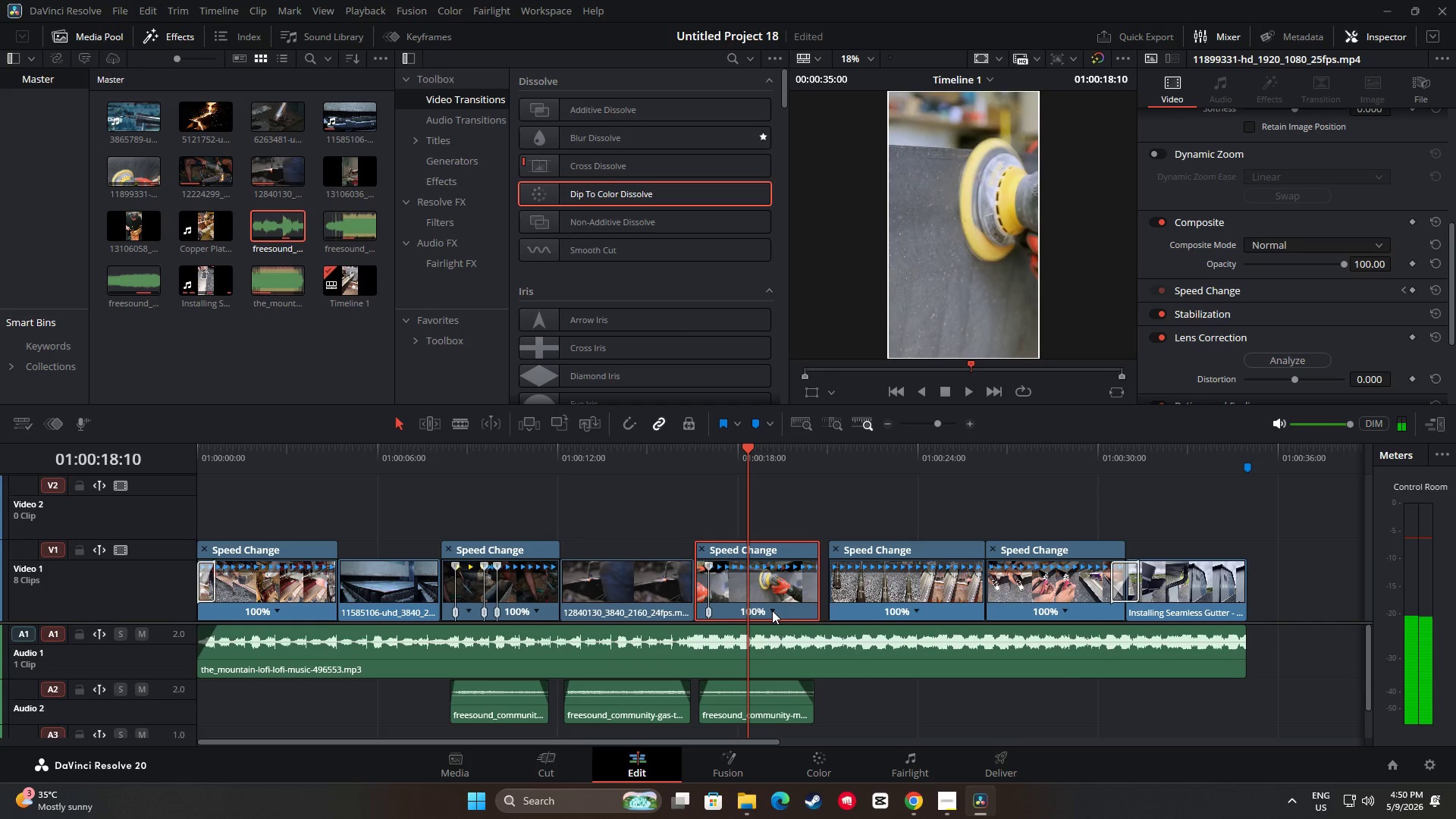 
key(Space)
 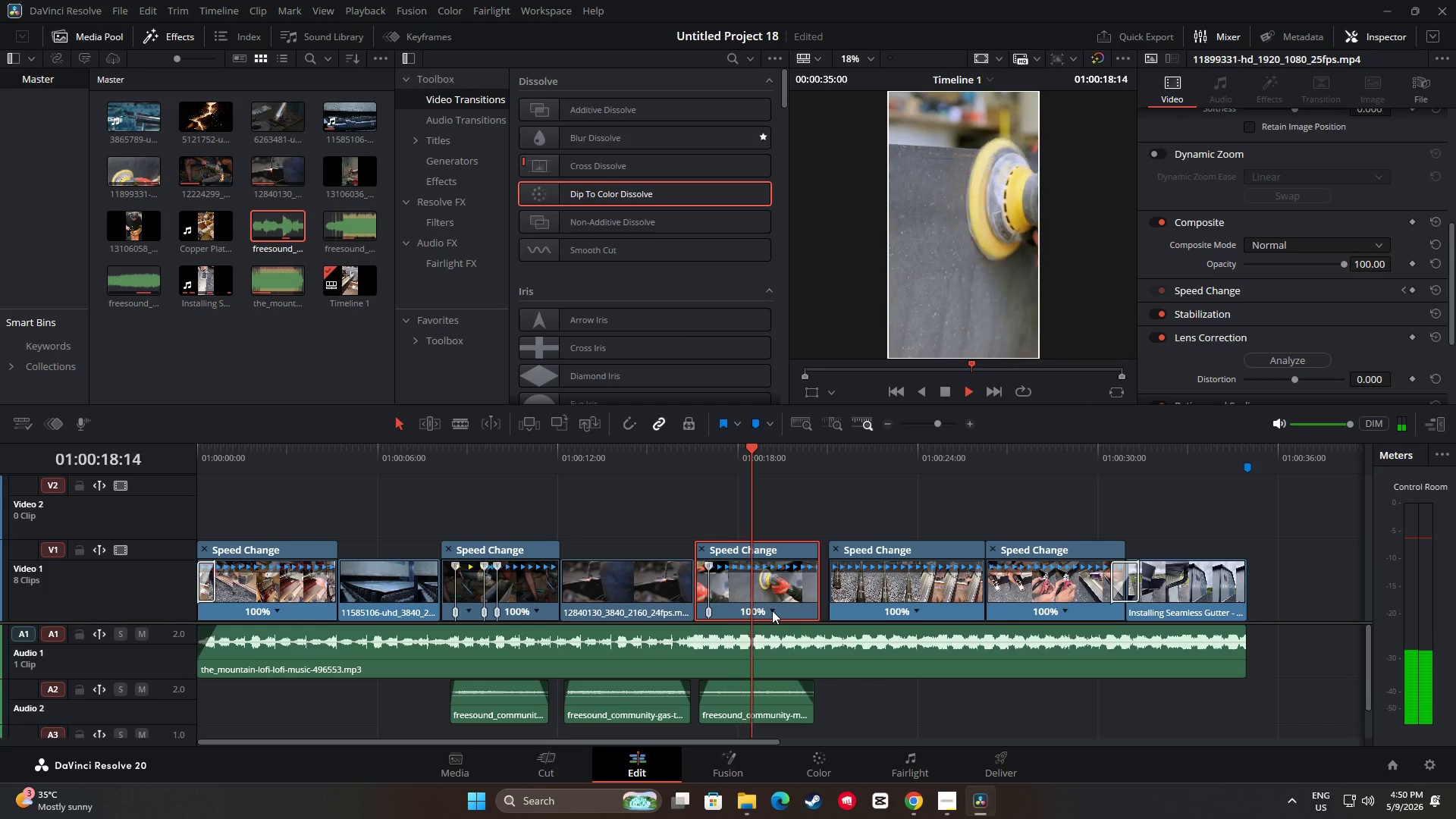 
key(Space)
 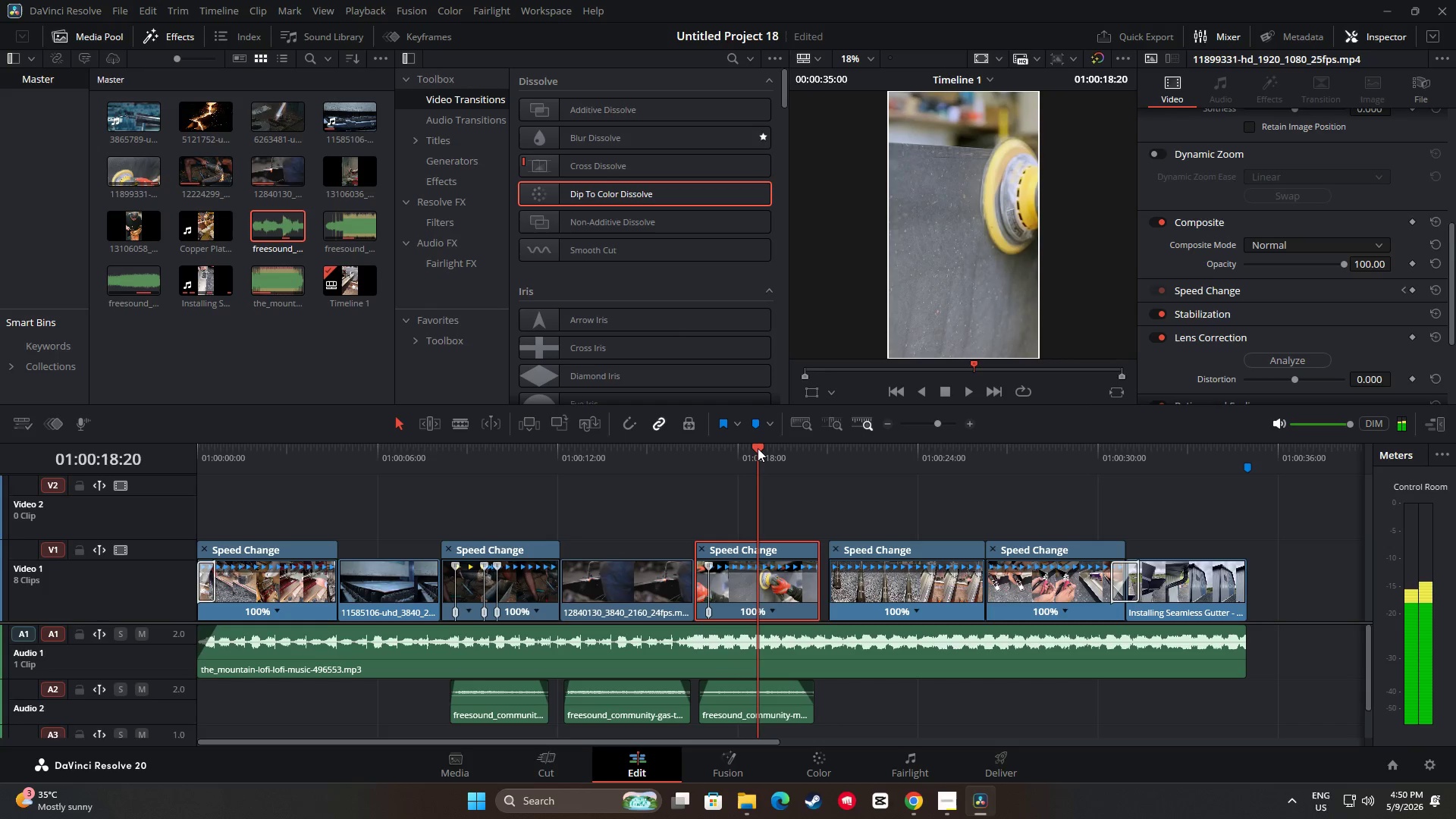 
left_click_drag(start_coordinate=[758, 450], to_coordinate=[708, 450])
 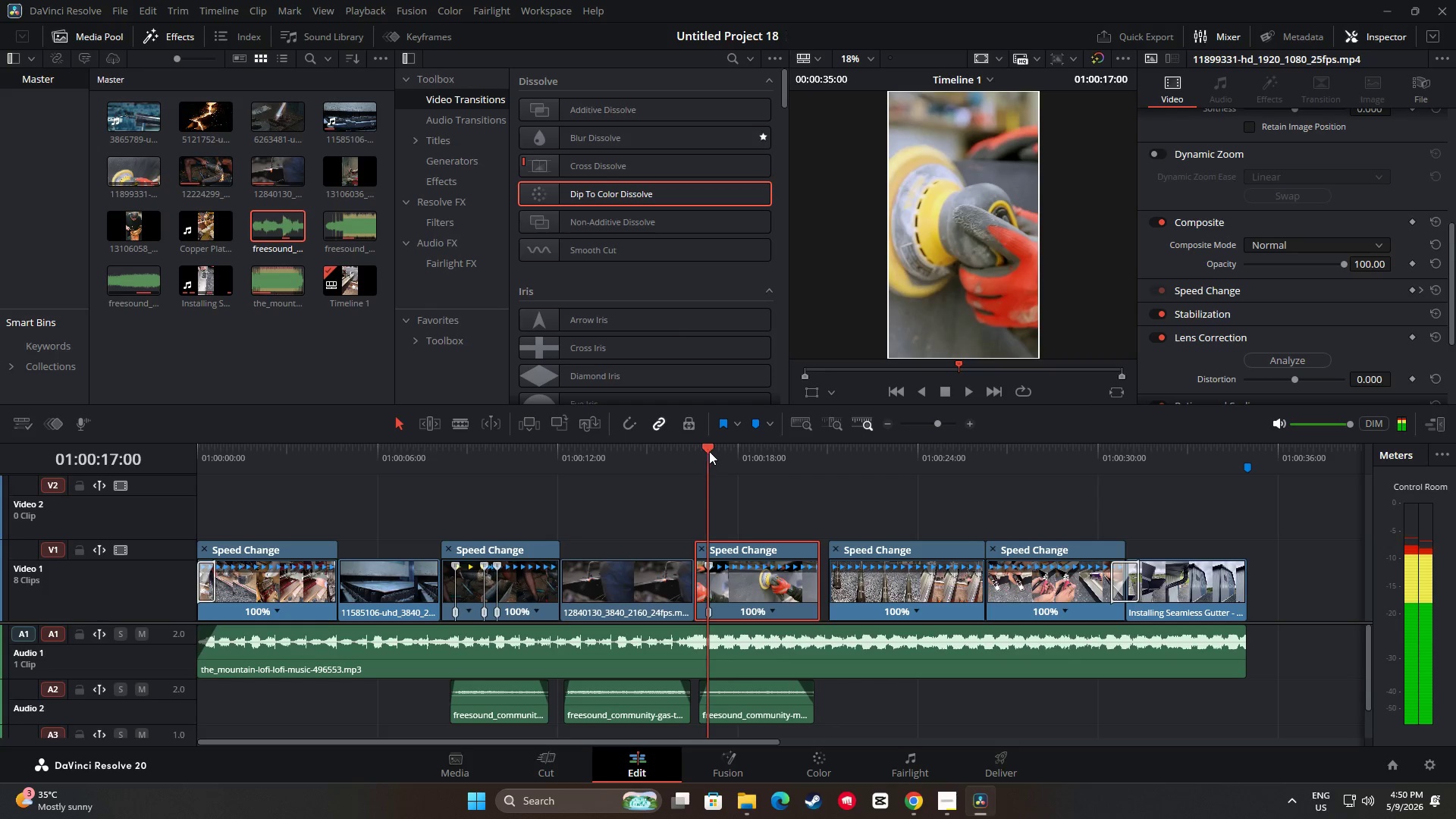 
key(Space)
 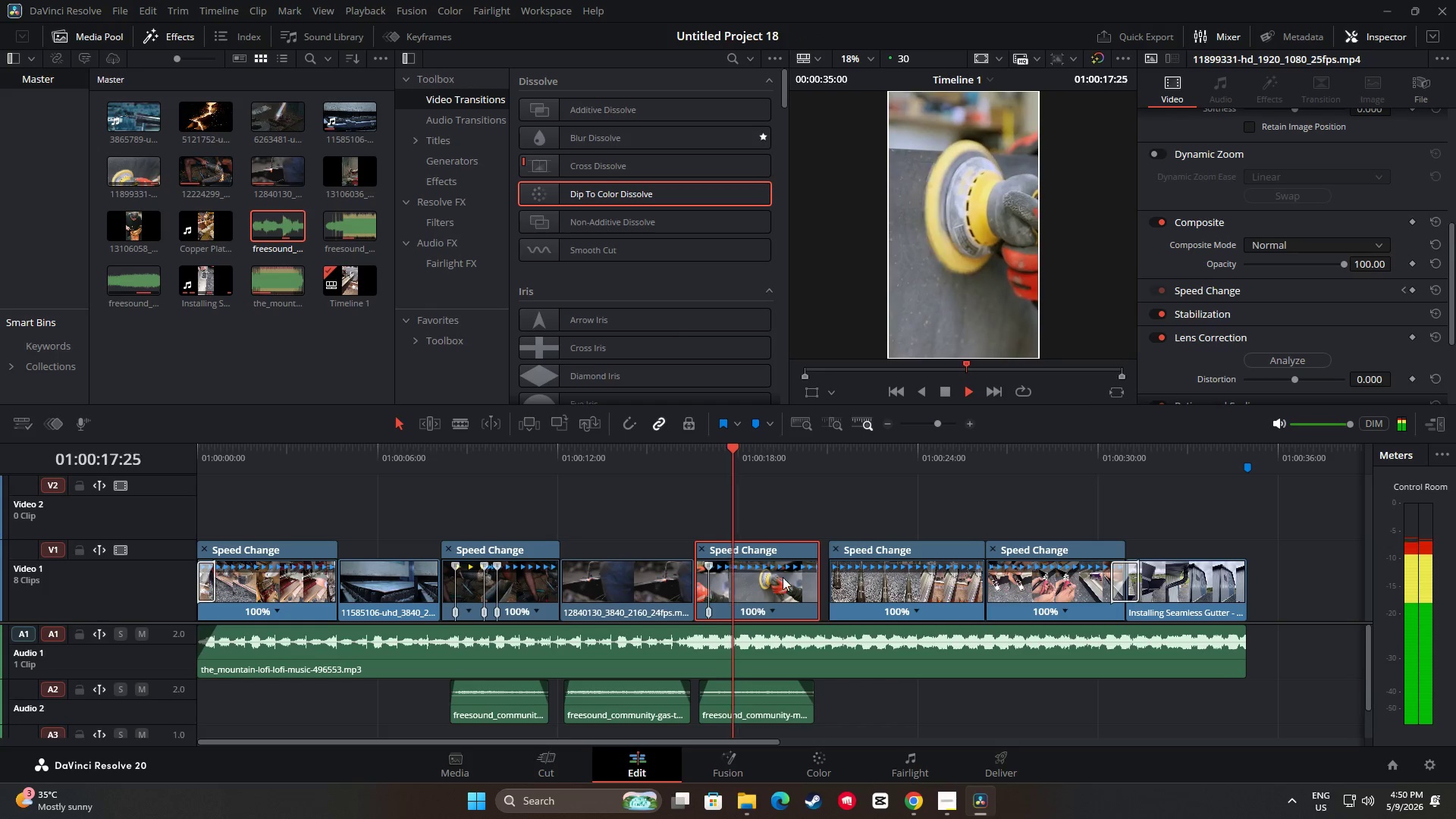 
key(Space)
 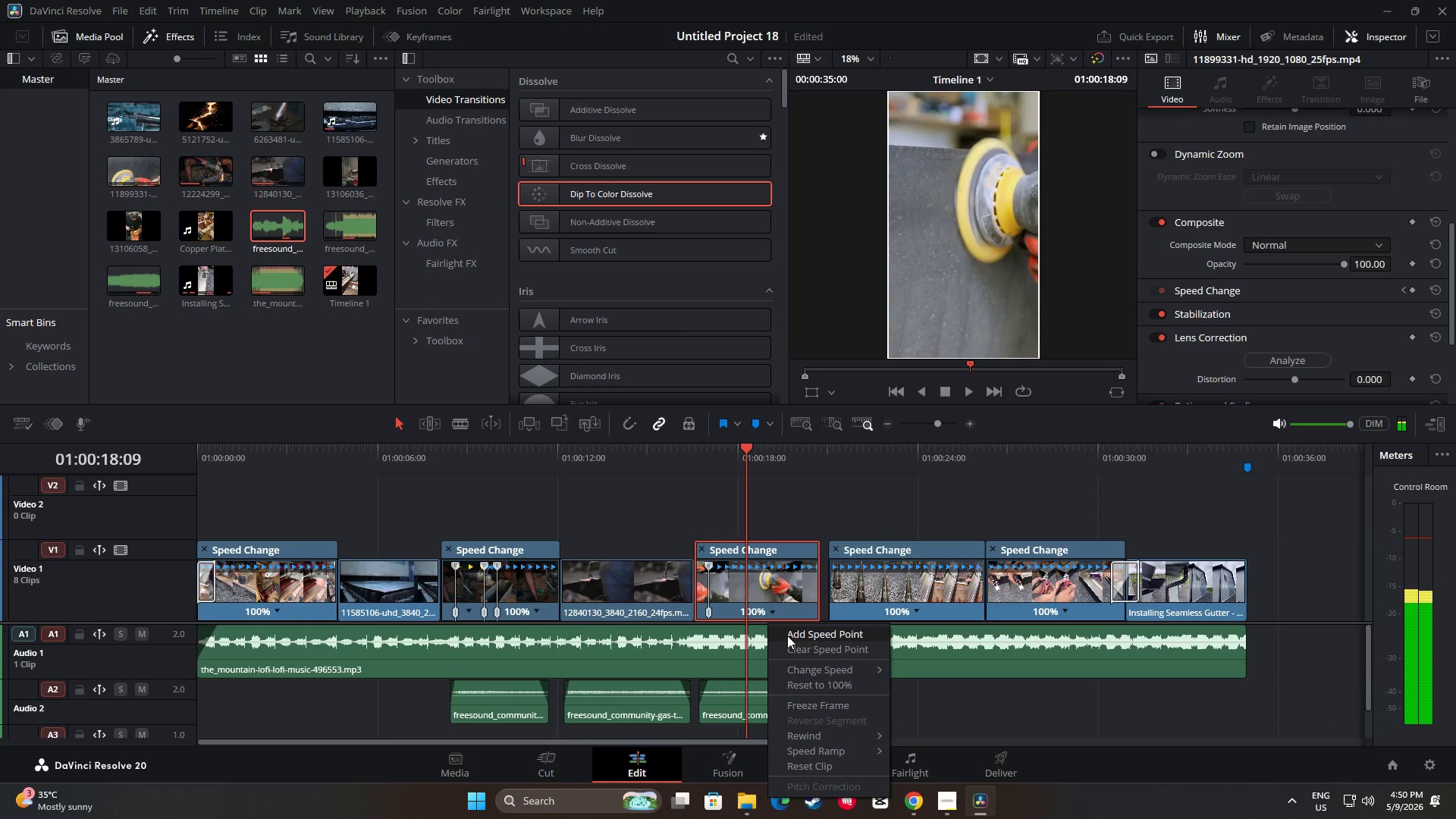 
left_click([790, 635])
 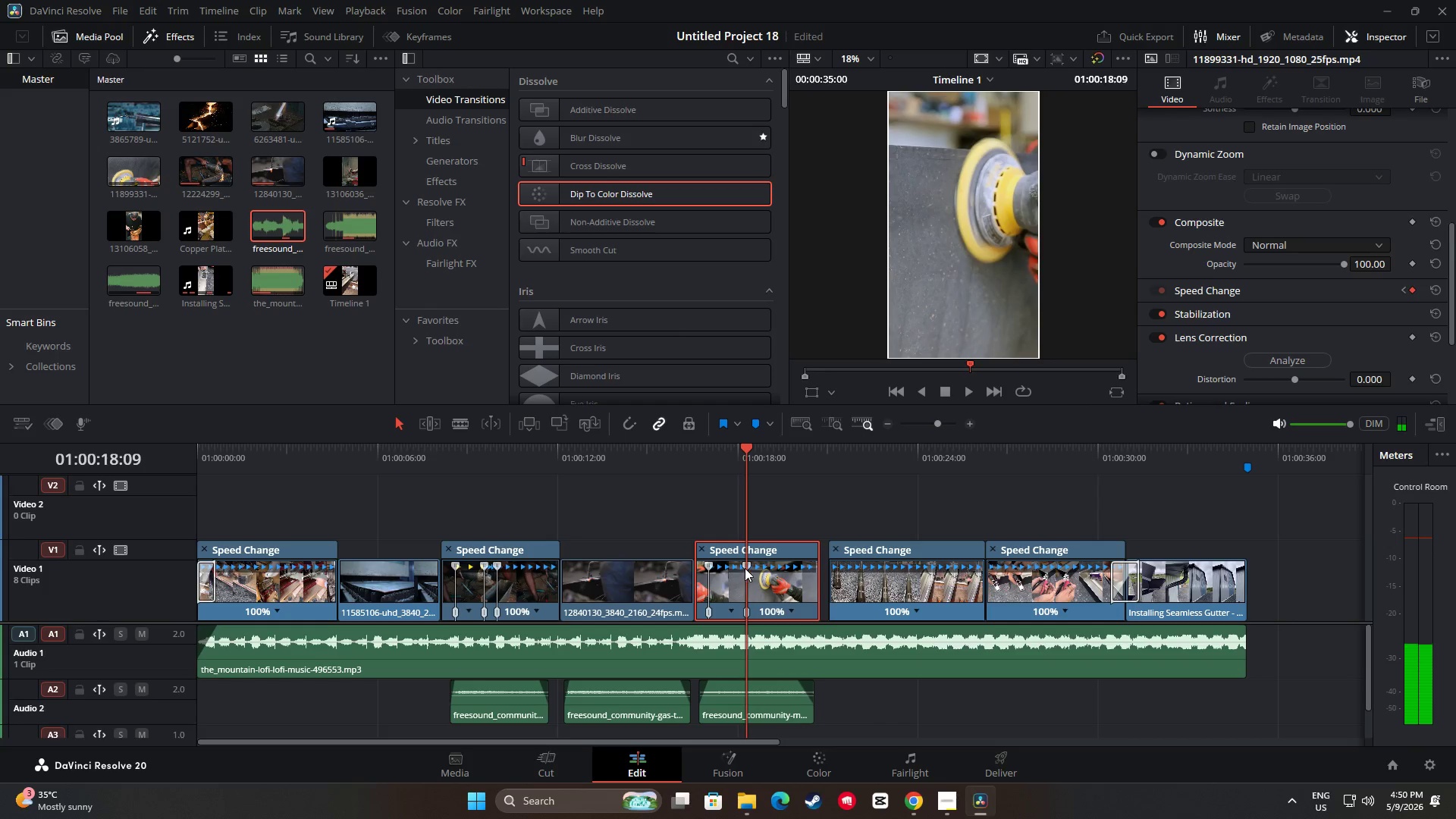 
left_click_drag(start_coordinate=[745, 566], to_coordinate=[754, 566])
 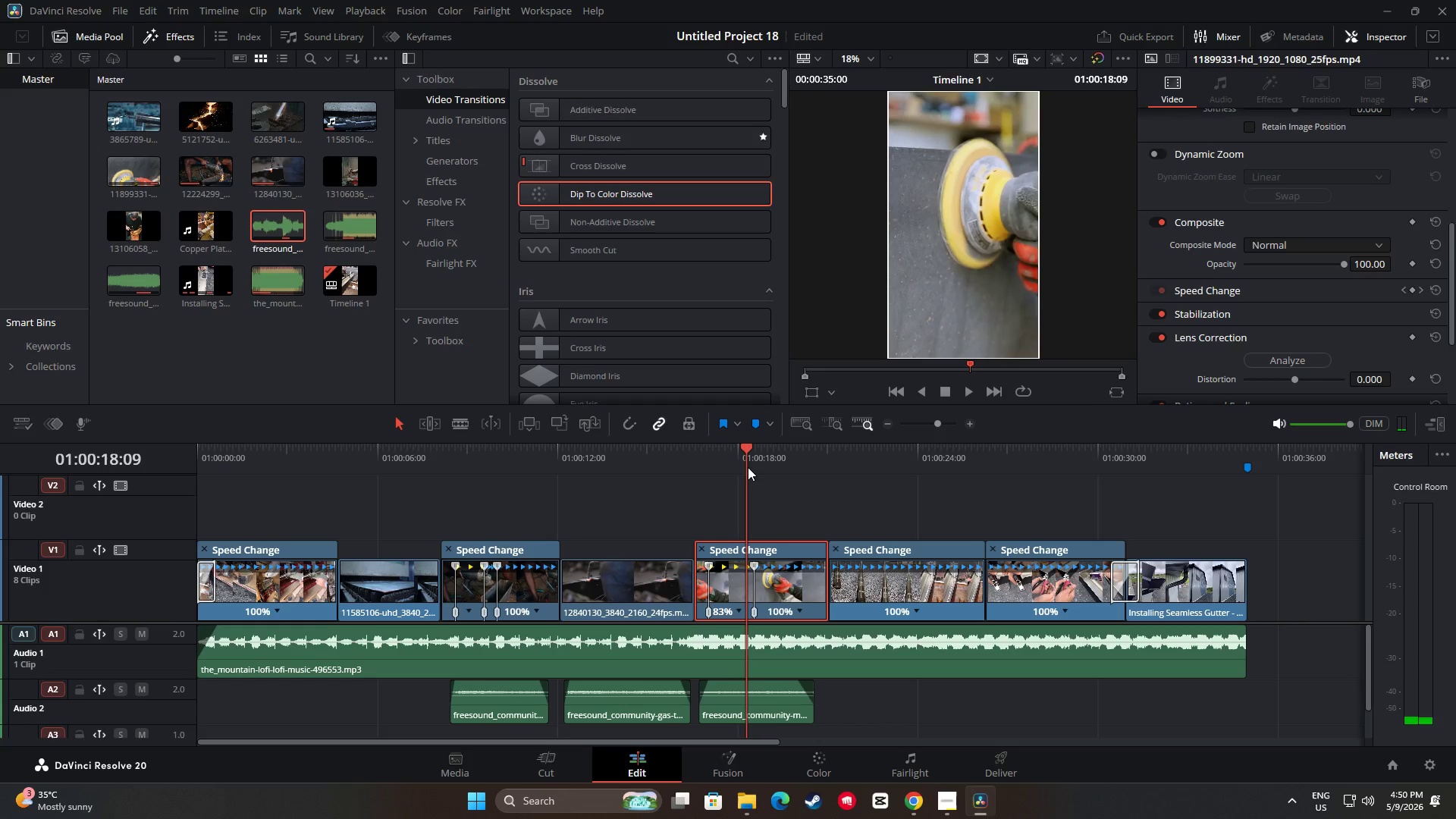 
left_click_drag(start_coordinate=[744, 457], to_coordinate=[679, 454])
 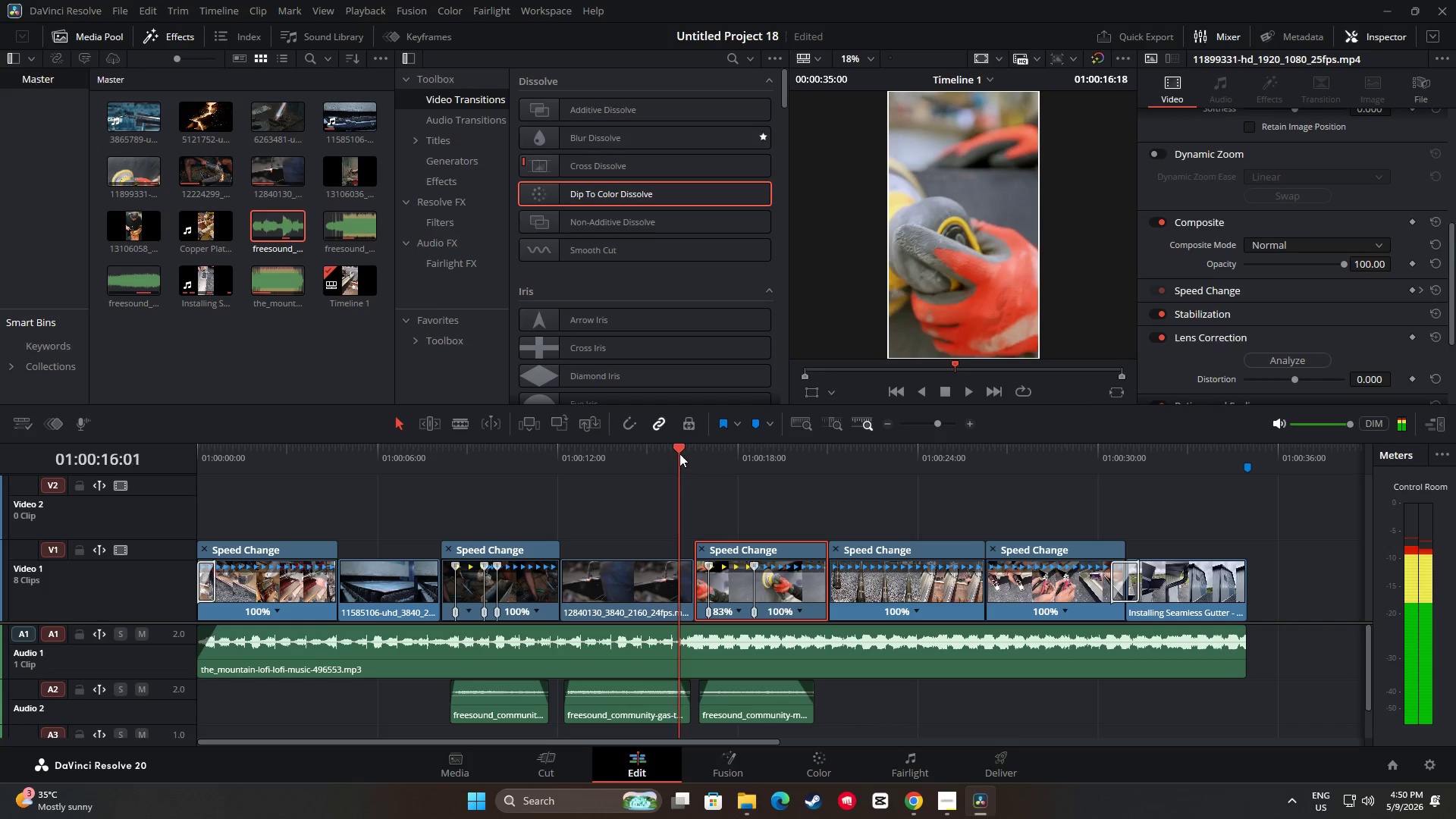 
key(Space)
 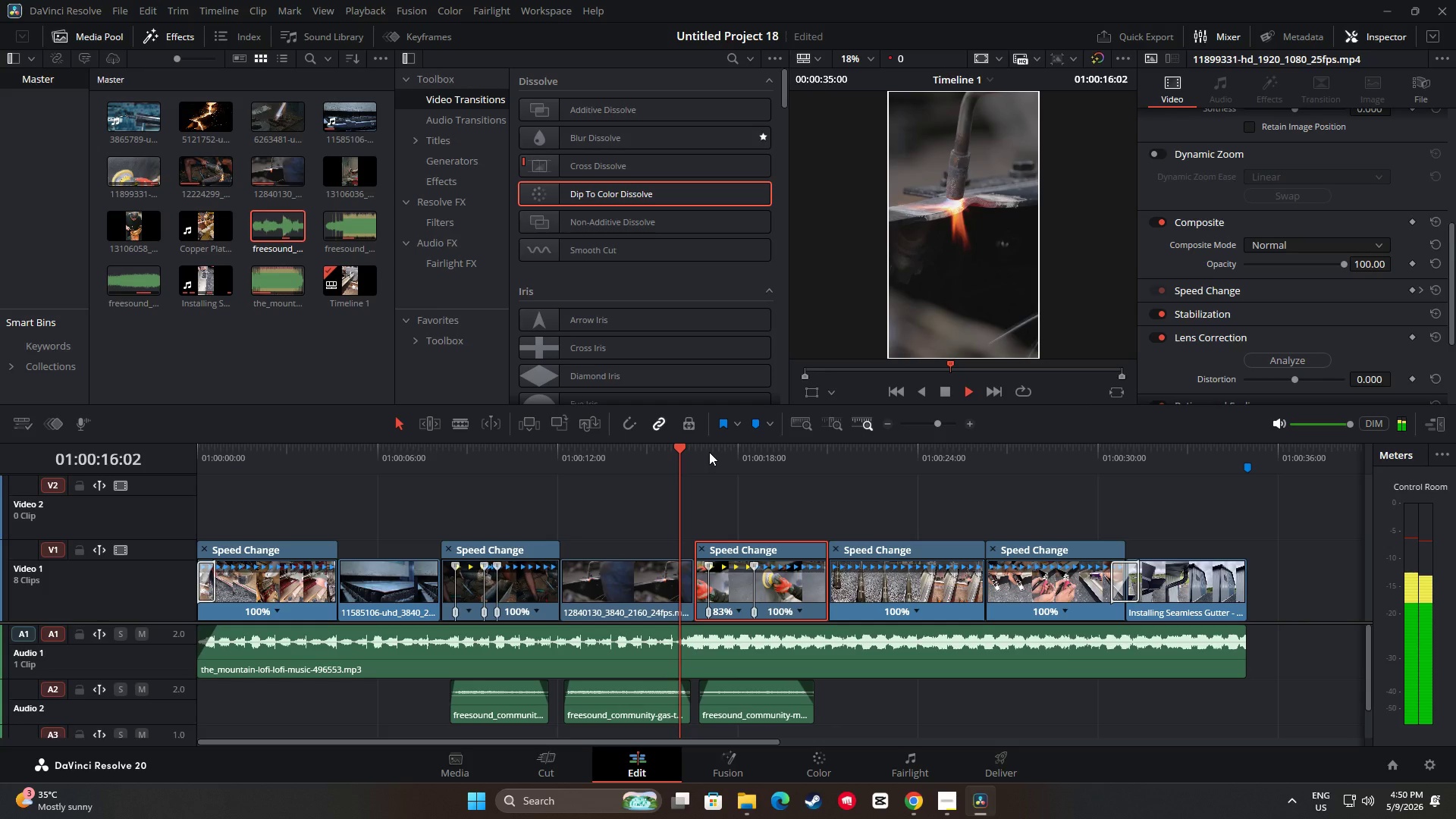 
key(Space)
 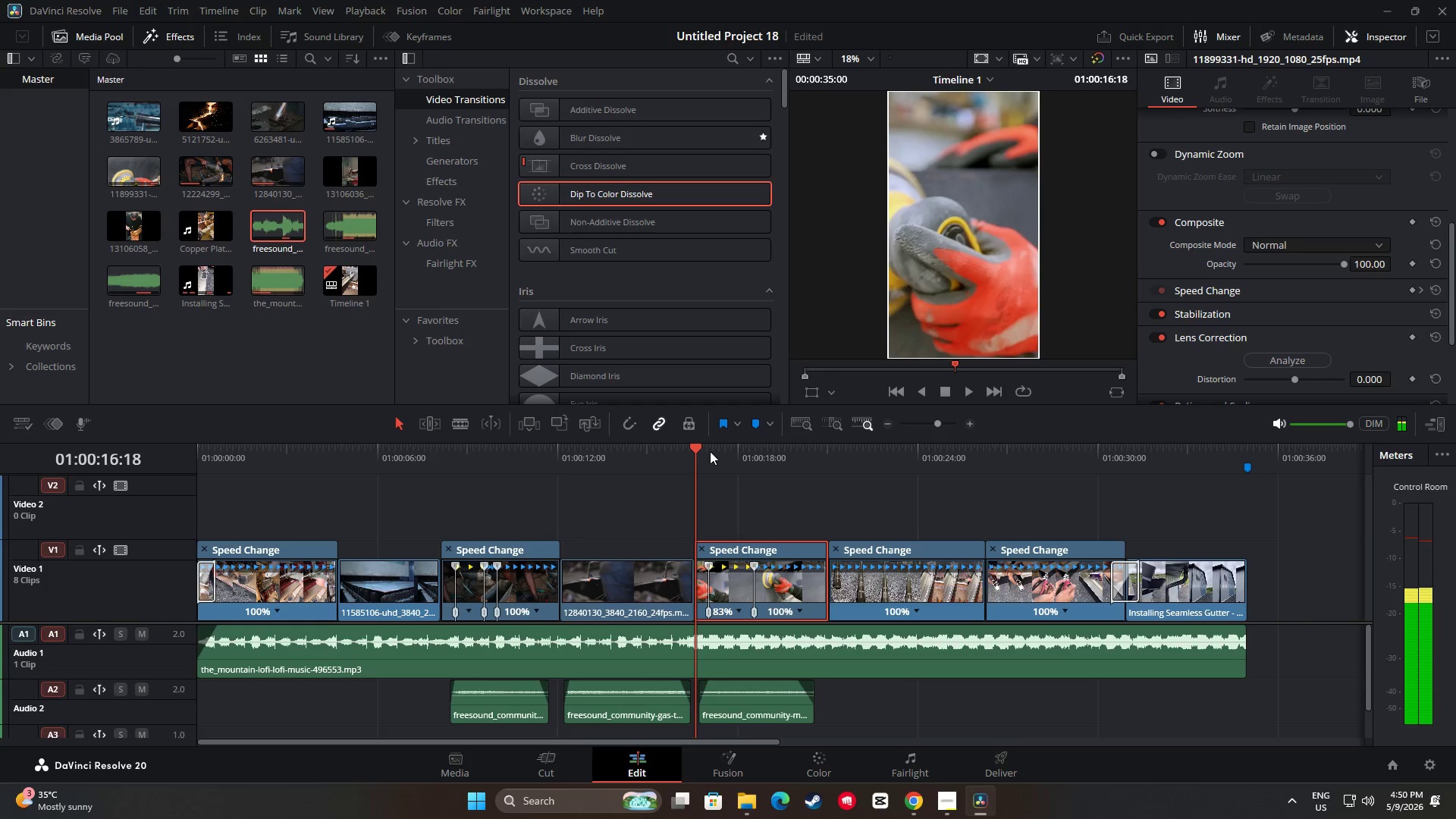 
key(Space)
 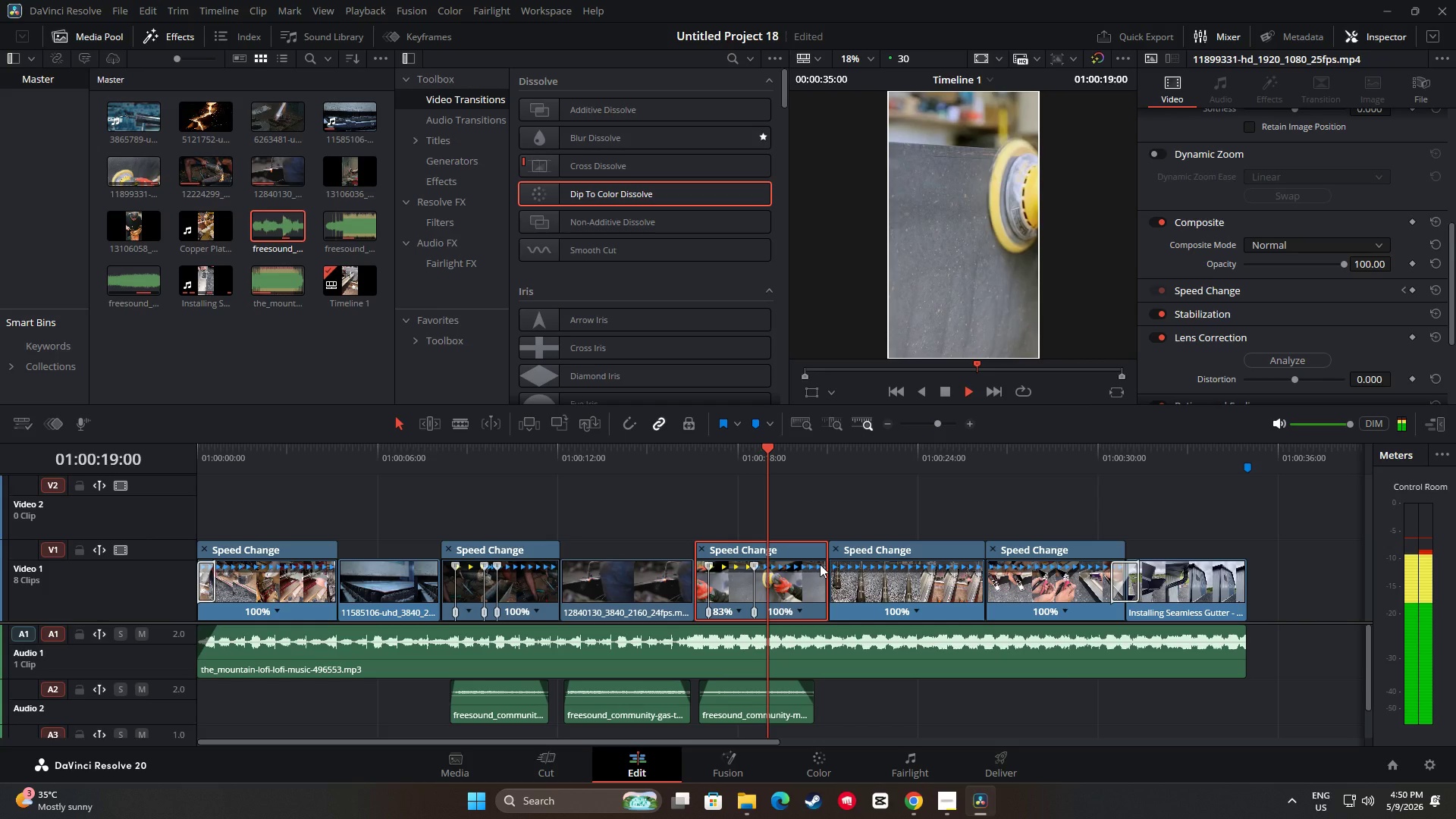 
key(Space)
 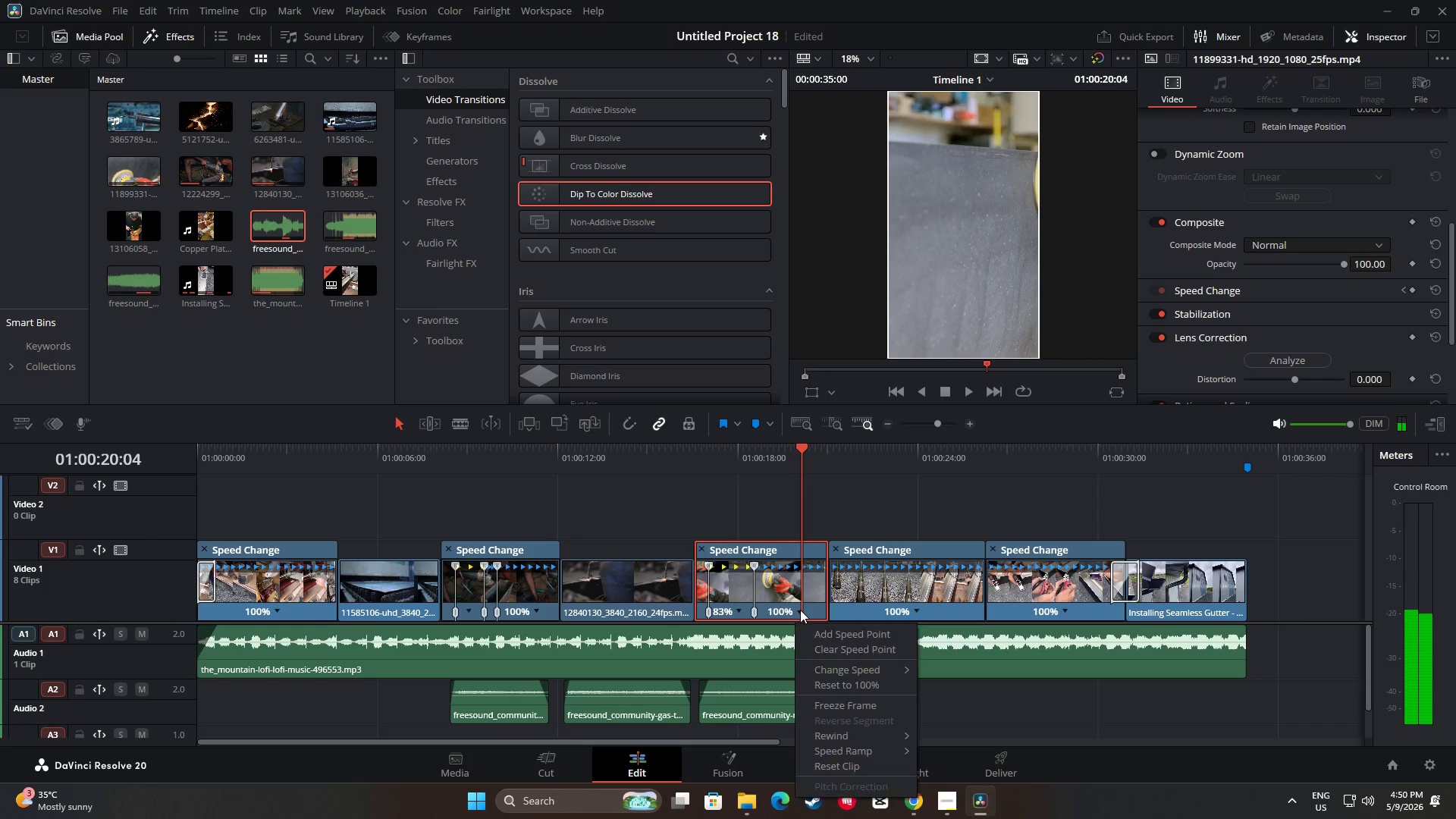 
left_click([820, 633])
 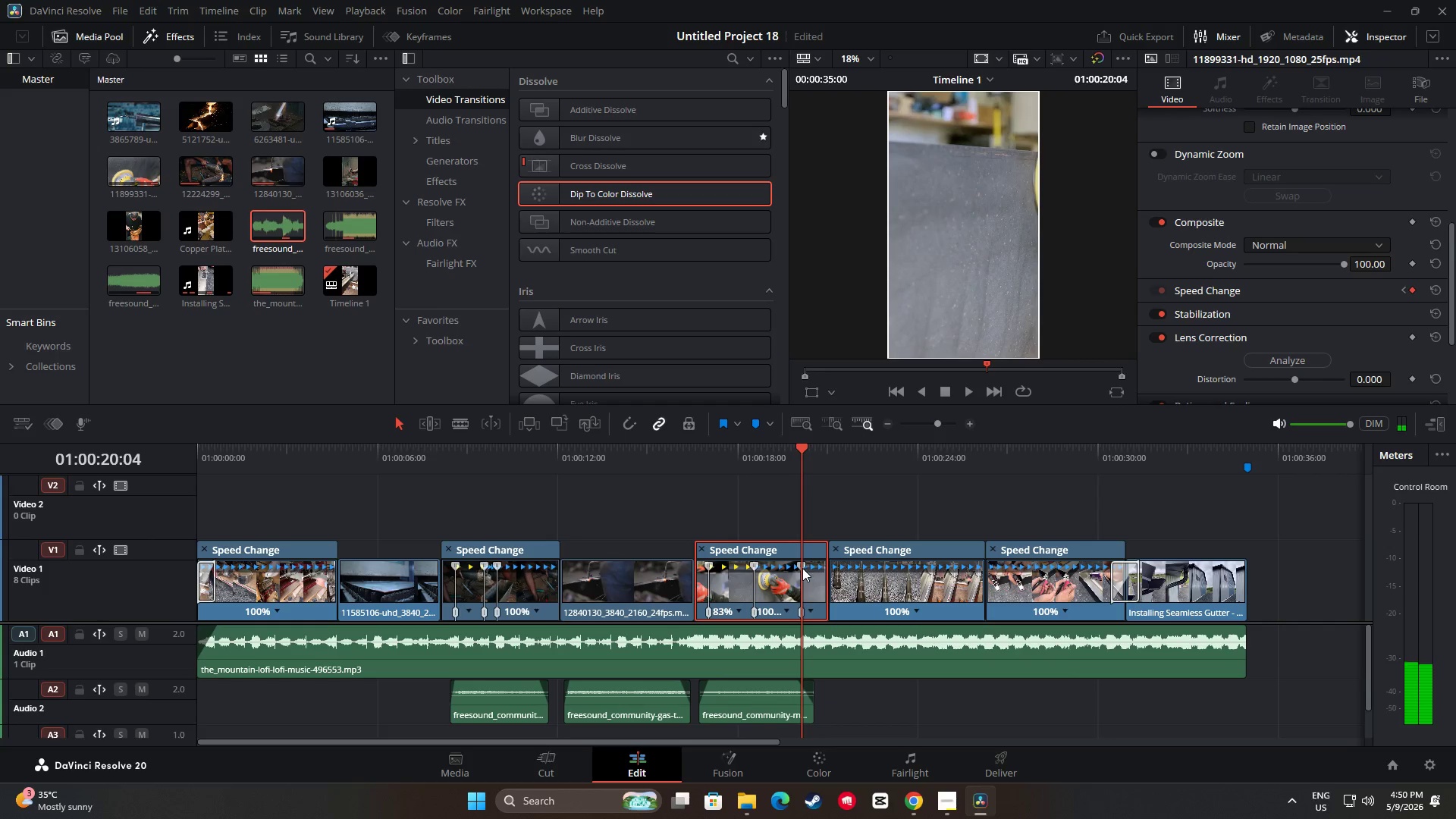 
left_click_drag(start_coordinate=[801, 566], to_coordinate=[775, 566])
 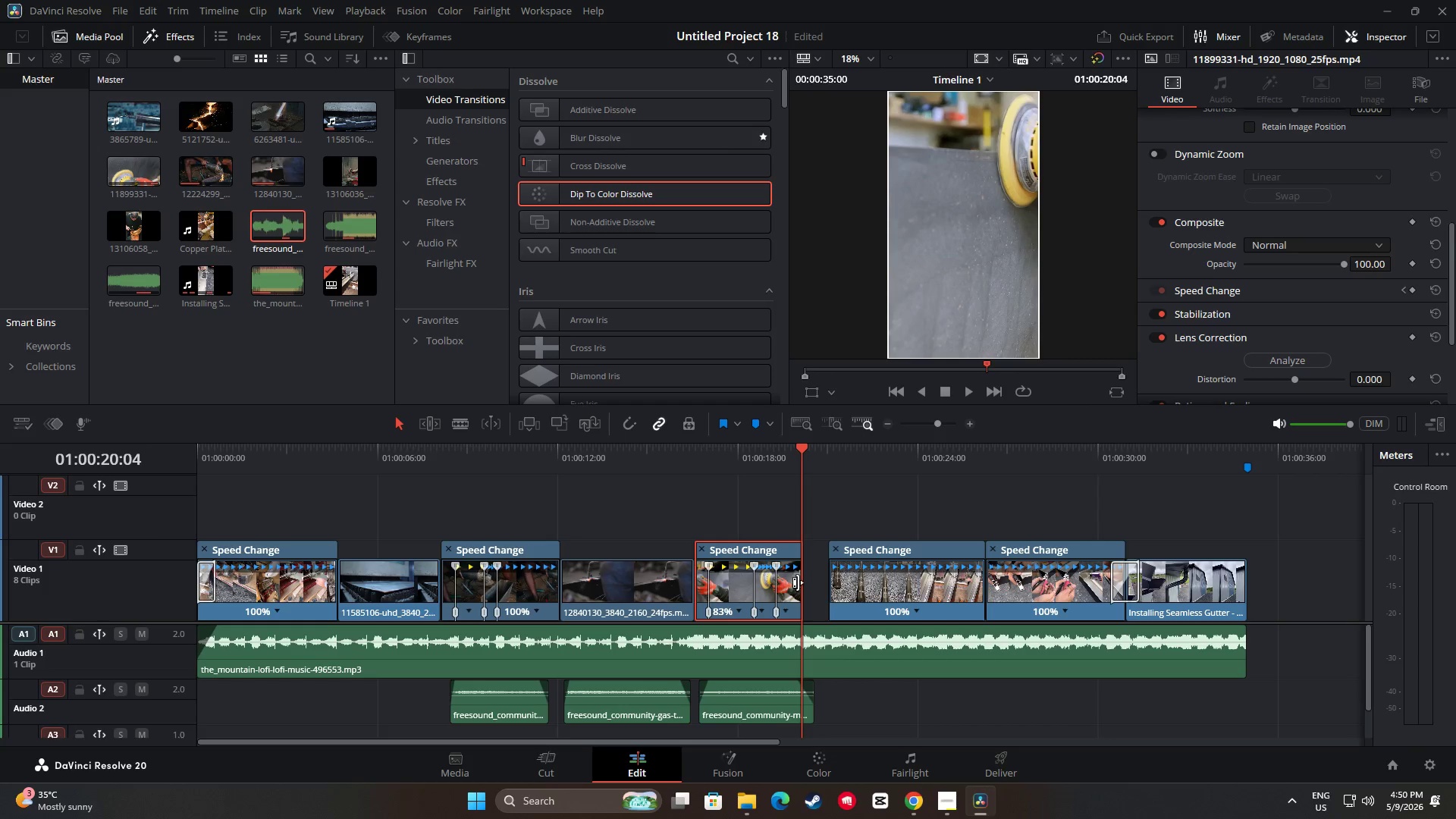 
left_click_drag(start_coordinate=[798, 582], to_coordinate=[823, 585])
 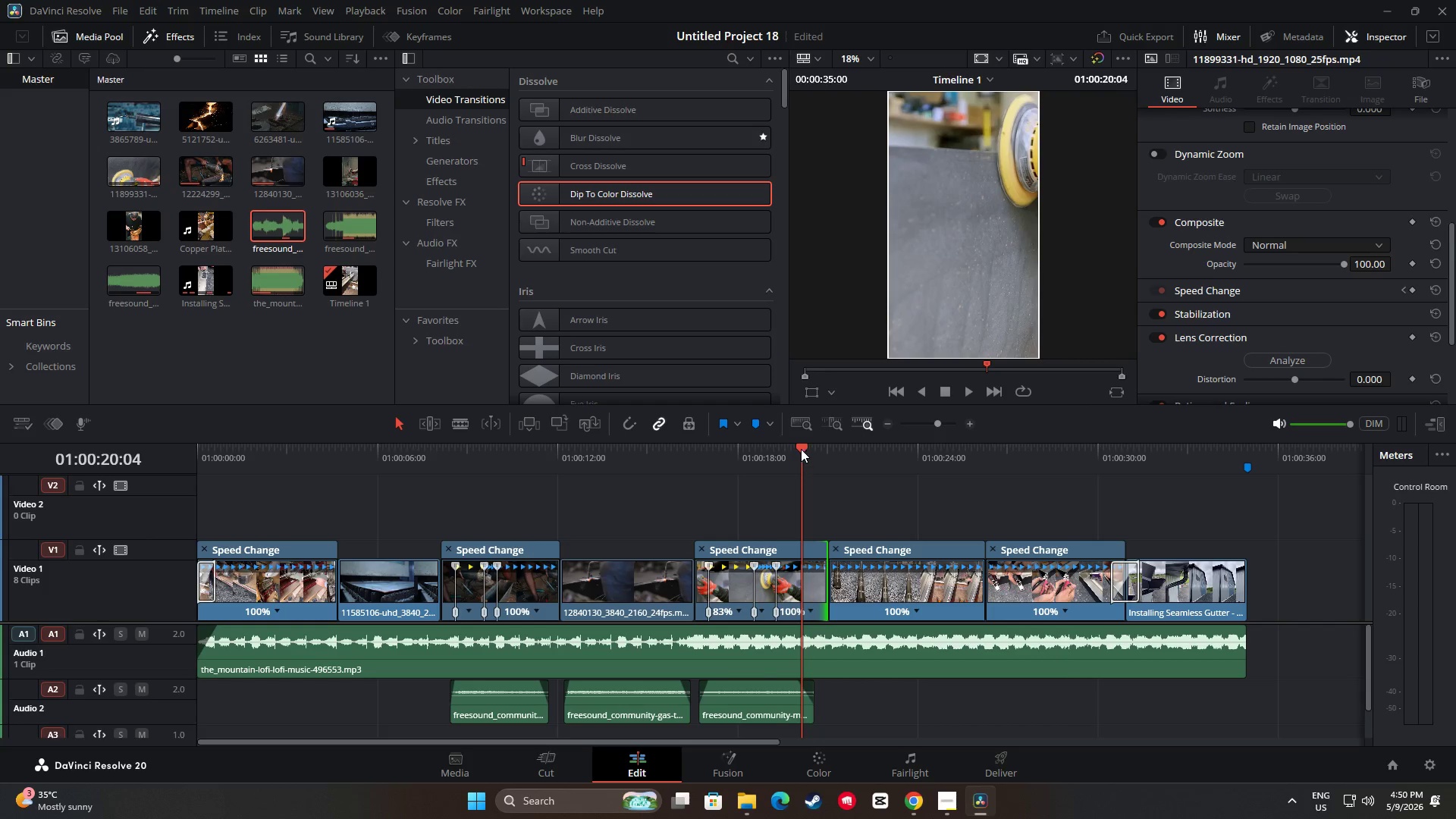 
left_click_drag(start_coordinate=[799, 448], to_coordinate=[670, 451])
 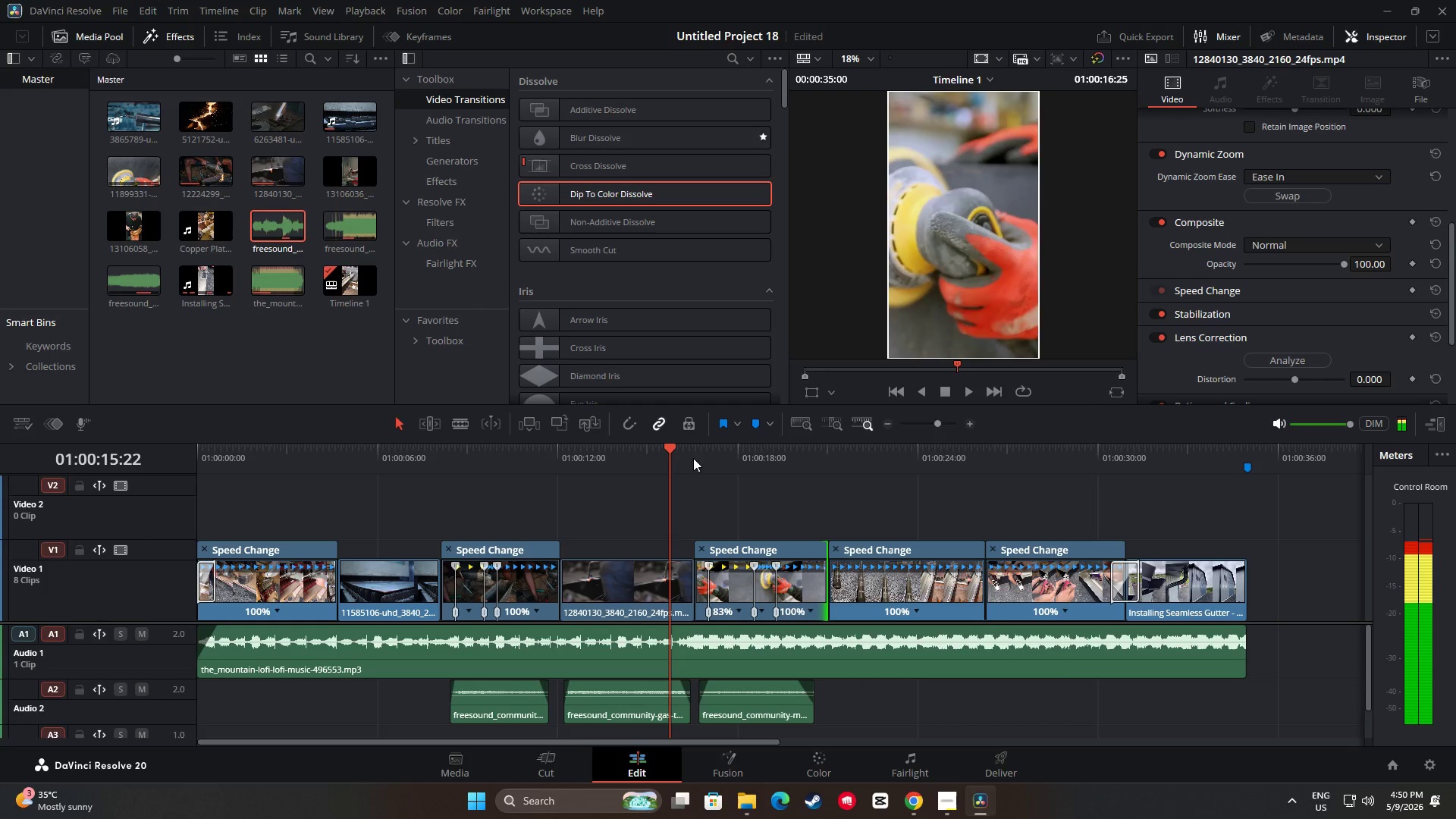 
key(Space)
 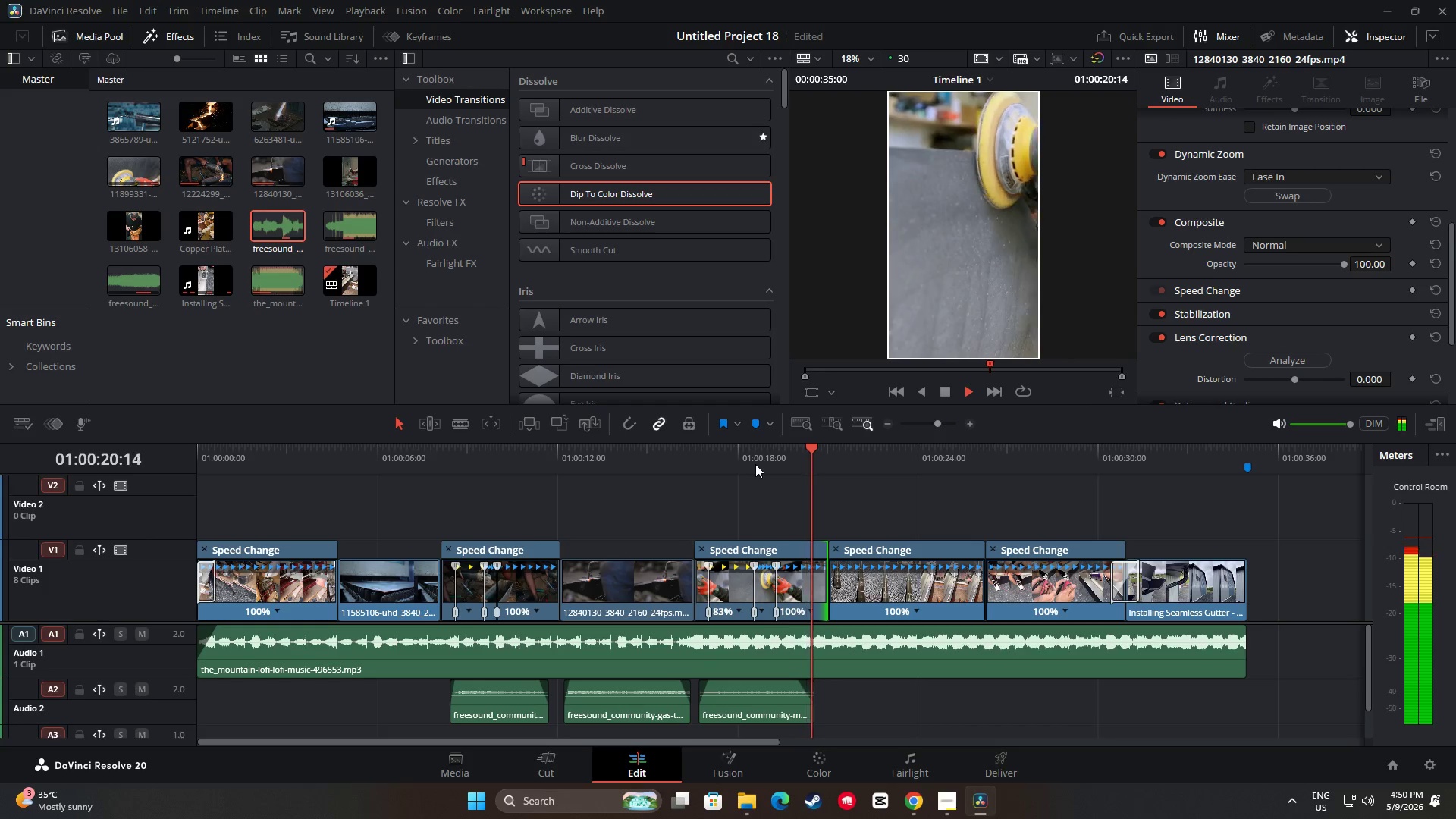 
wait(6.56)
 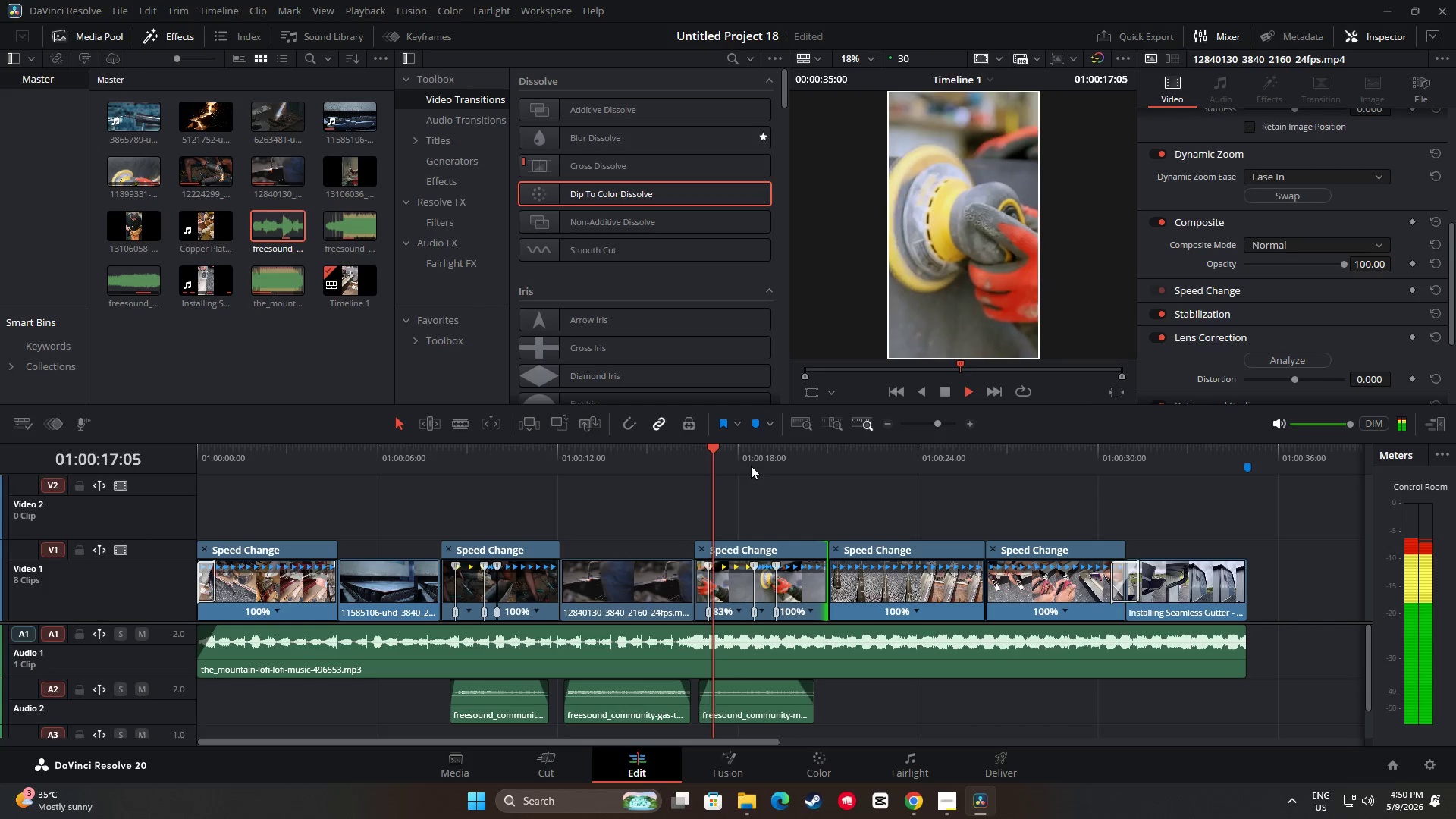 
key(Space)
 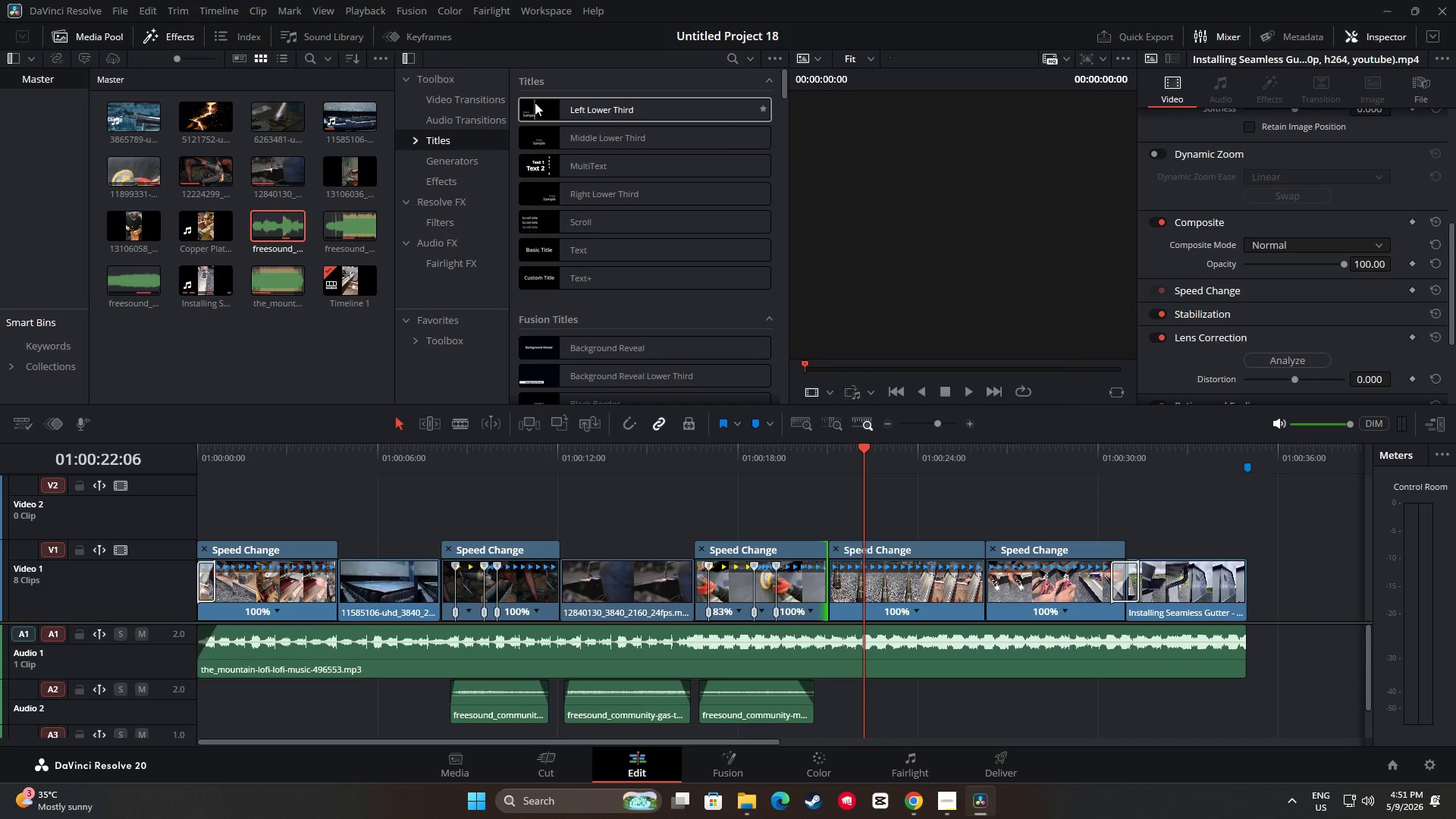 
wait(43.72)
 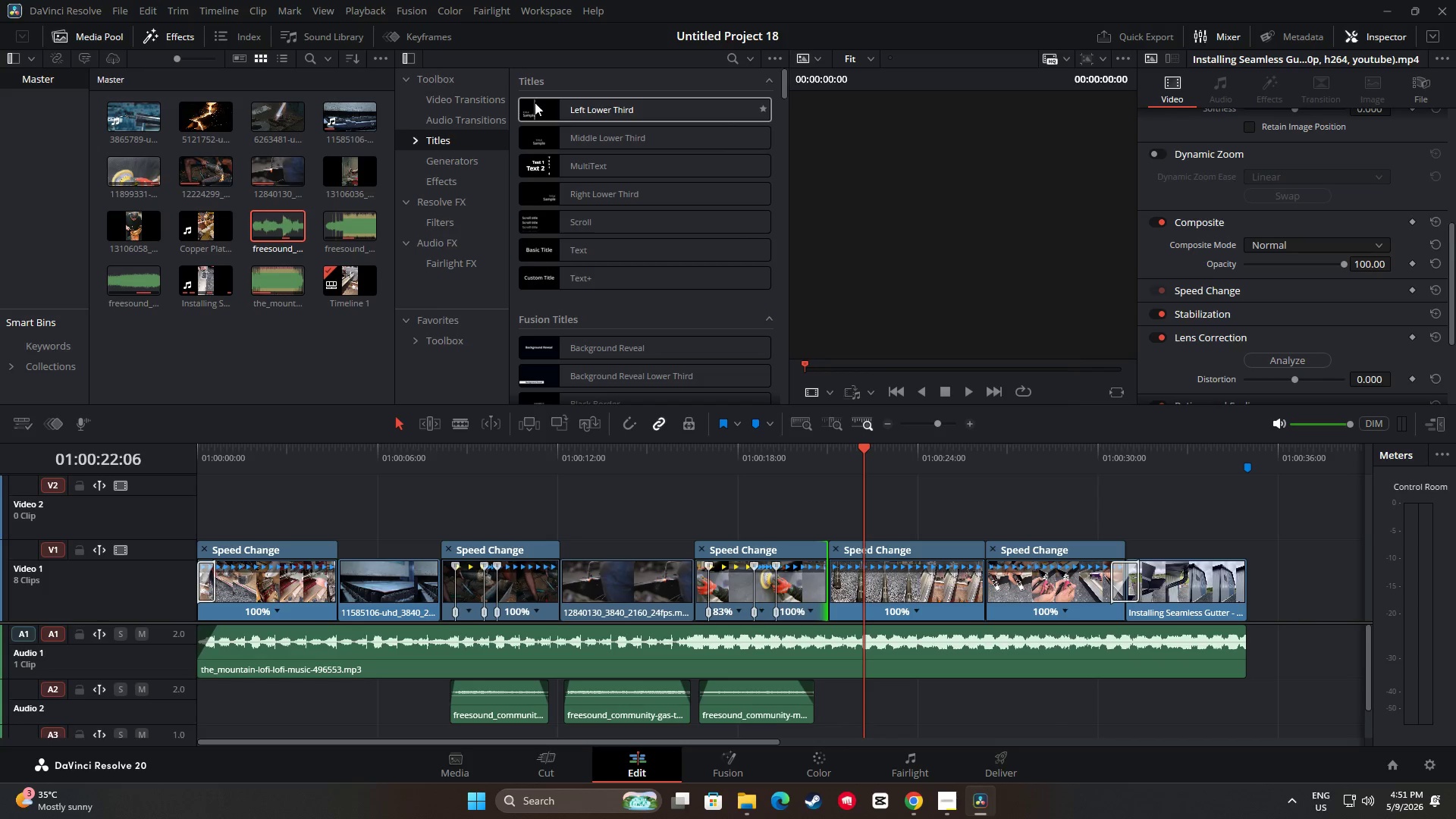 
scroll: coordinate [639, 260], scroll_direction: down, amount: 15.0
 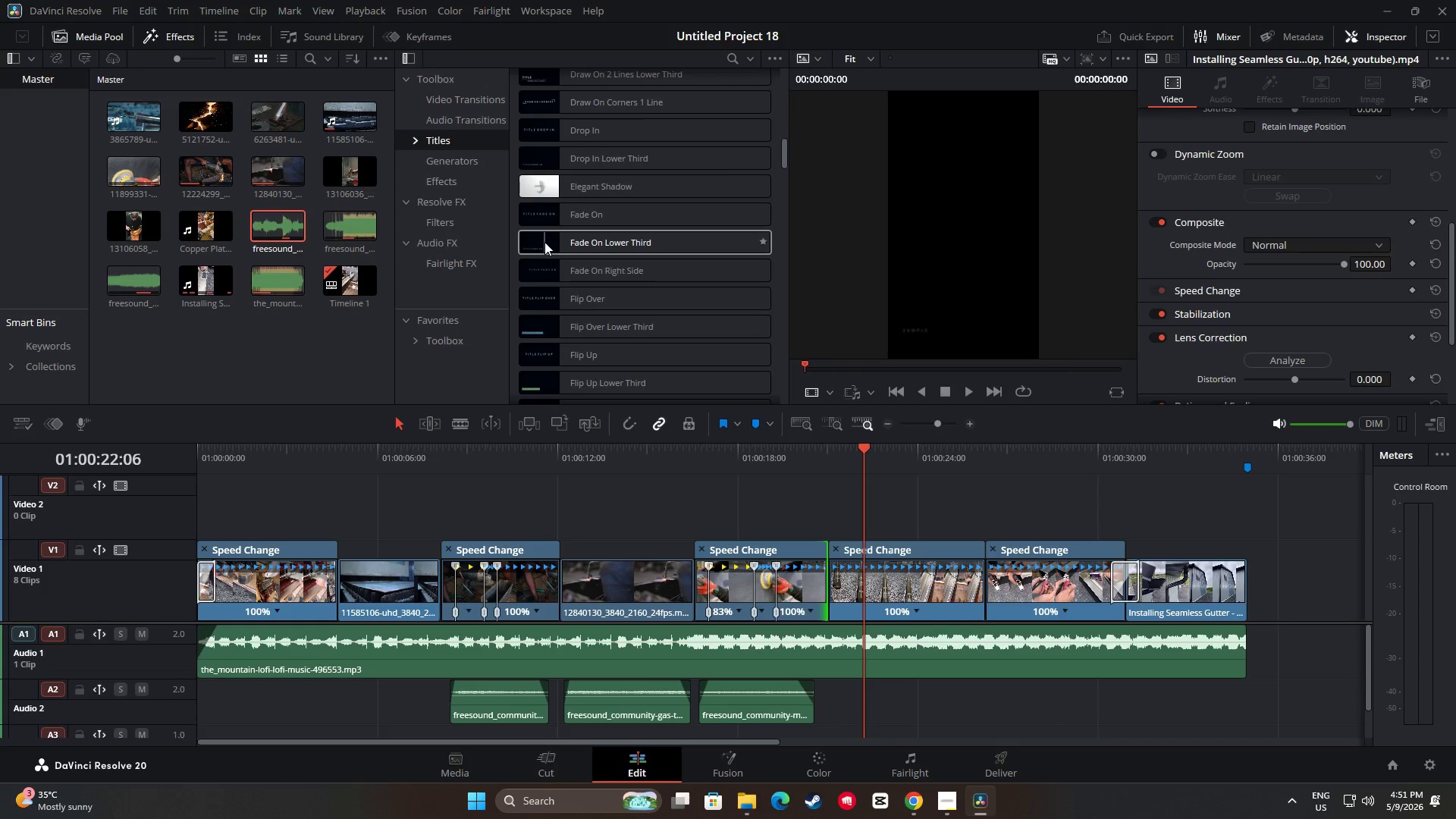 
left_click_drag(start_coordinate=[579, 244], to_coordinate=[195, 496])
 